 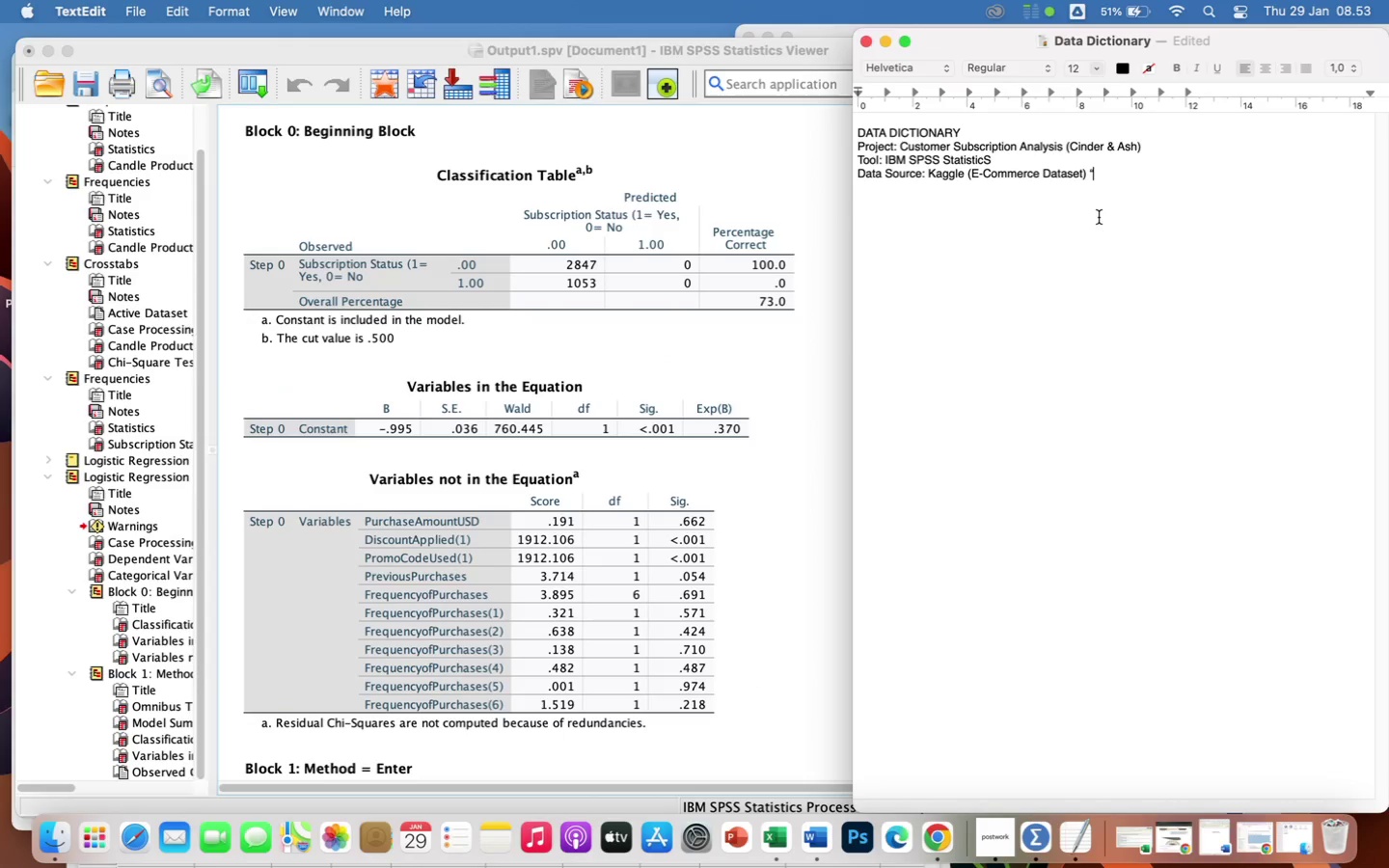 
hold_key(key=CommandLeft, duration=0.83)
 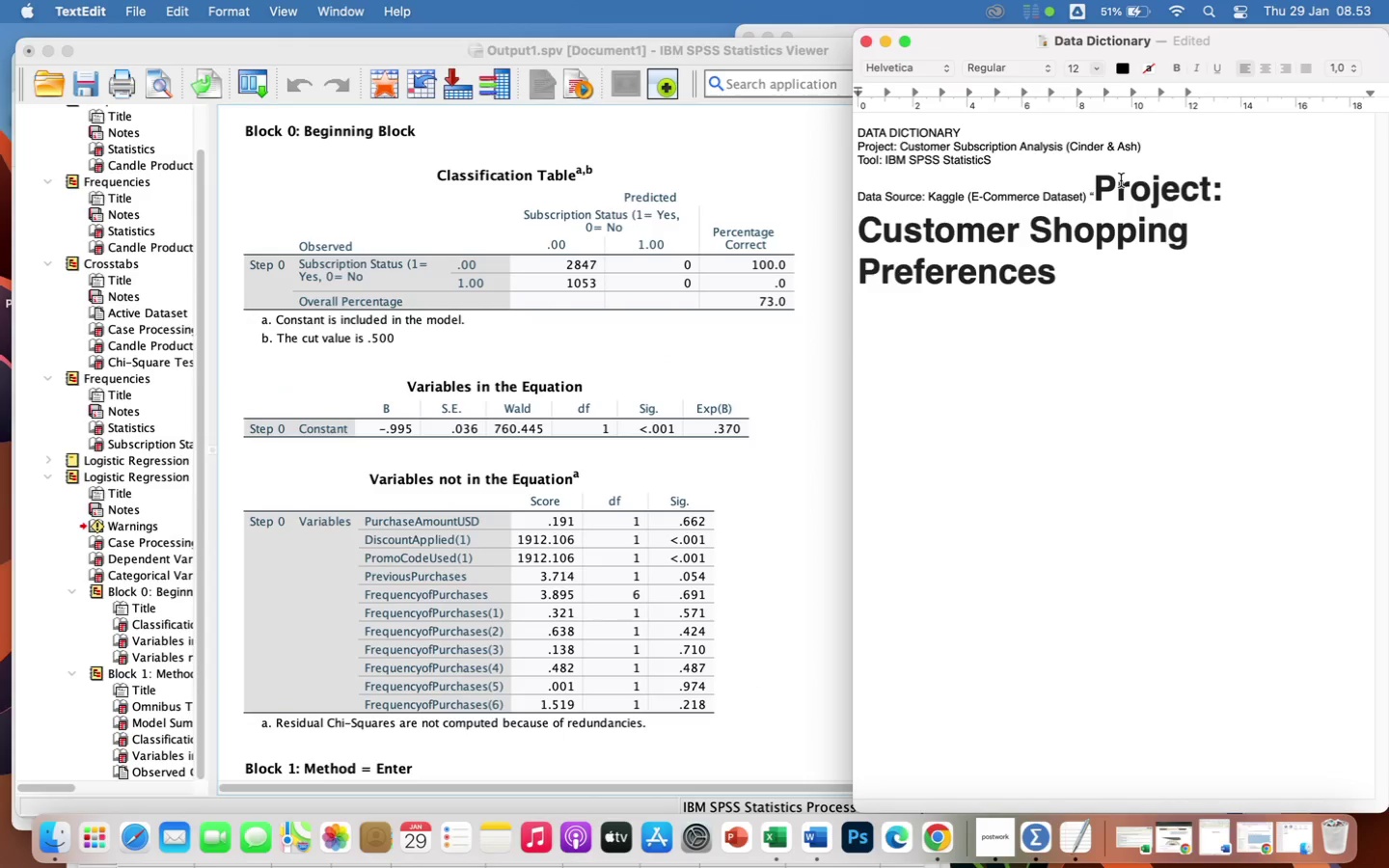 
hold_key(key=V, duration=0.37)
 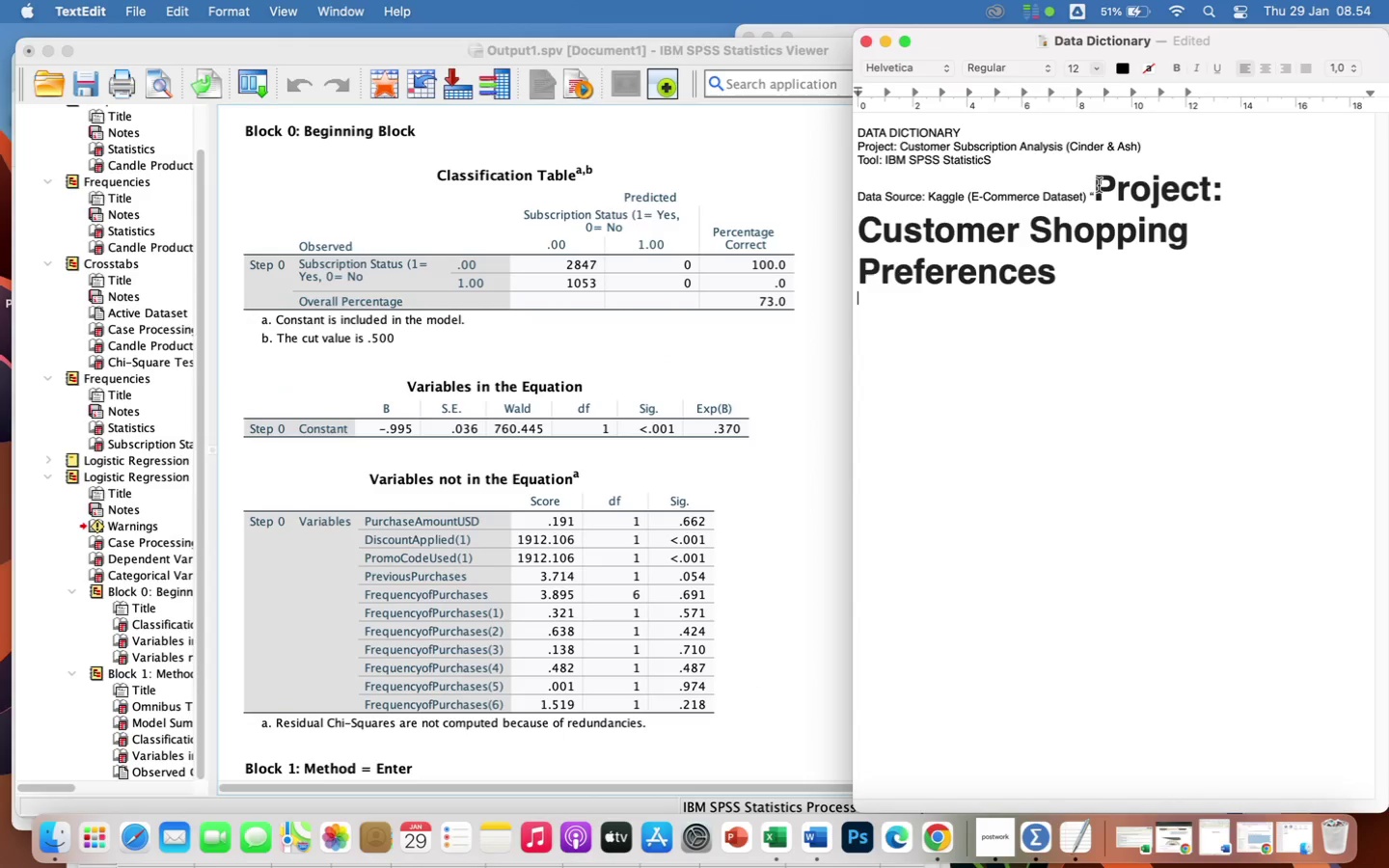 
left_click_drag(start_coordinate=[1099, 185], to_coordinate=[1157, 301])
 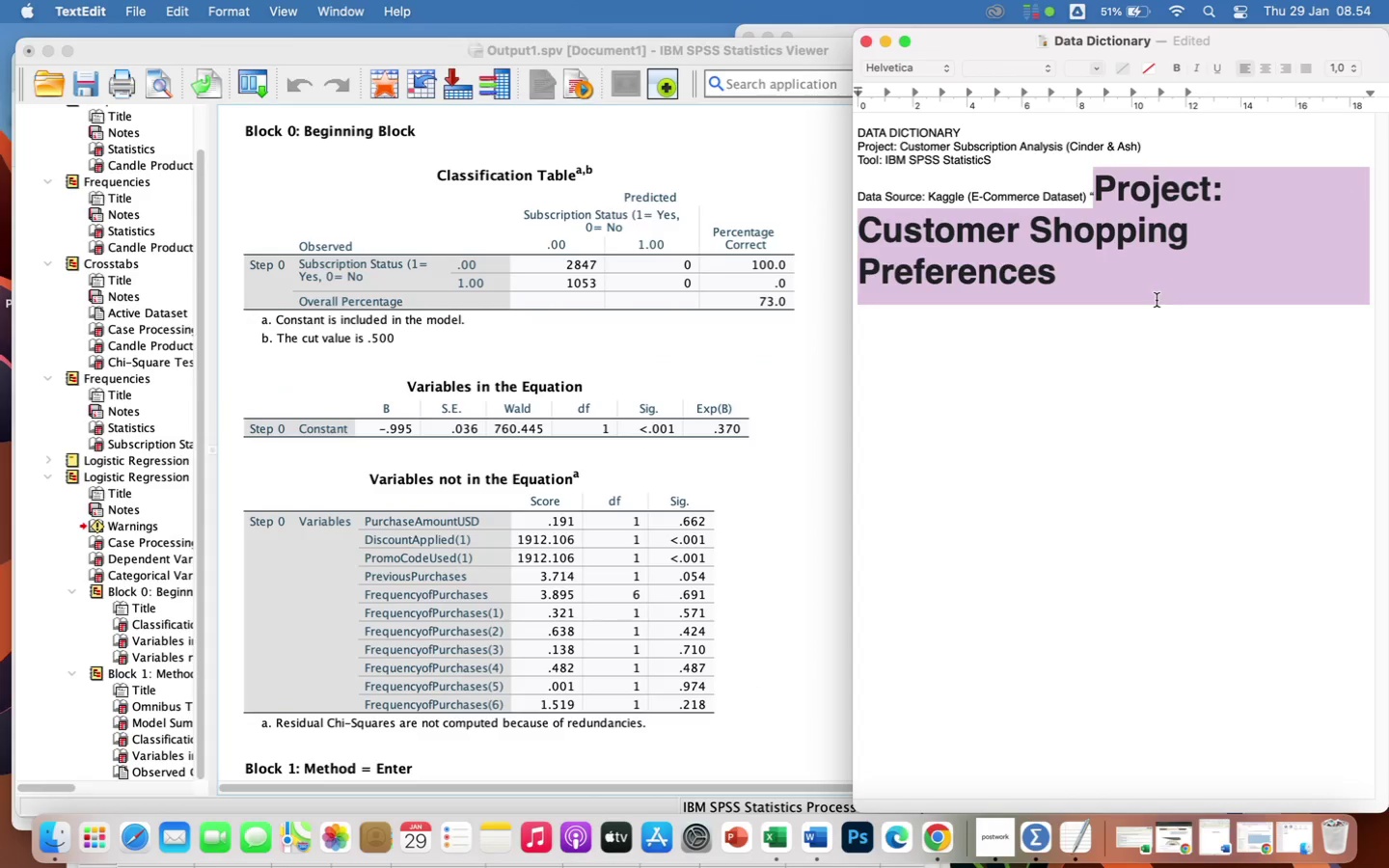 
key(Backspace)
type(Pr)
key(Backspace)
key(Backspace)
key(Backspace)
type("Project:)
 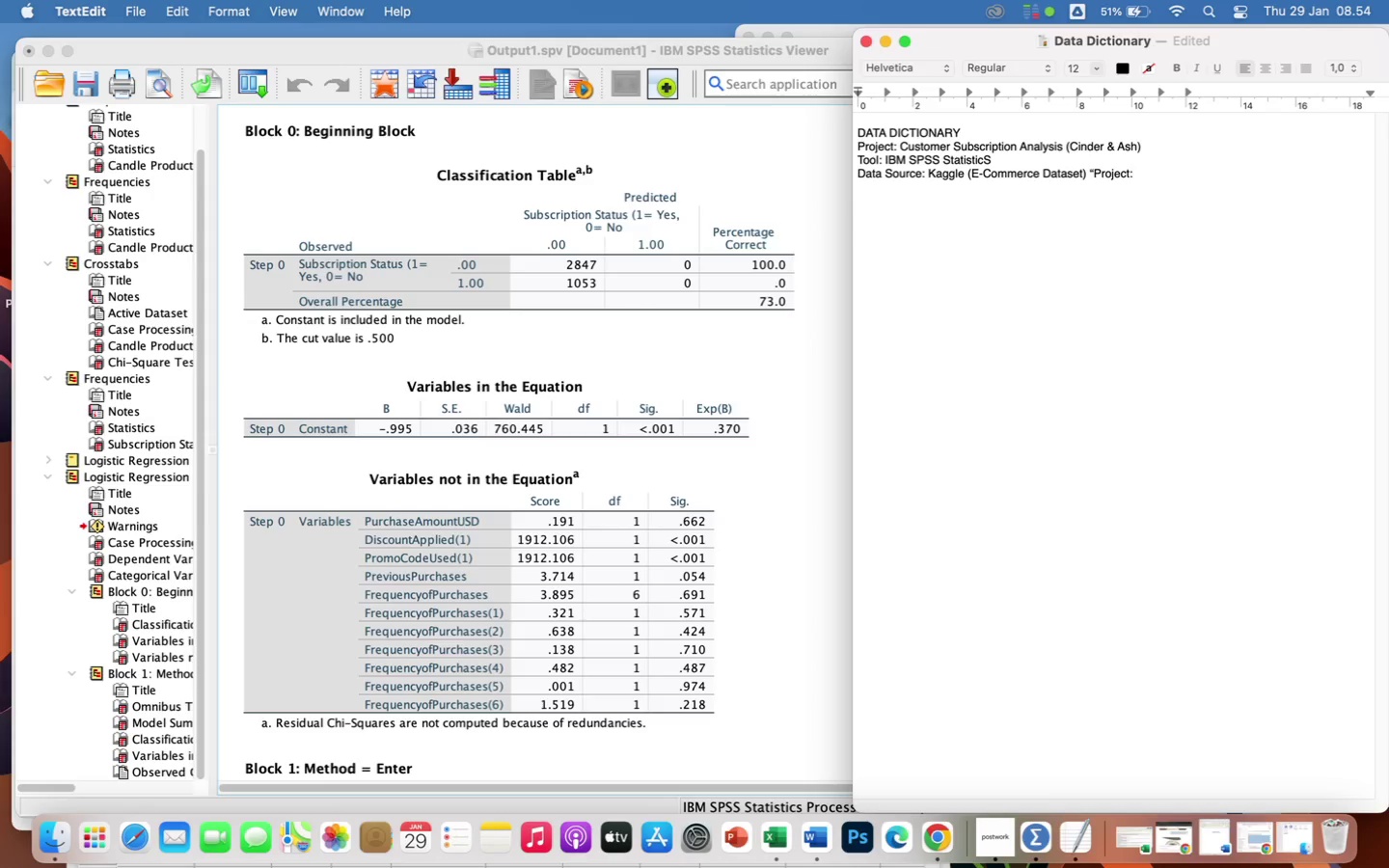 
left_click([939, 838])
 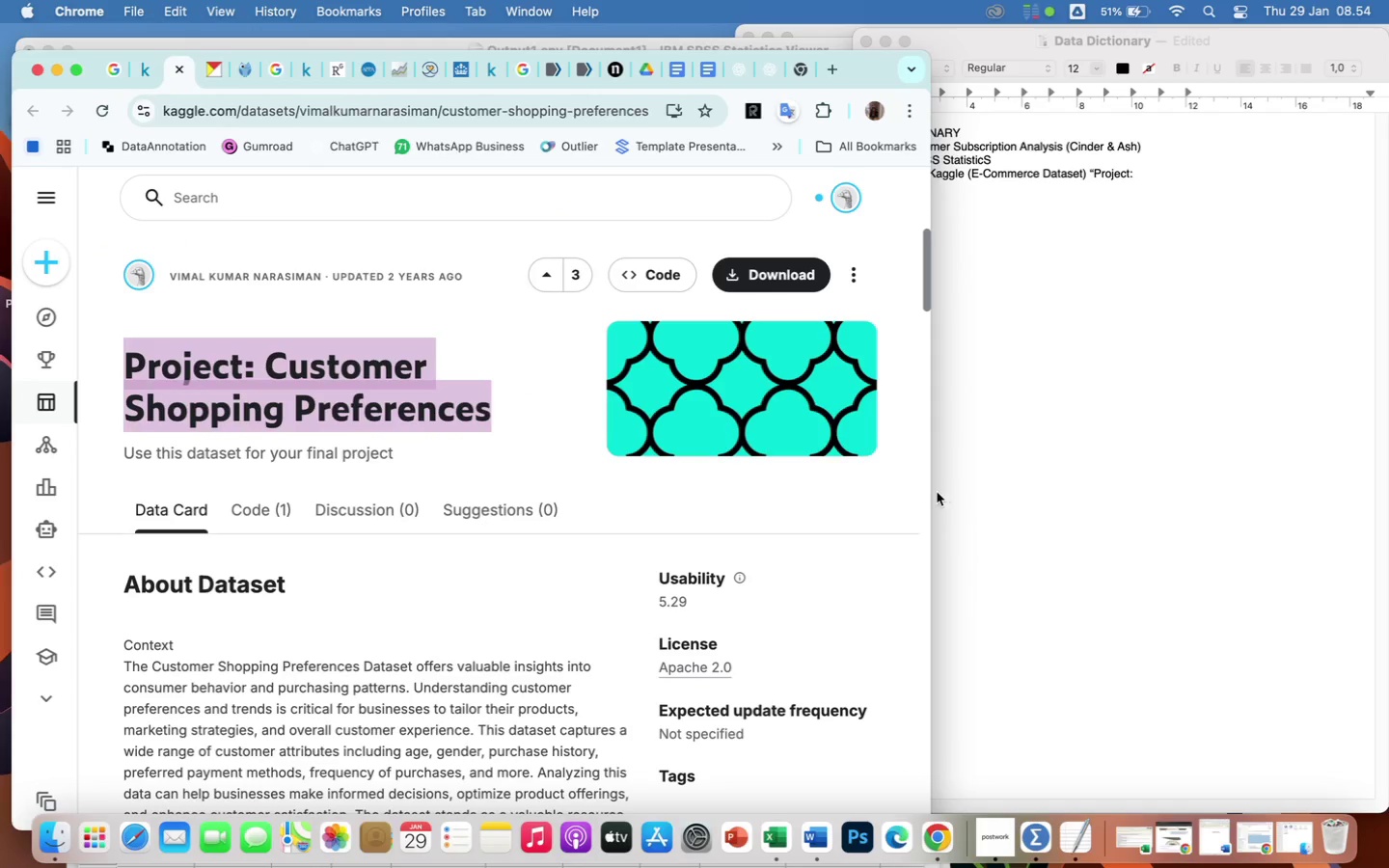 
left_click_drag(start_coordinate=[930, 490], to_coordinate=[752, 487])
 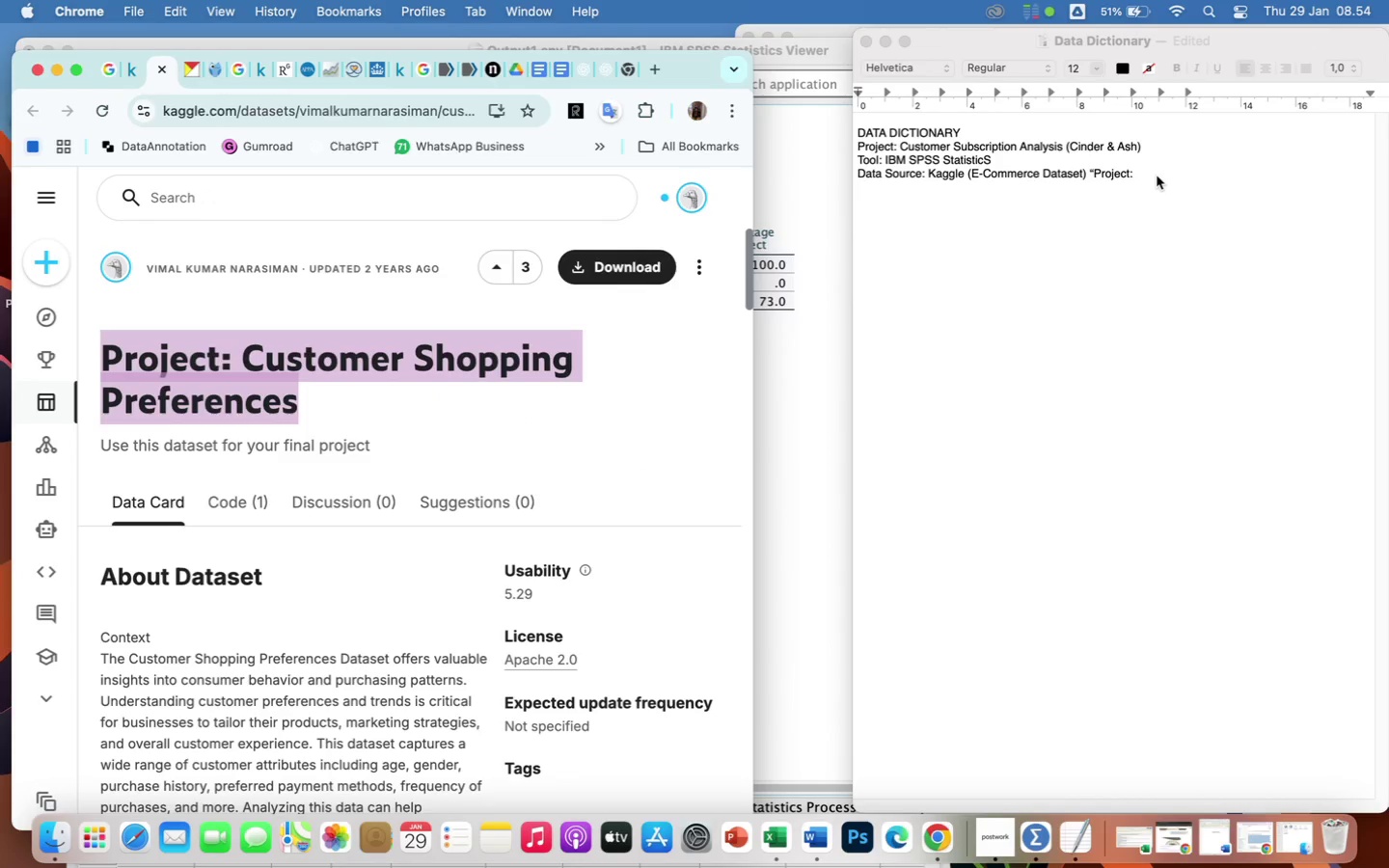 
left_click([1158, 170])
 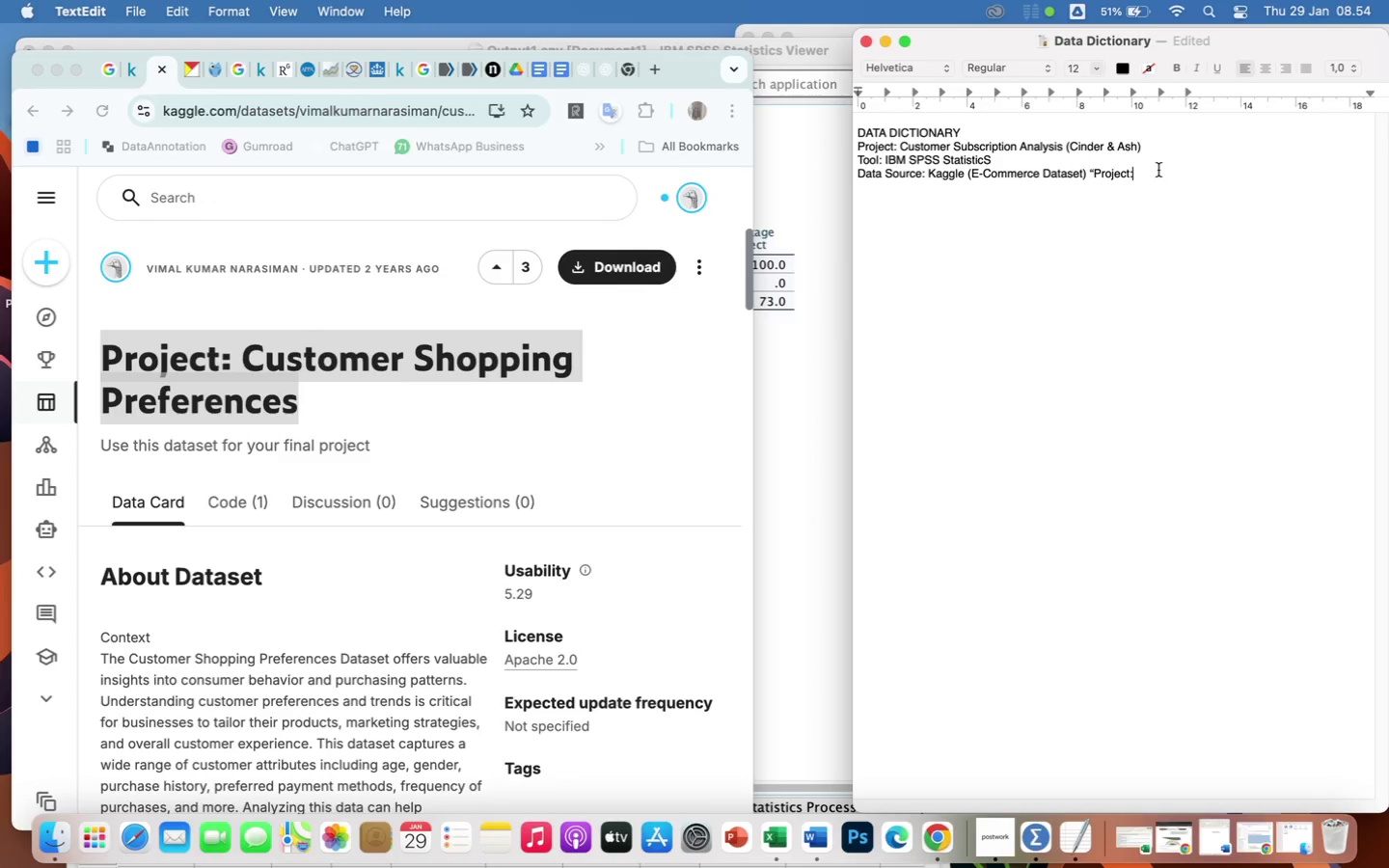 
type( Customer Shopping Preferences")
 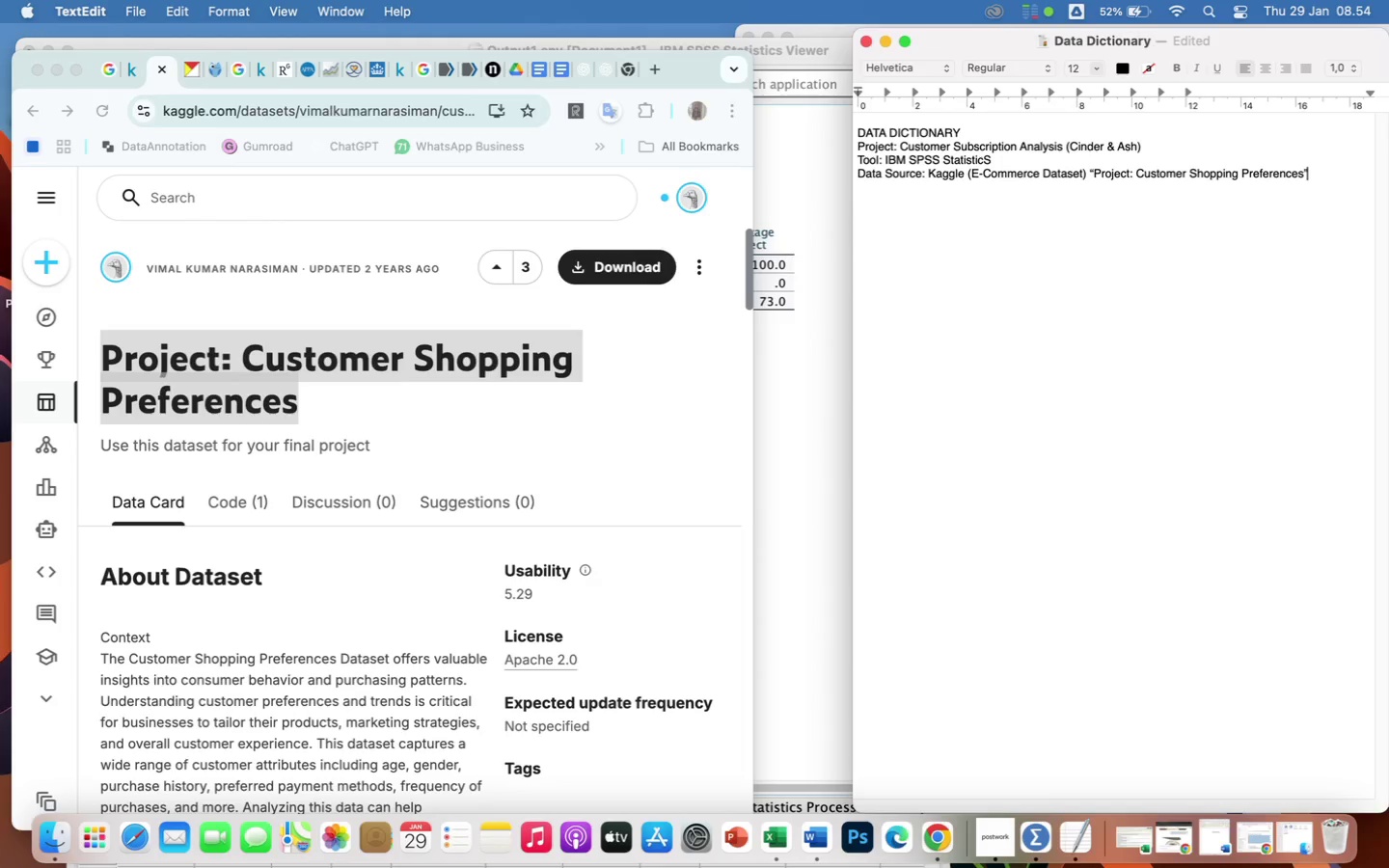 
key(Enter)
 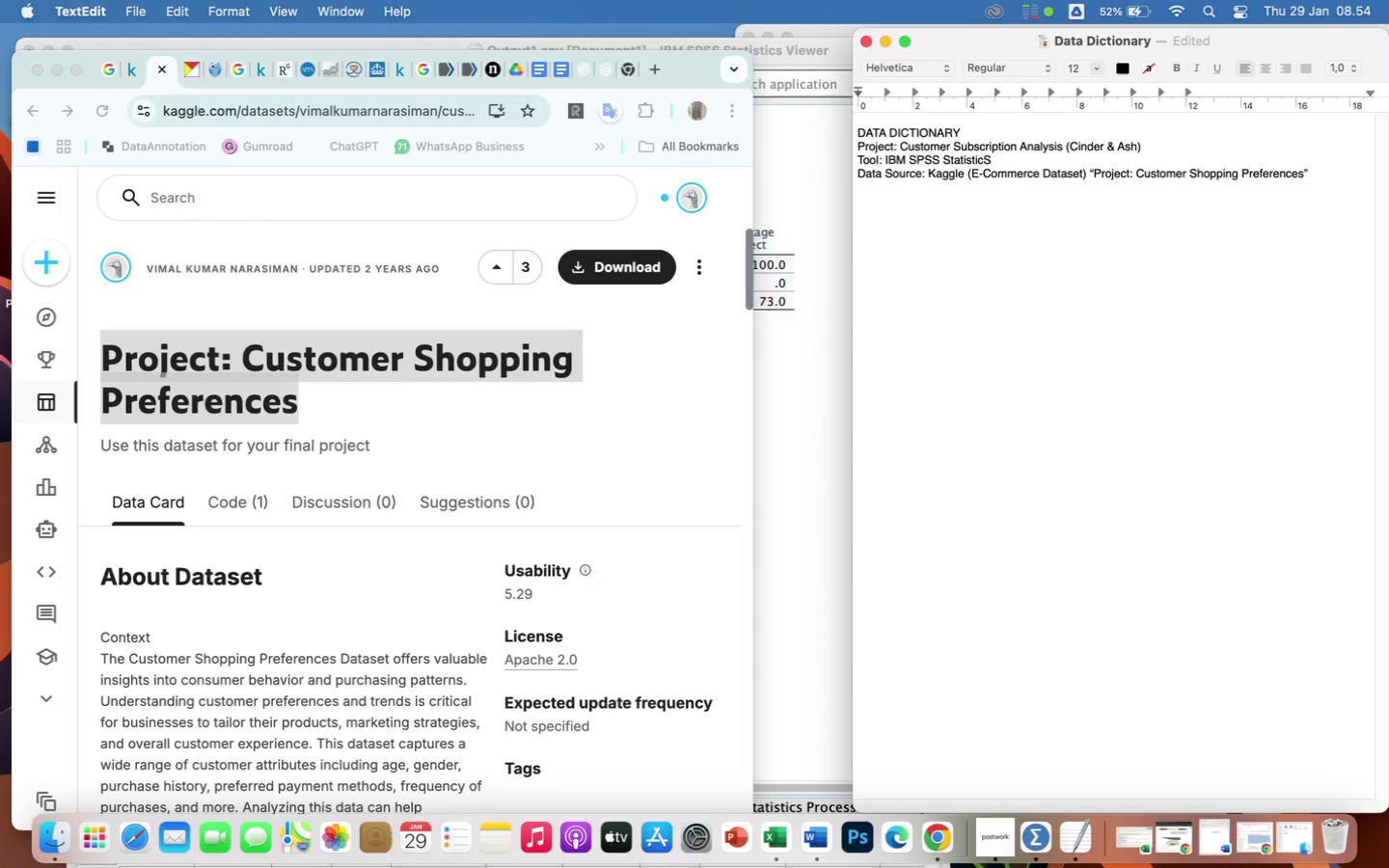 
key(Shift+ShiftLeft)
 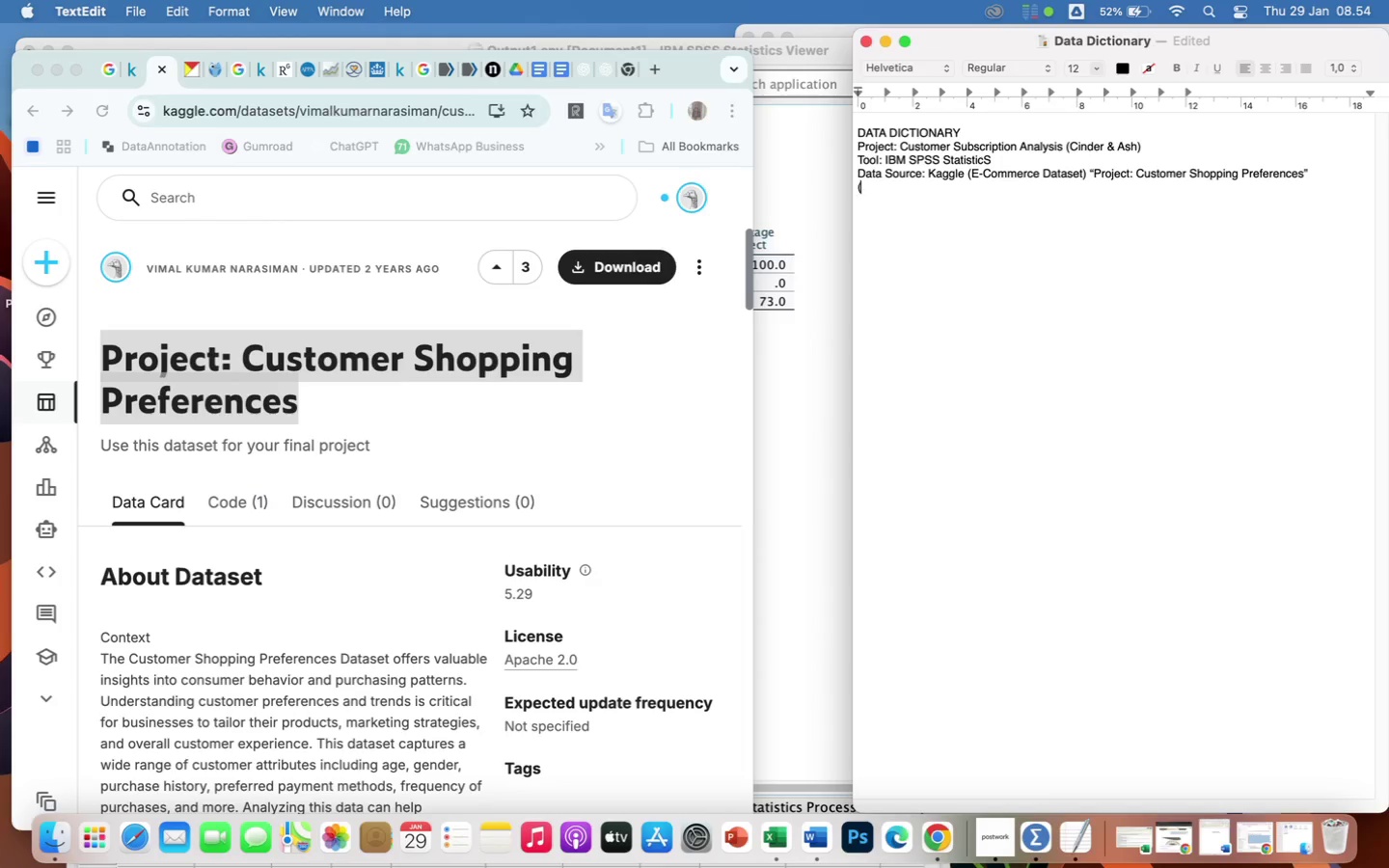 
key(Shift+9)
 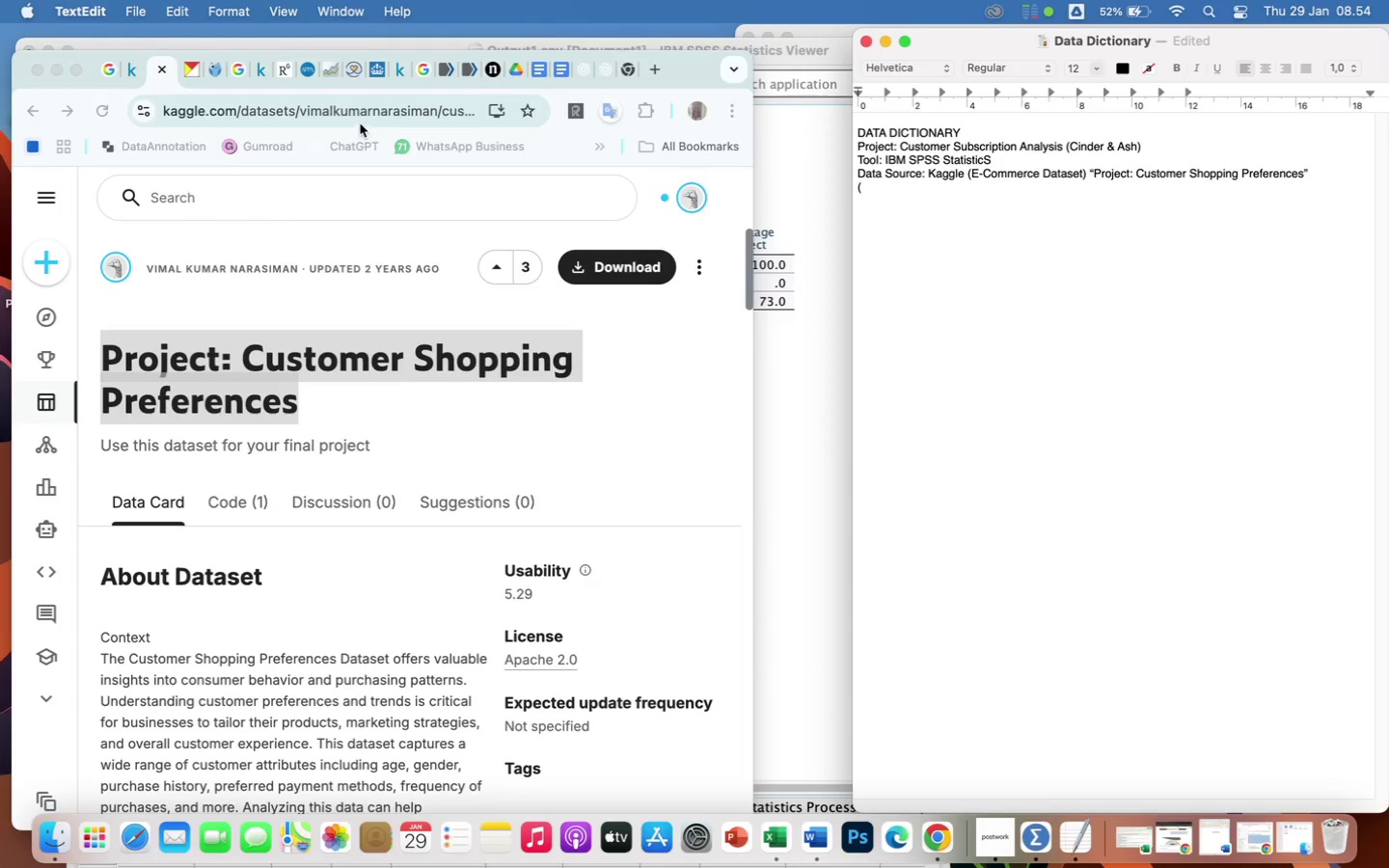 
left_click([356, 110])
 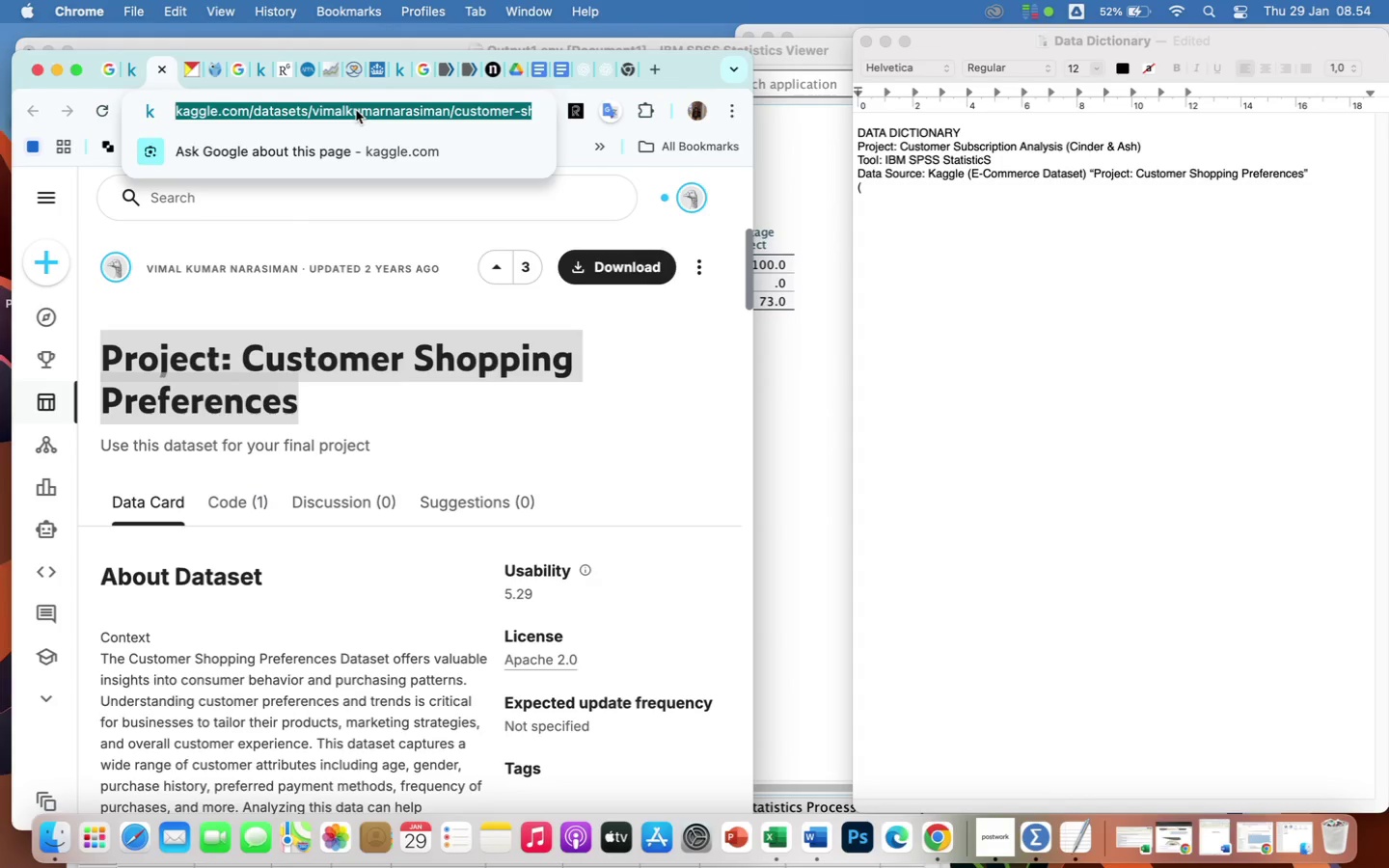 
key(Meta+CommandLeft)
 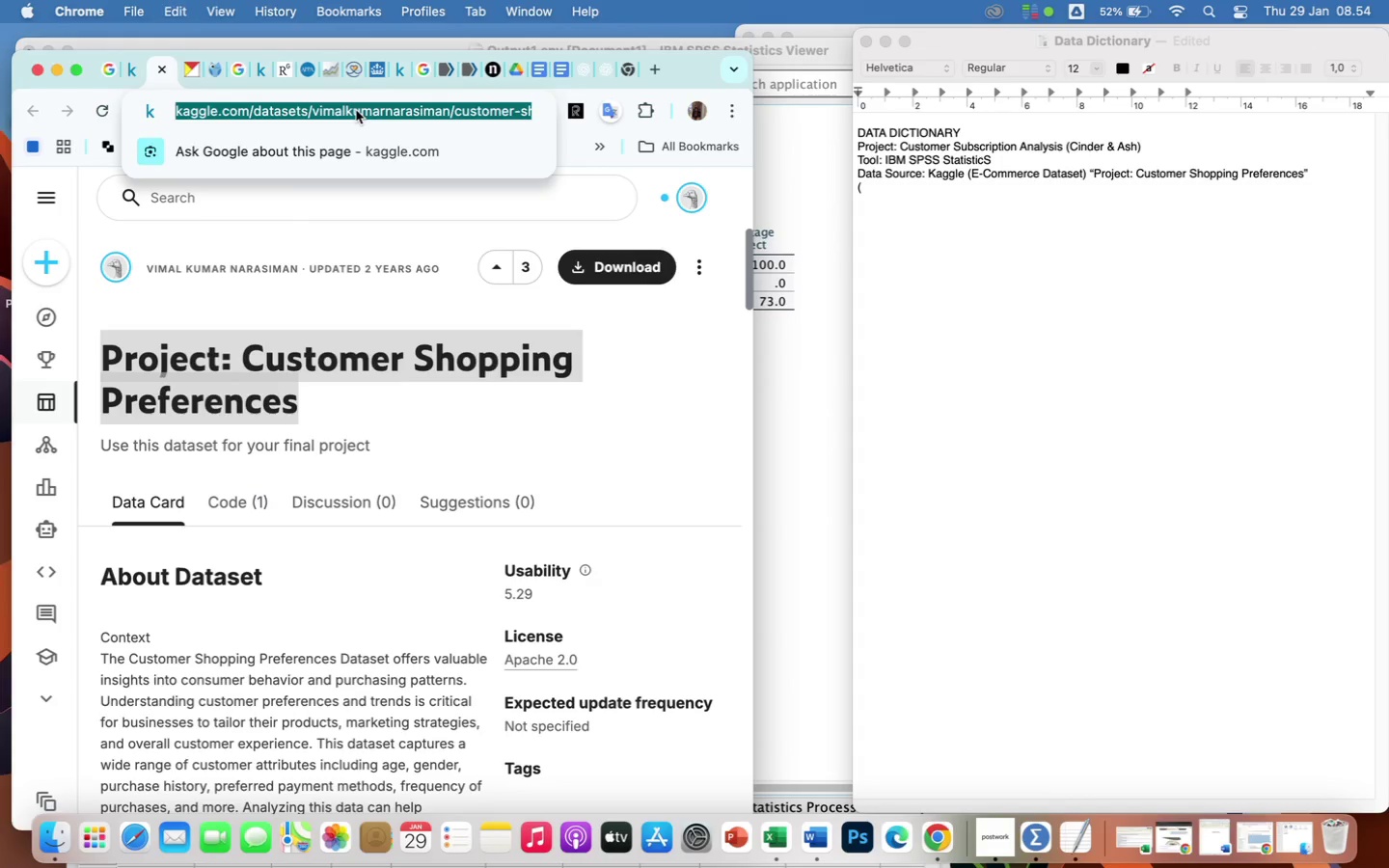 
key(Meta+C)
 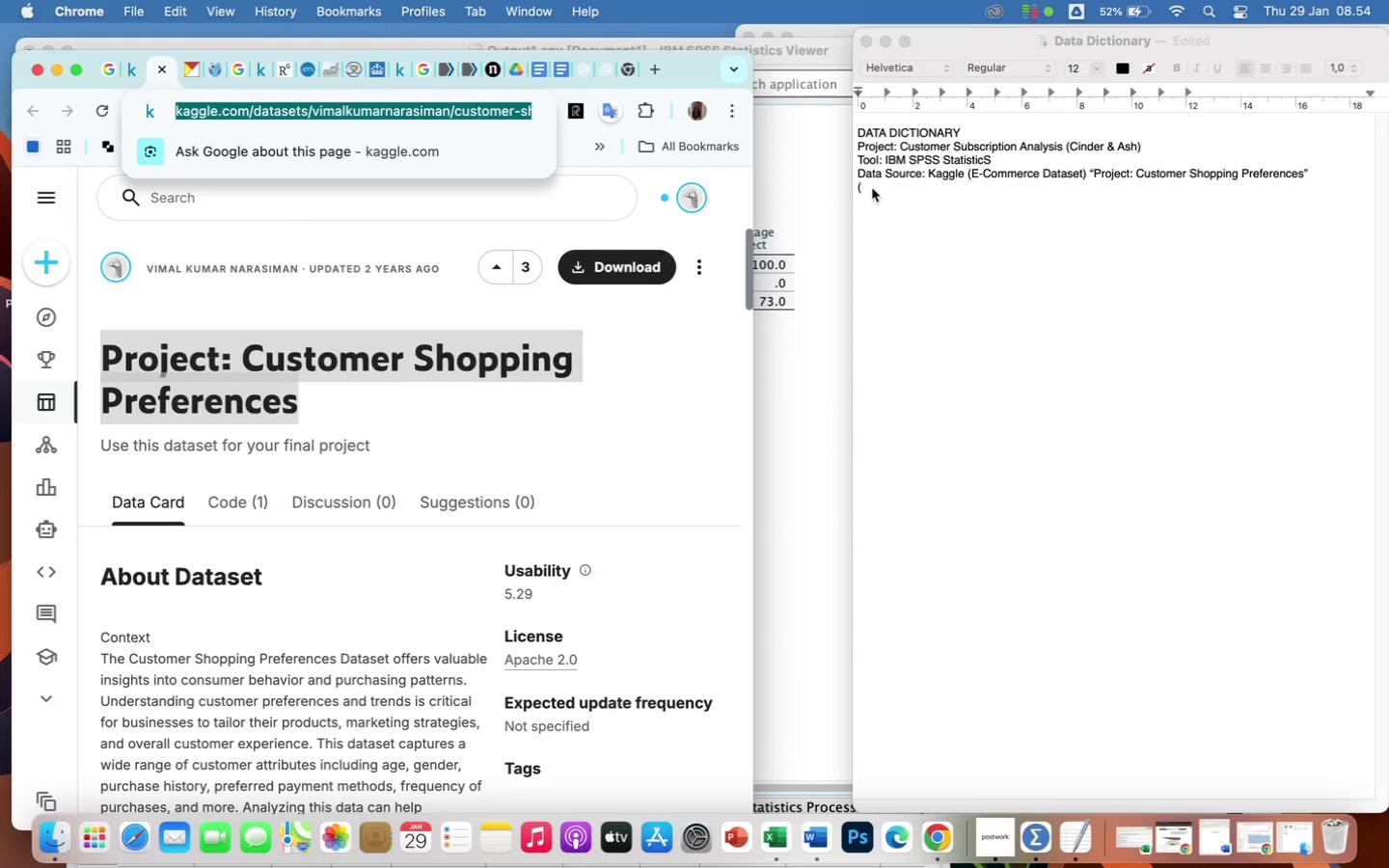 
left_click([872, 188])
 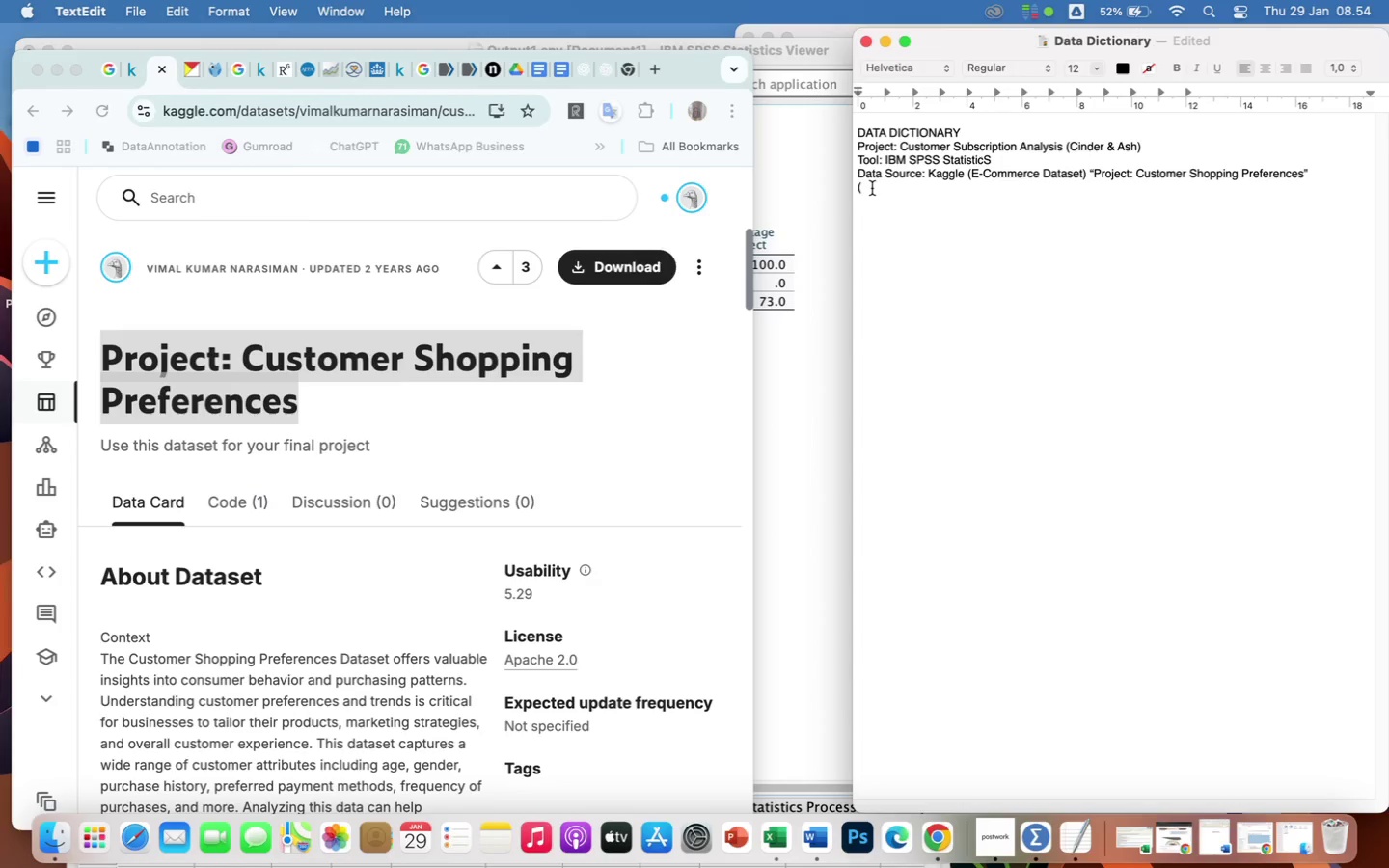 
key(Meta+V)
 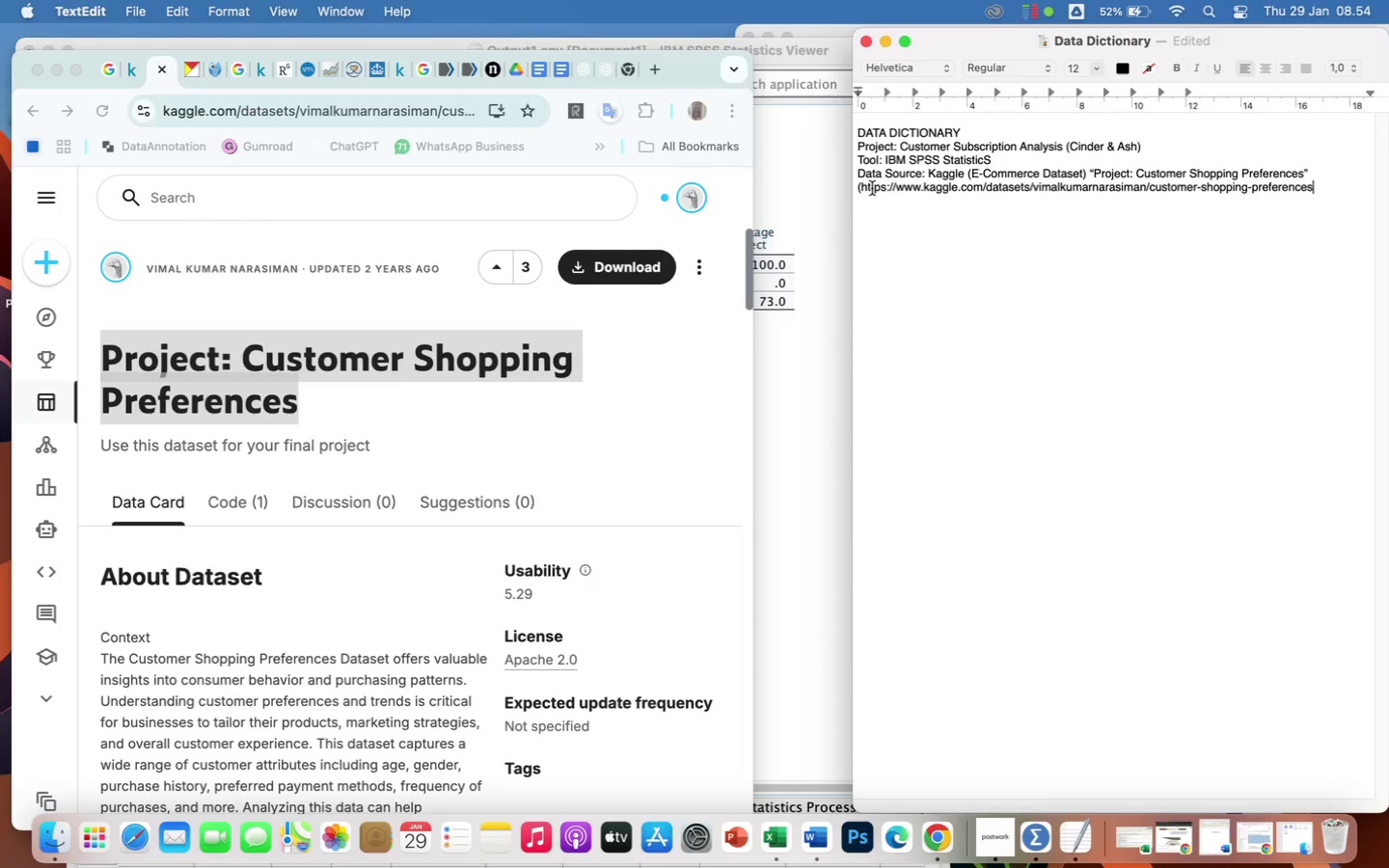 
key(Shift+0)
 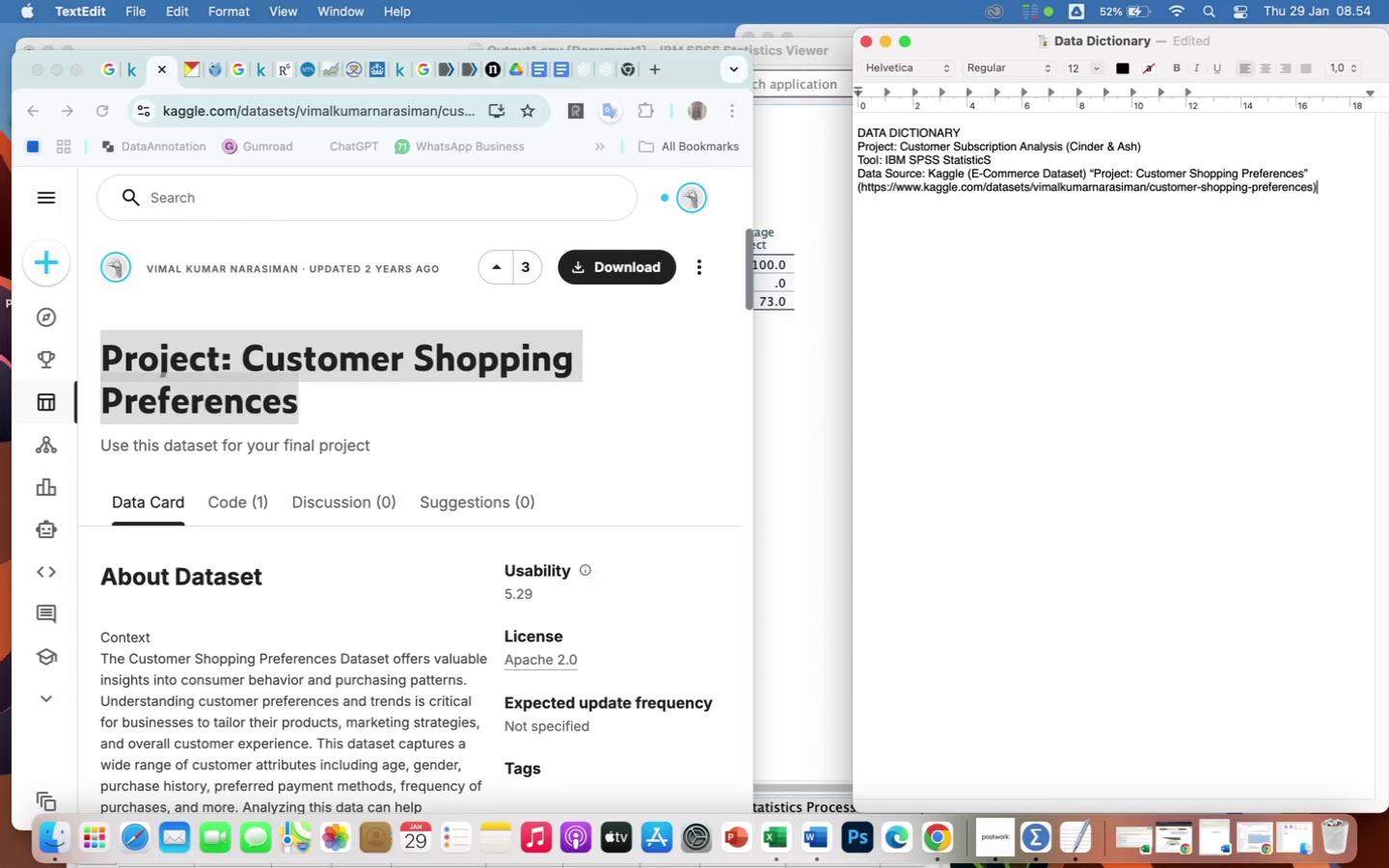 
key(Enter)
 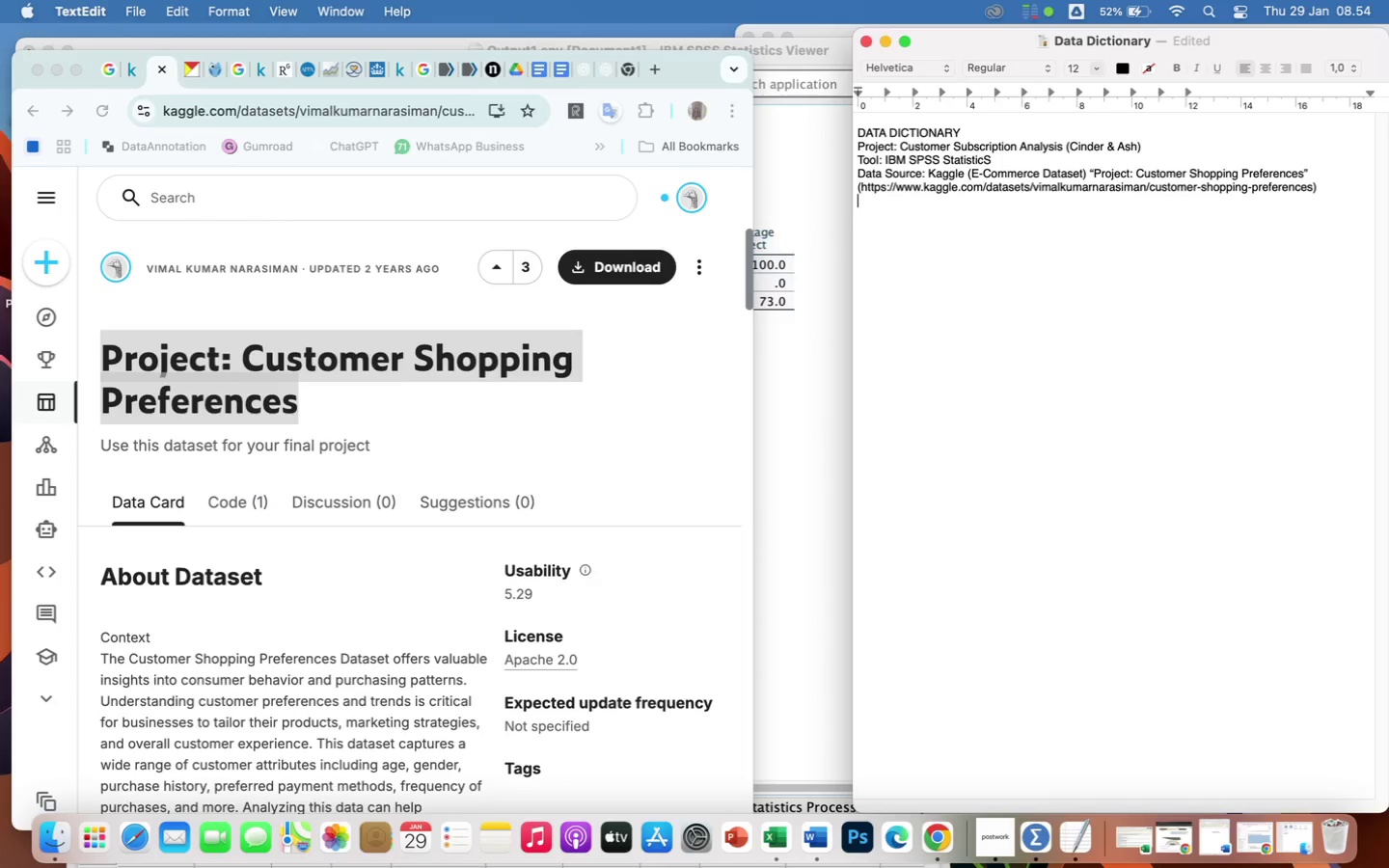 
key(Enter)
 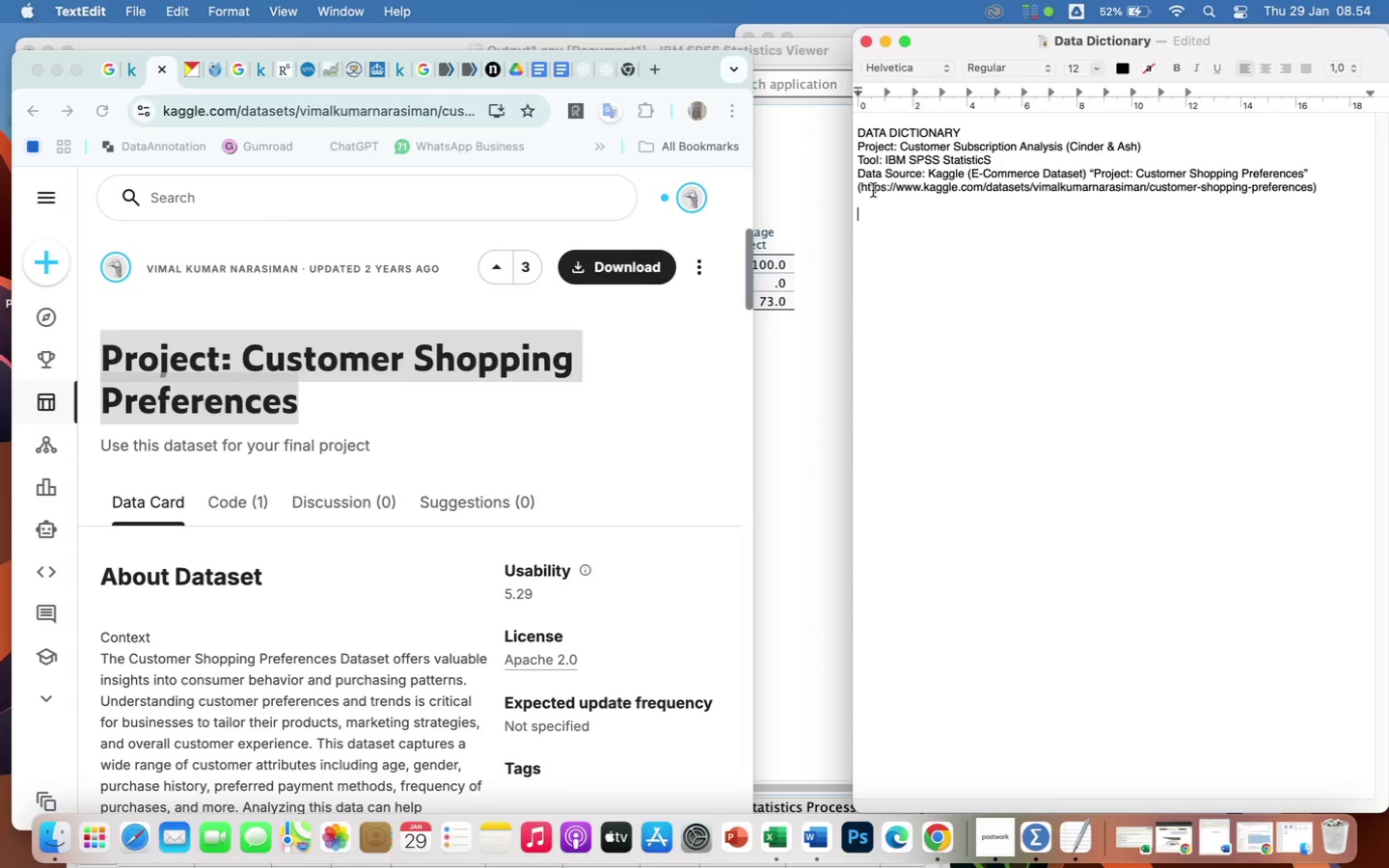 
wait(10.74)
 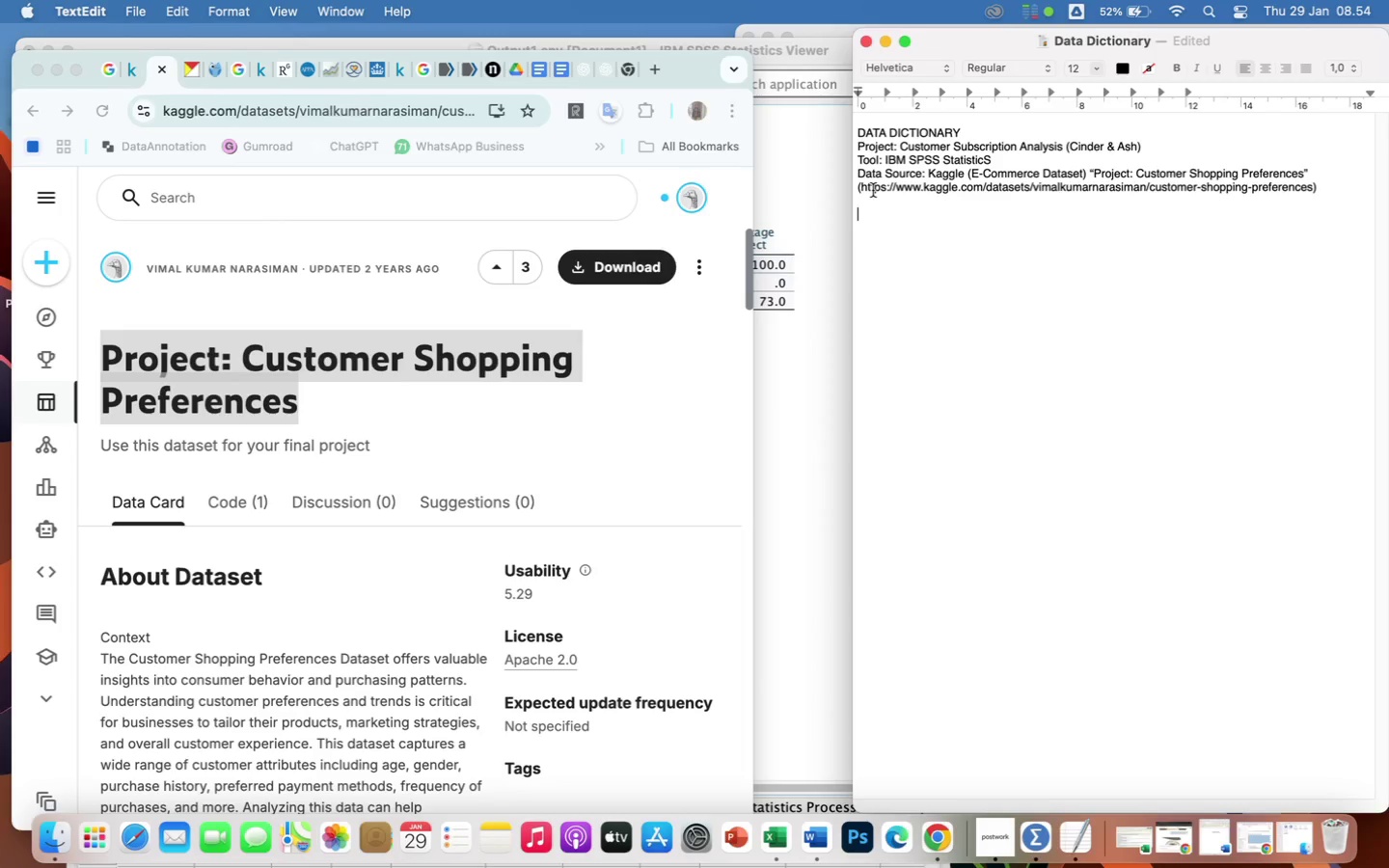 
hold_key(key=Minus, duration=1.5)
 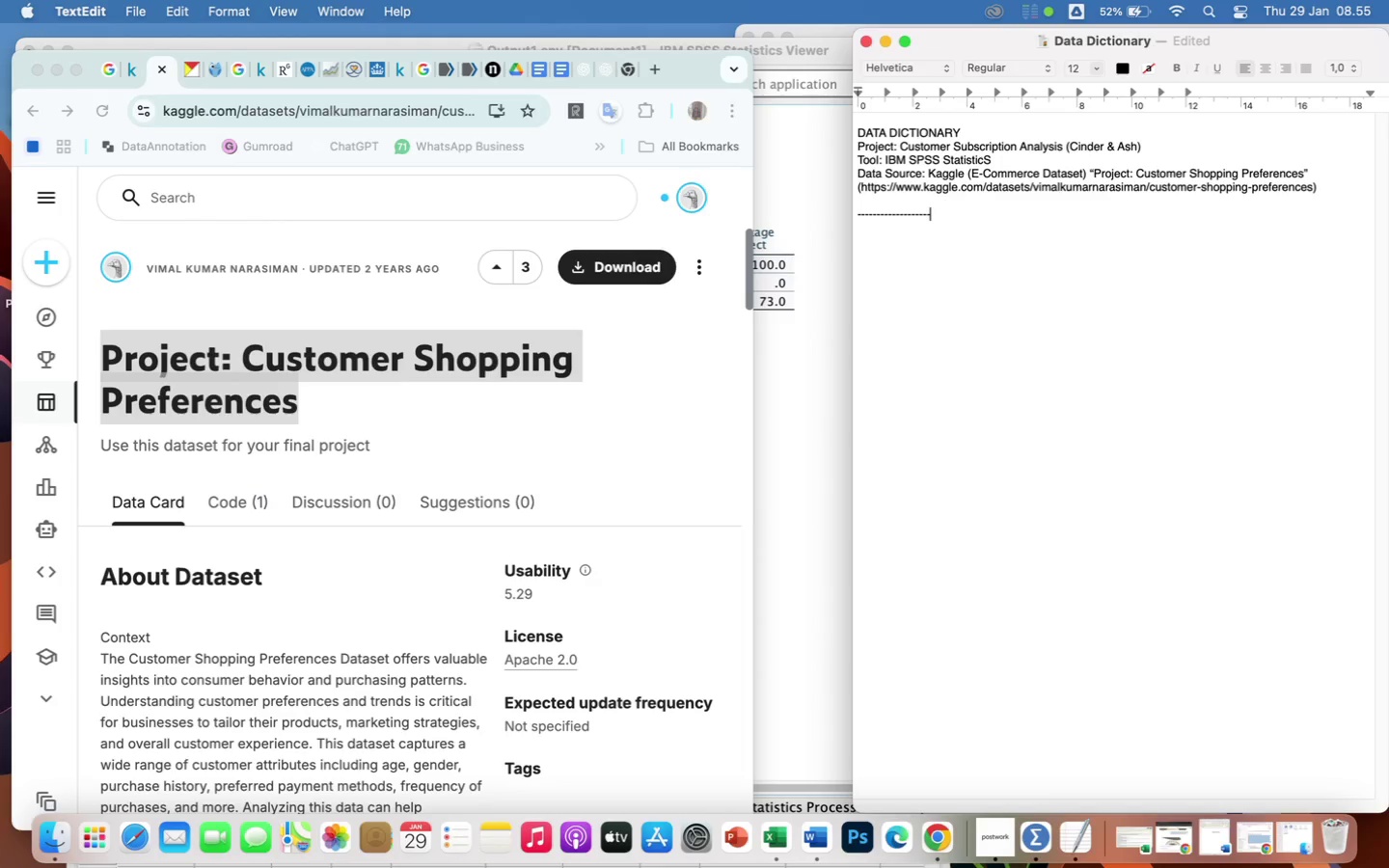 
hold_key(key=Minus, duration=1.51)
 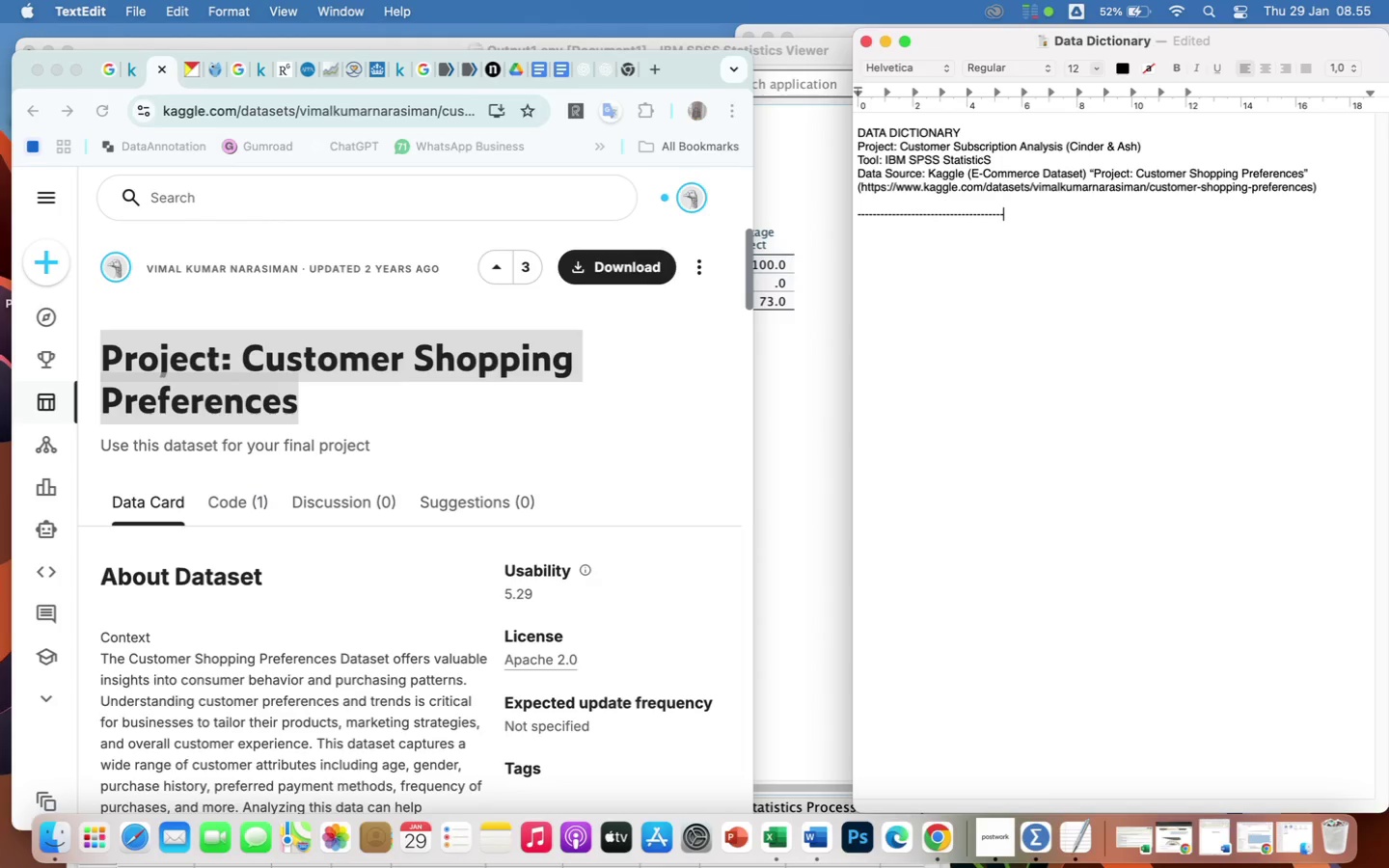 
hold_key(key=Minus, duration=1.5)
 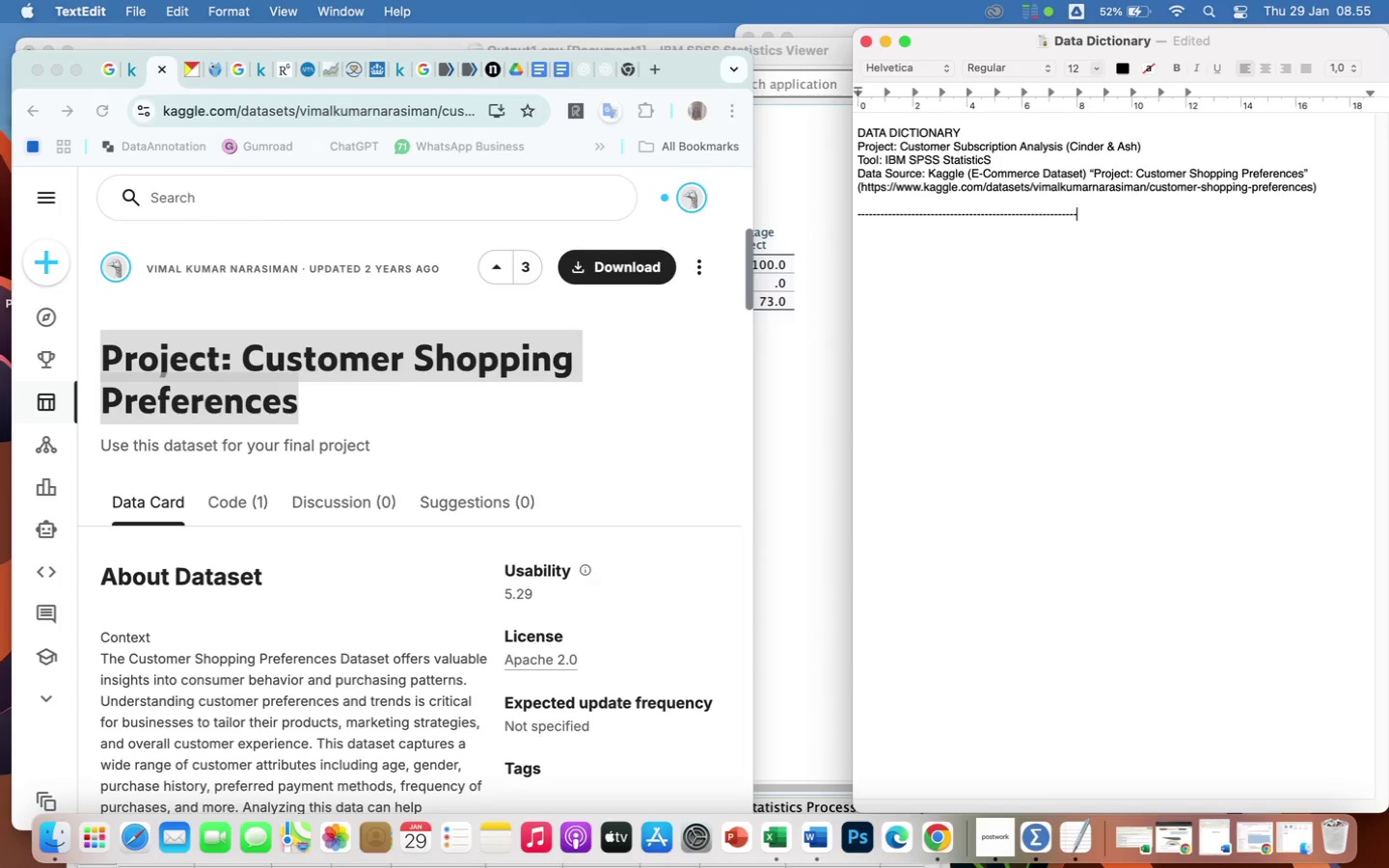 
hold_key(key=Minus, duration=1.5)
 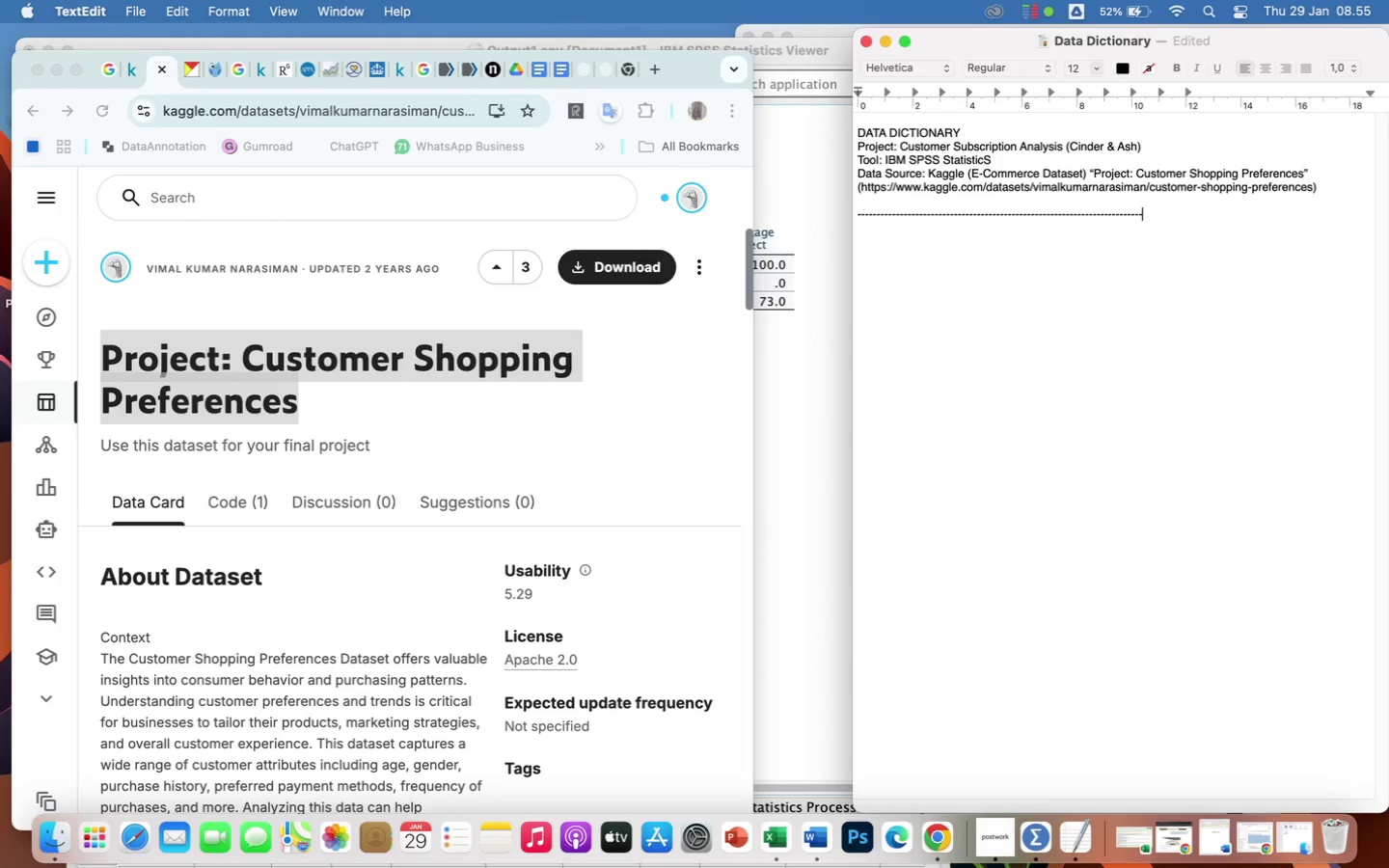 
hold_key(key=Minus, duration=1.51)
 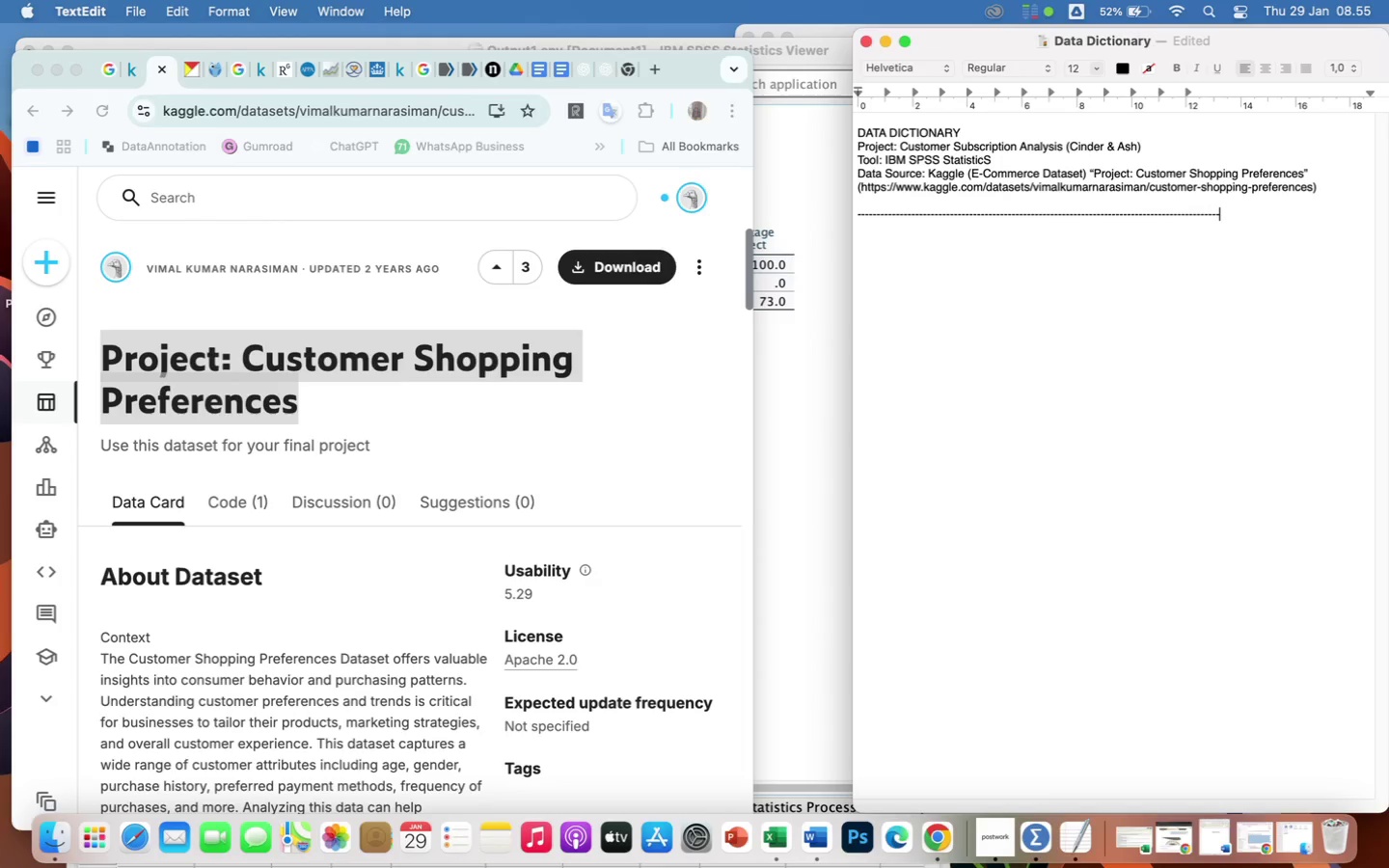 
hold_key(key=Minus, duration=1.51)
 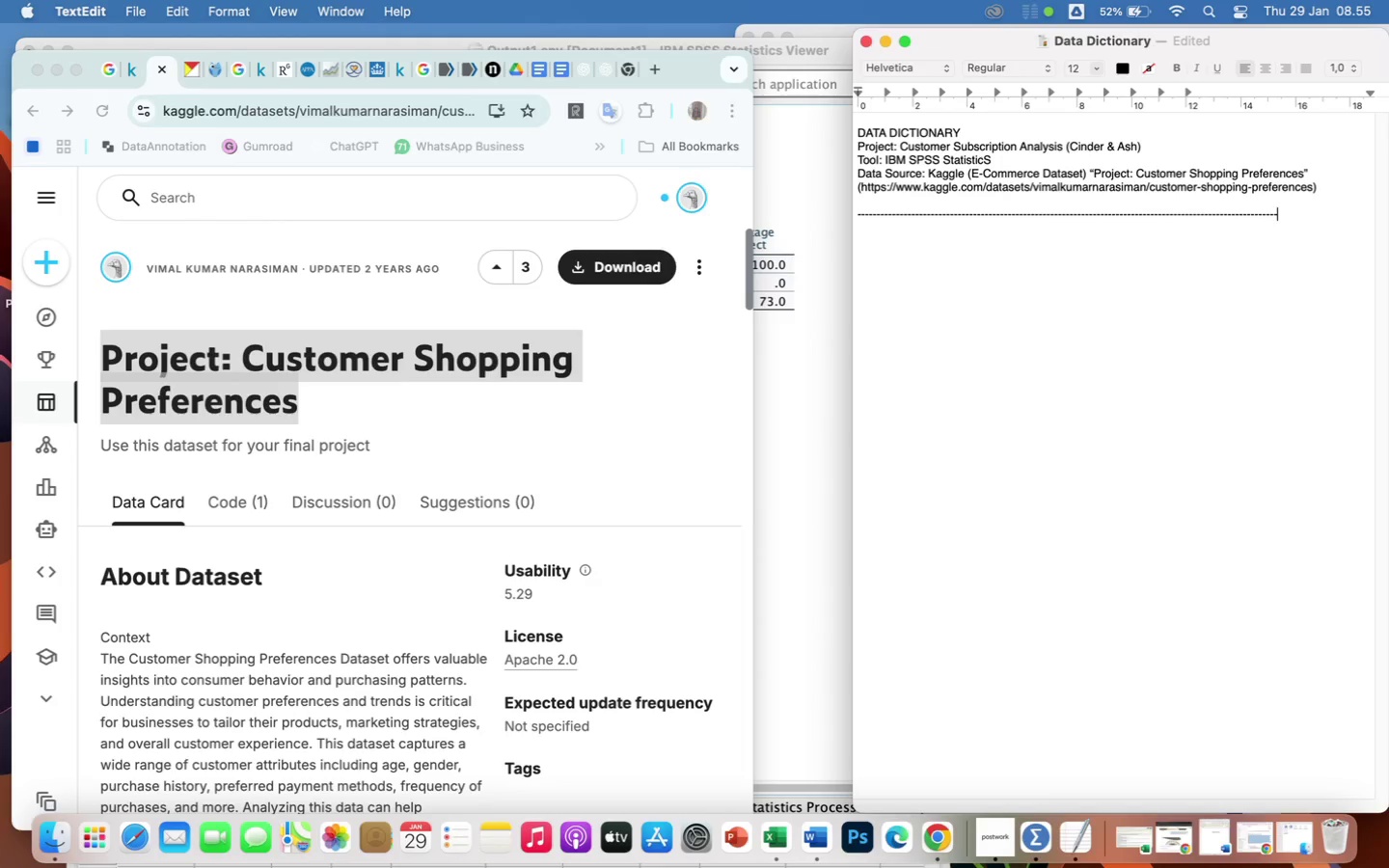 
hold_key(key=Minus, duration=1.5)
 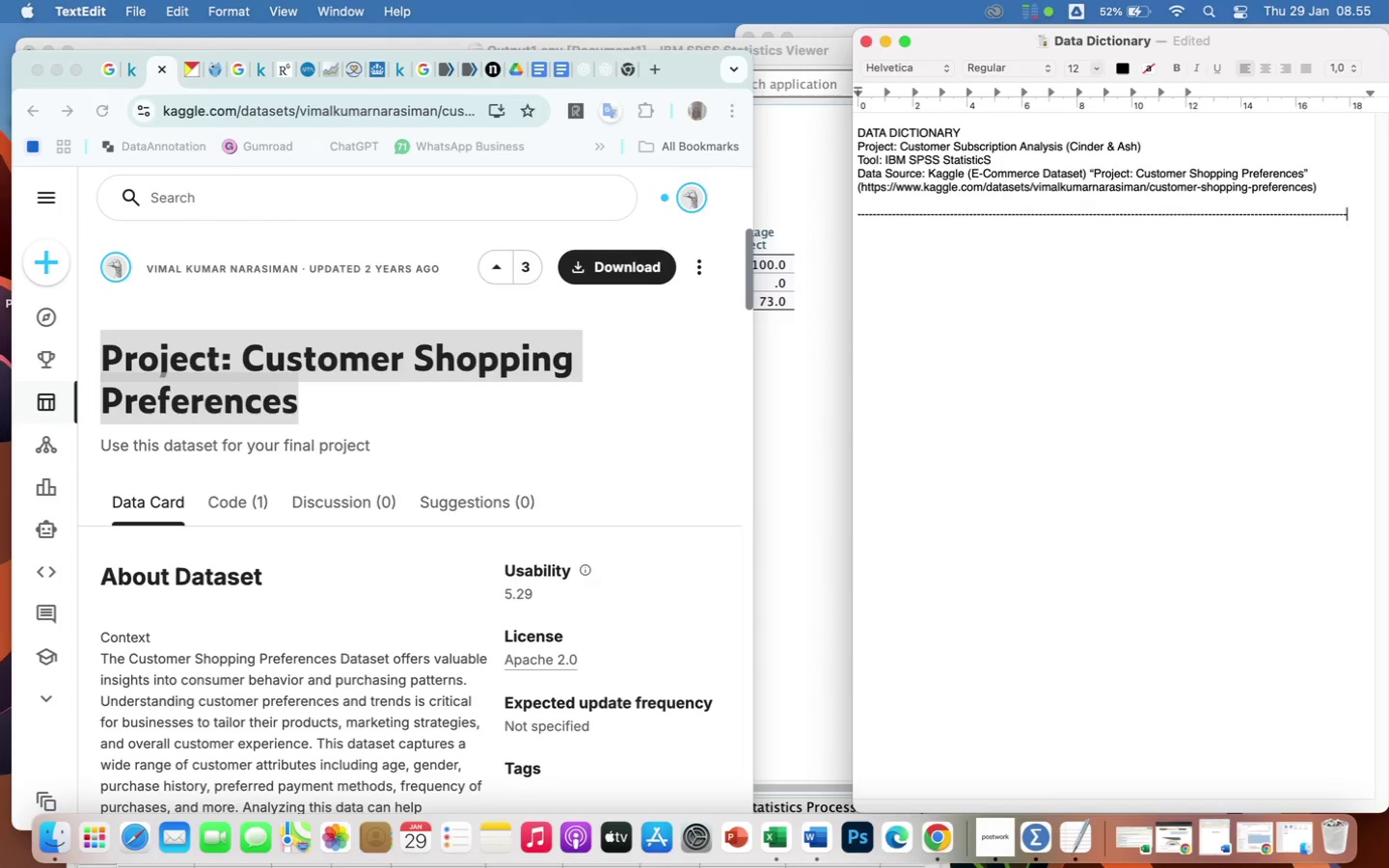 
hold_key(key=Minus, duration=0.44)
 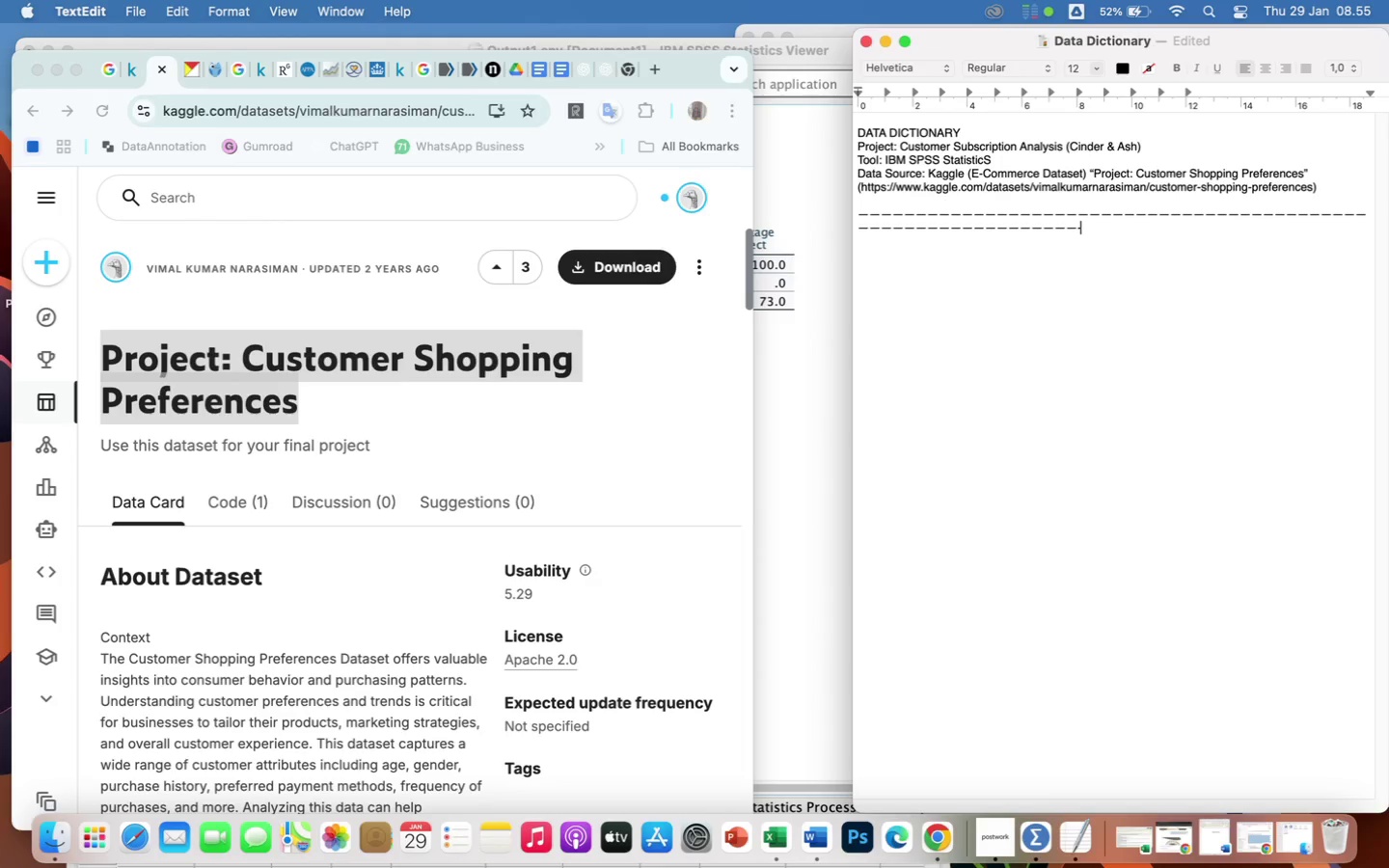 
key(Minus)
 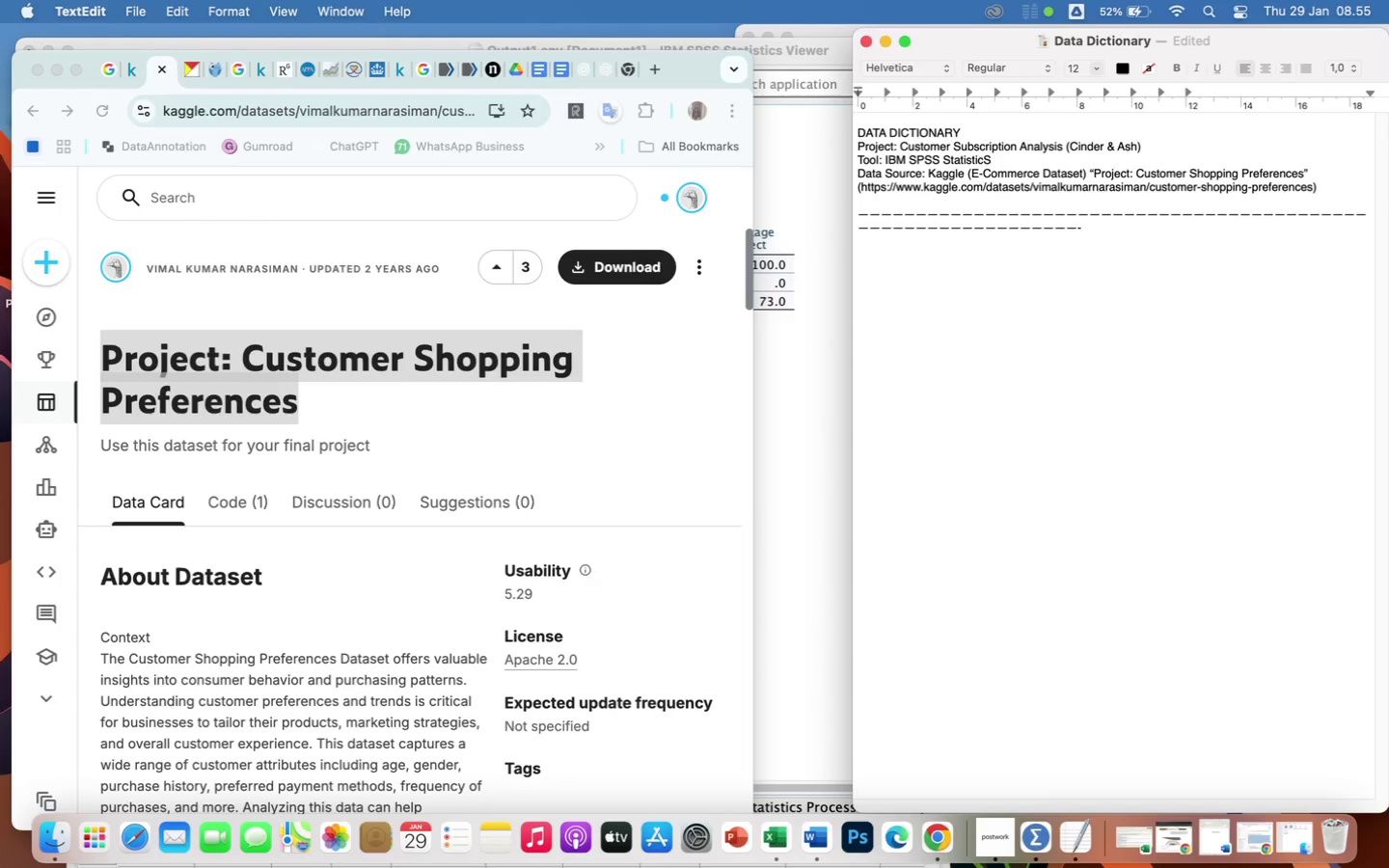 
key(Backspace)
 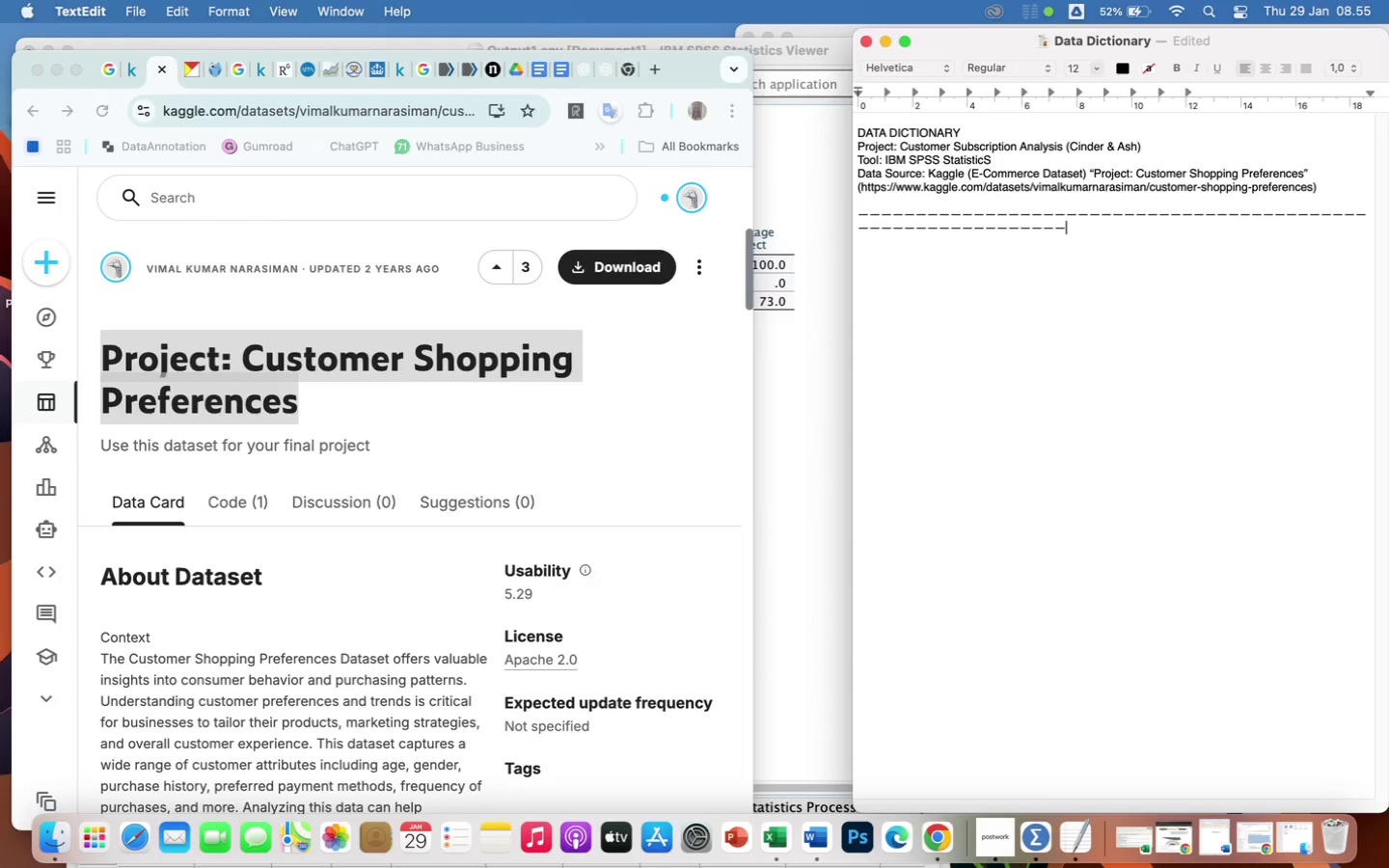 
key(Backspace)
 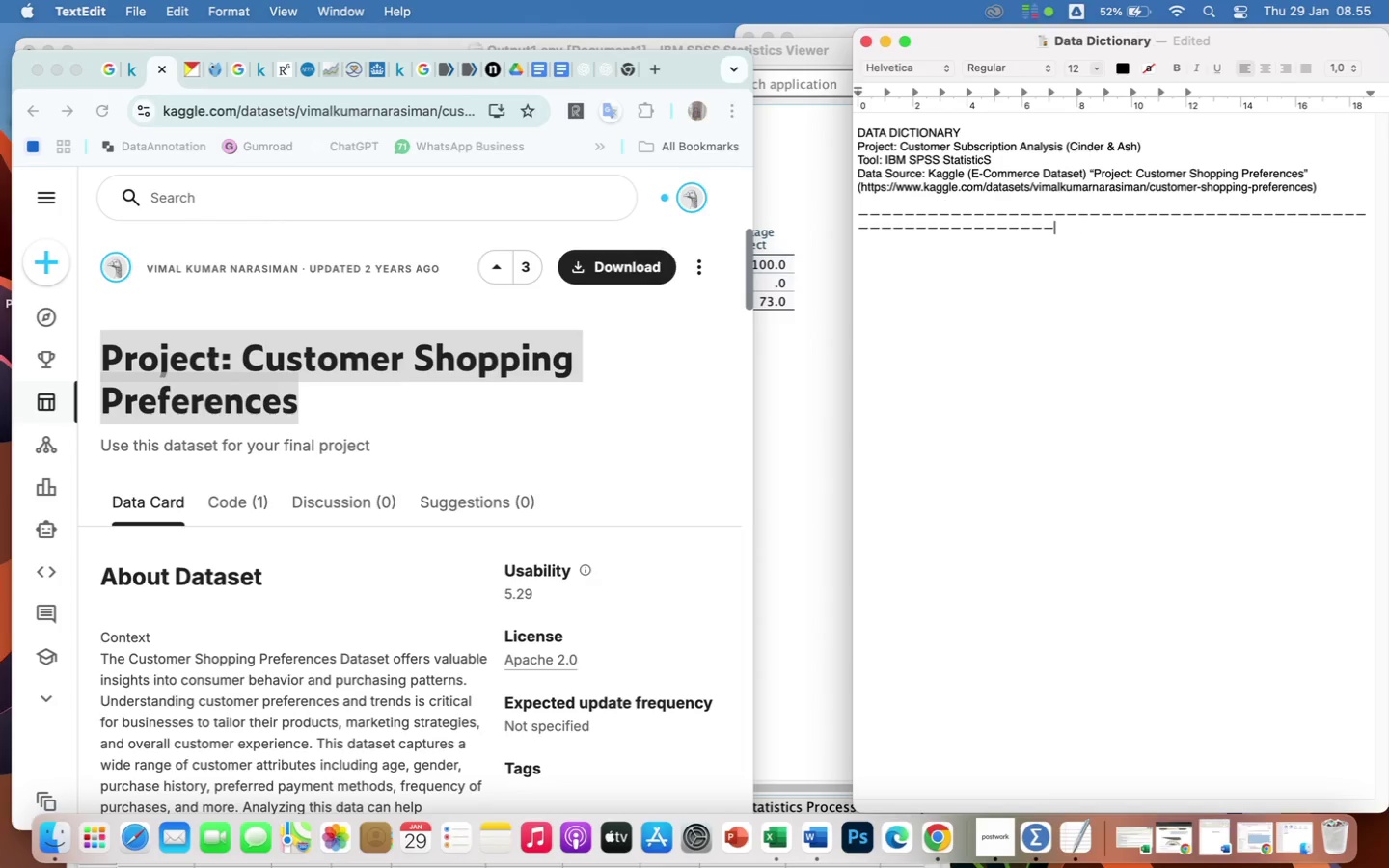 
hold_key(key=Backspace, duration=1.1)
 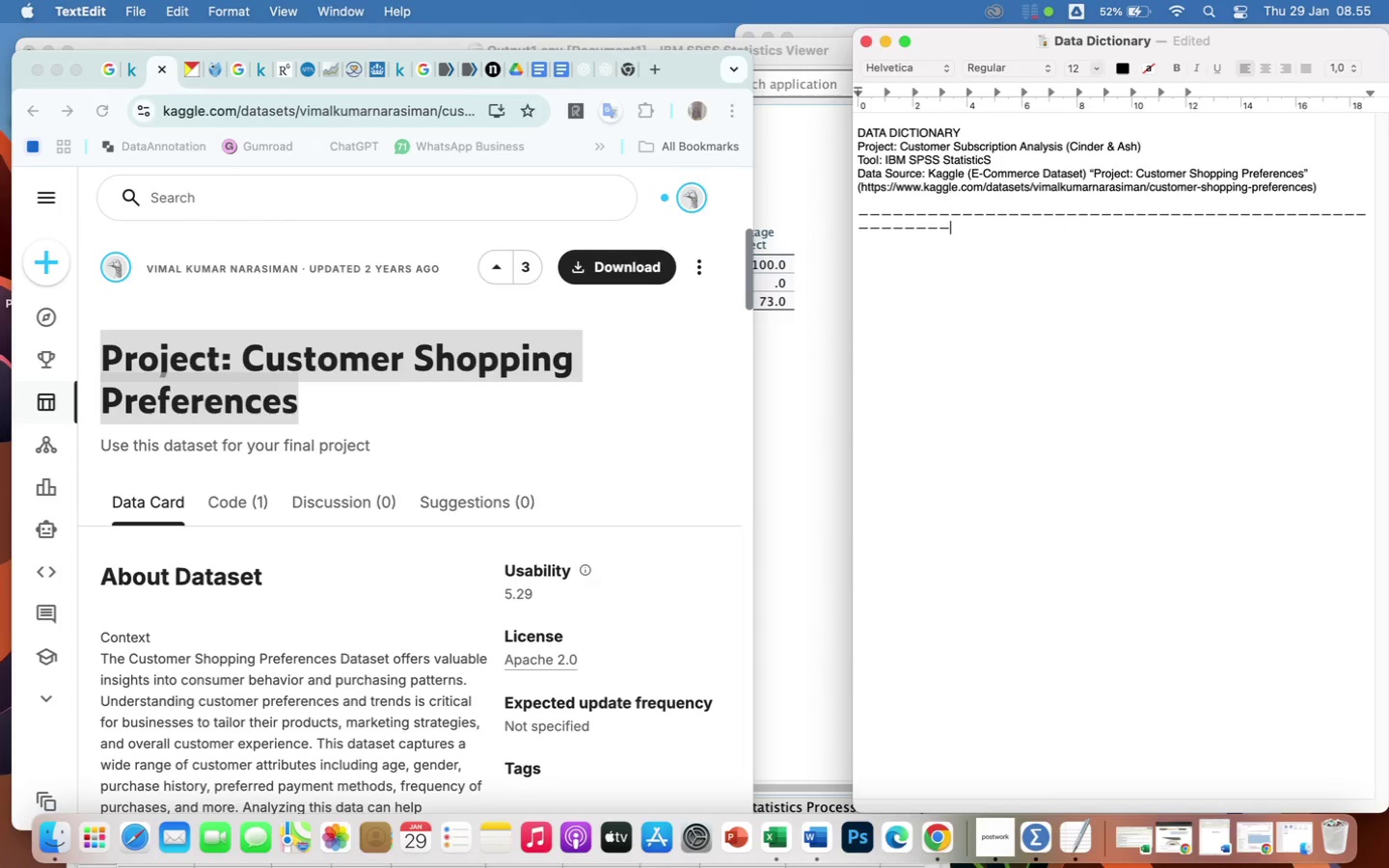 
key(Backspace)
 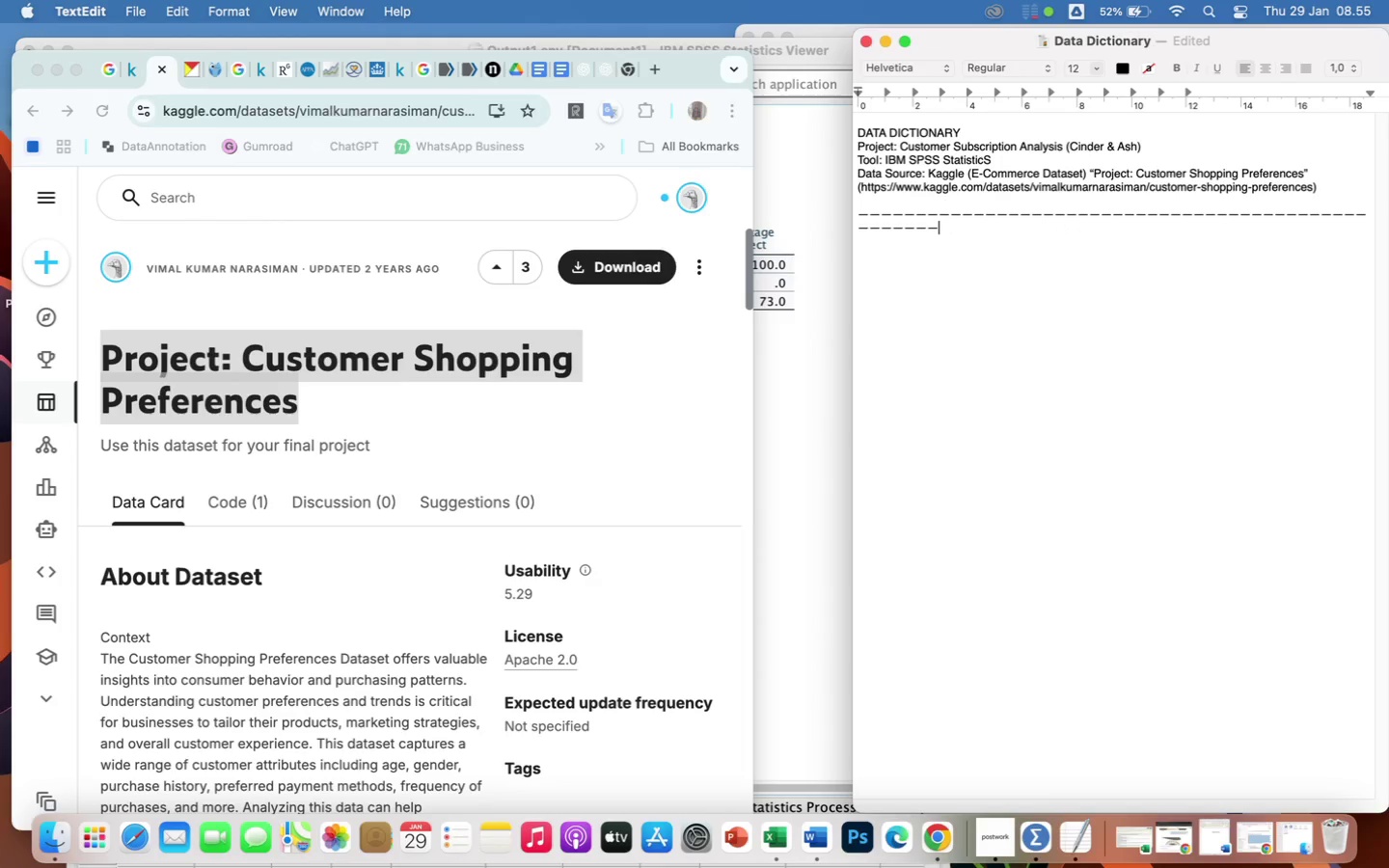 
key(Backspace)
 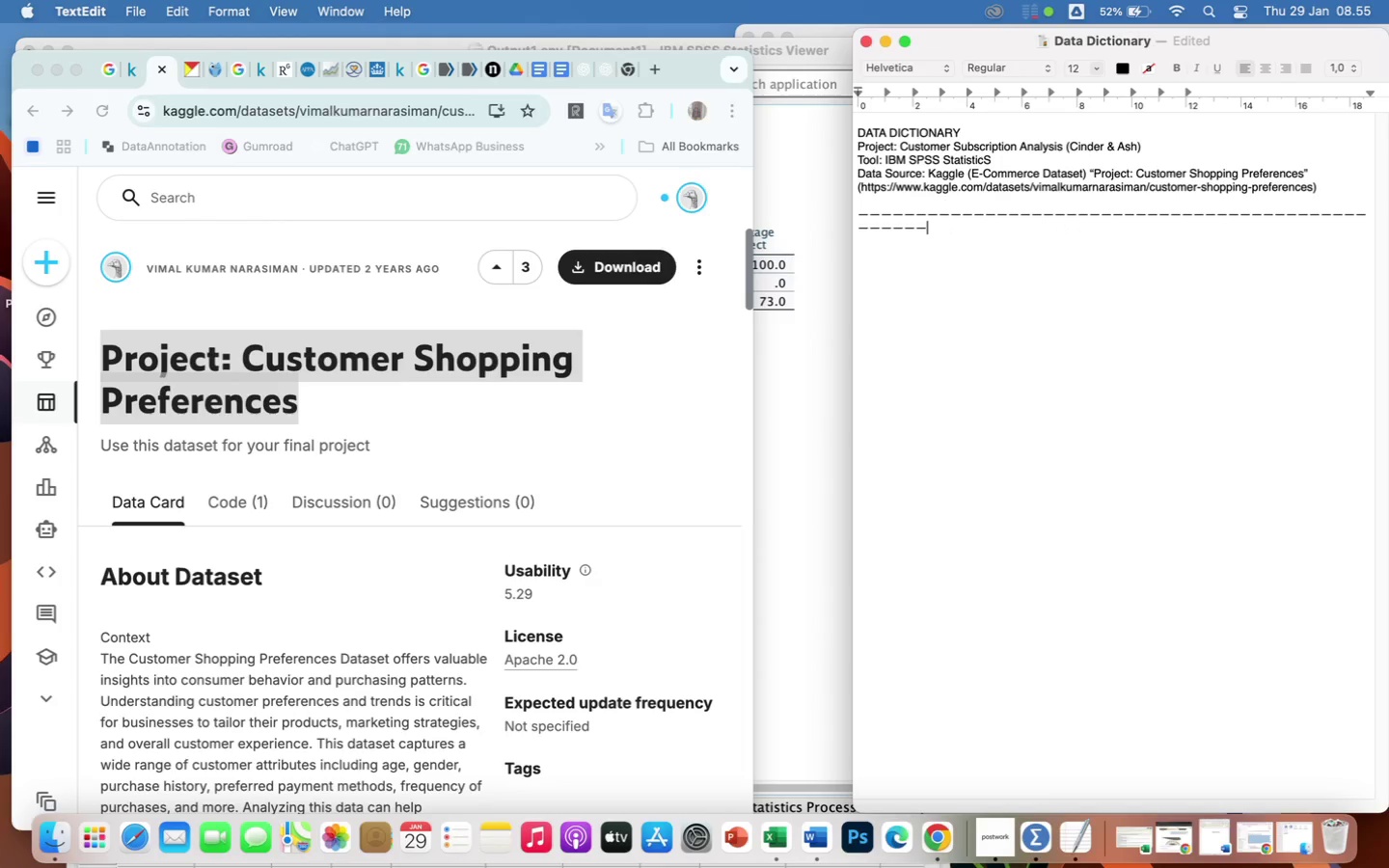 
key(Backspace)
 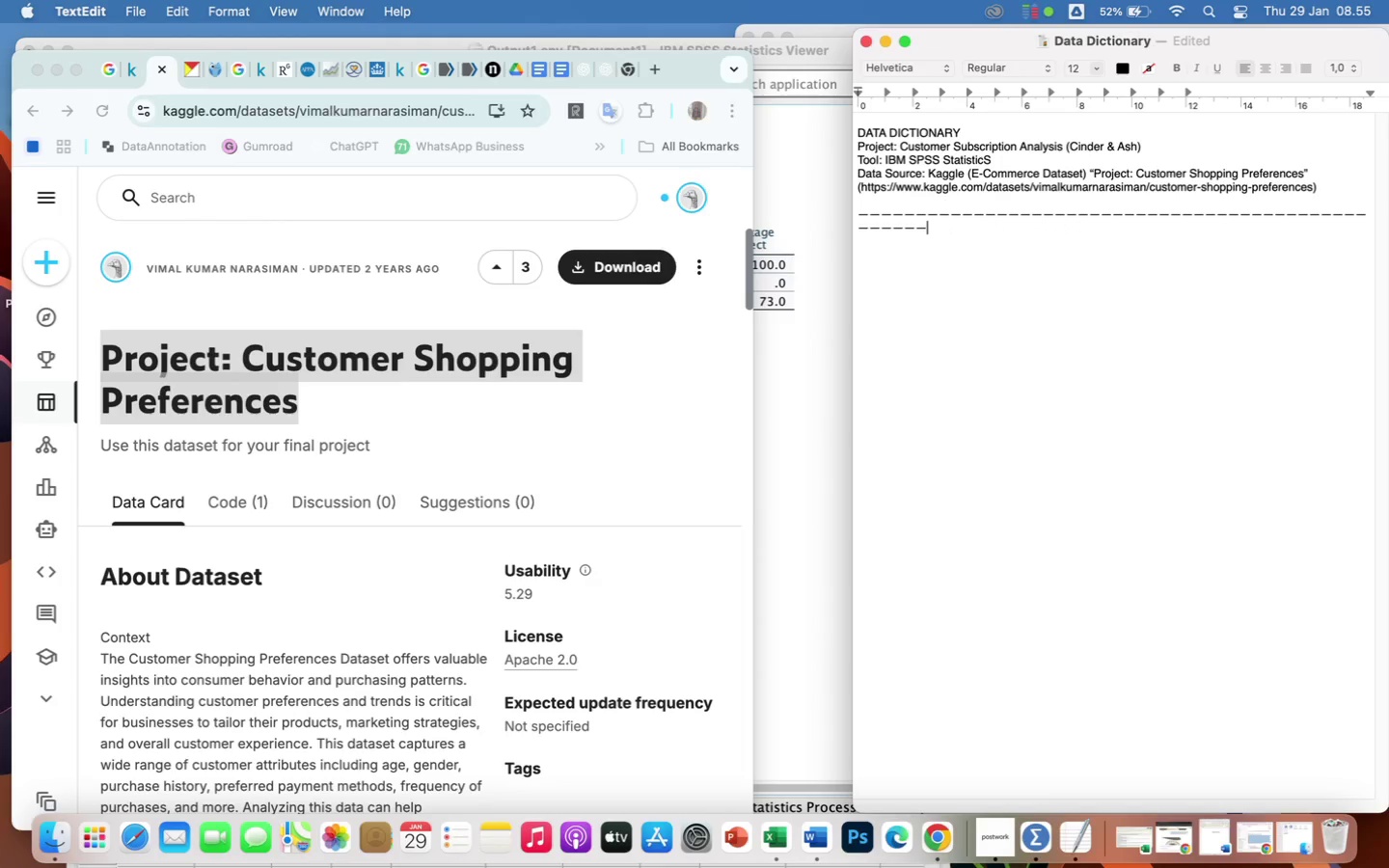 
key(Backspace)
 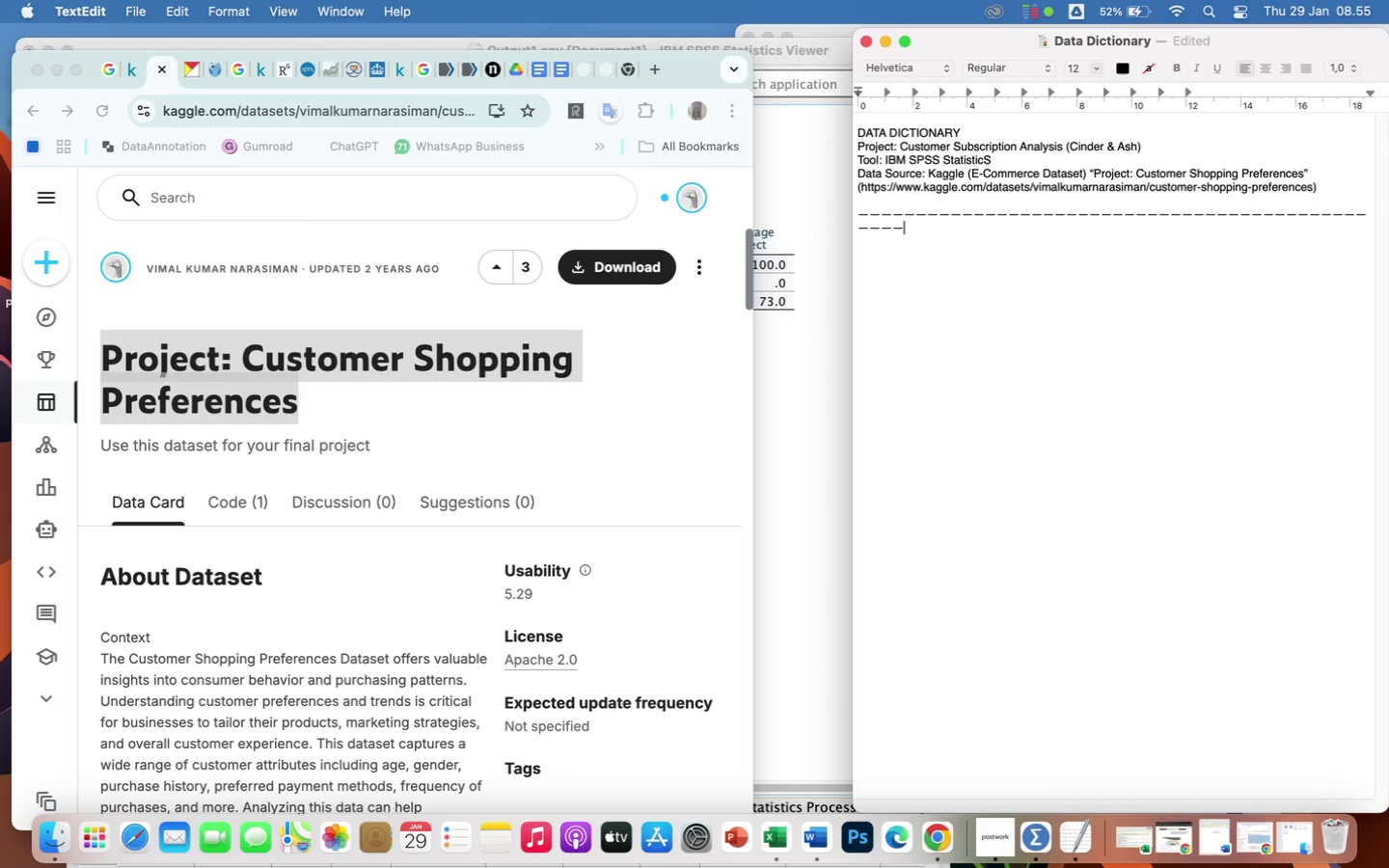 
key(Backspace)
 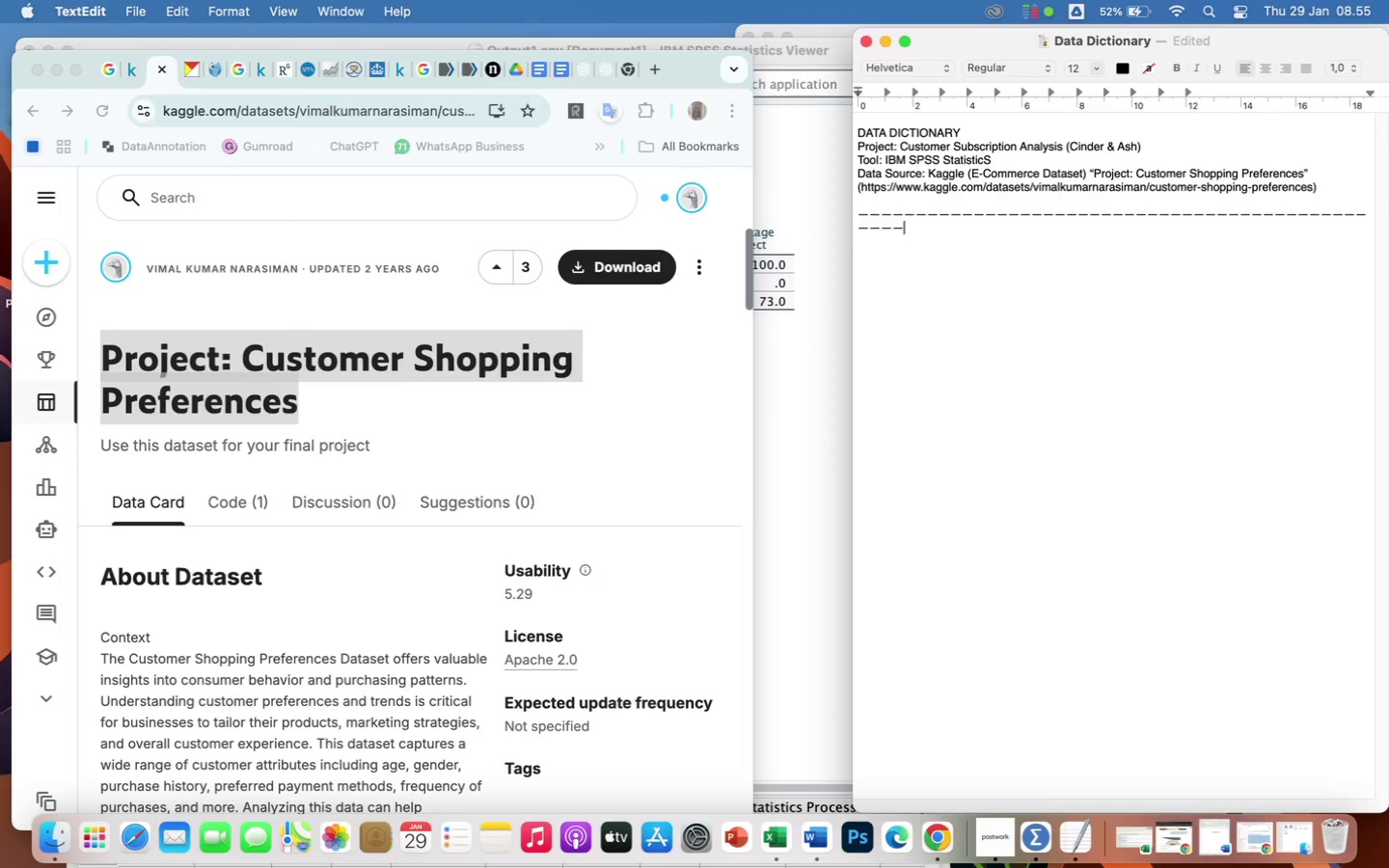 
key(Backspace)
 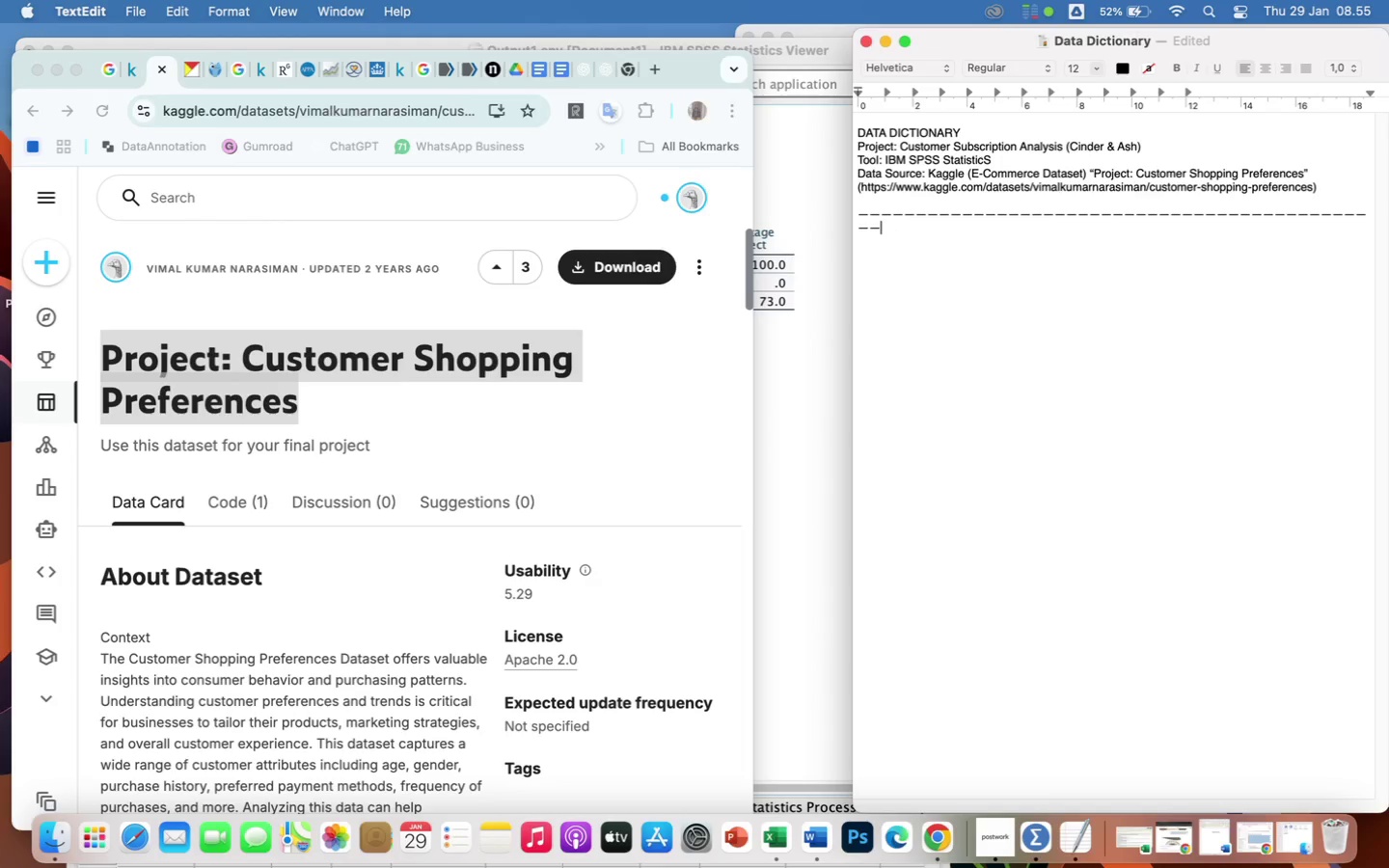 
key(Backspace)
 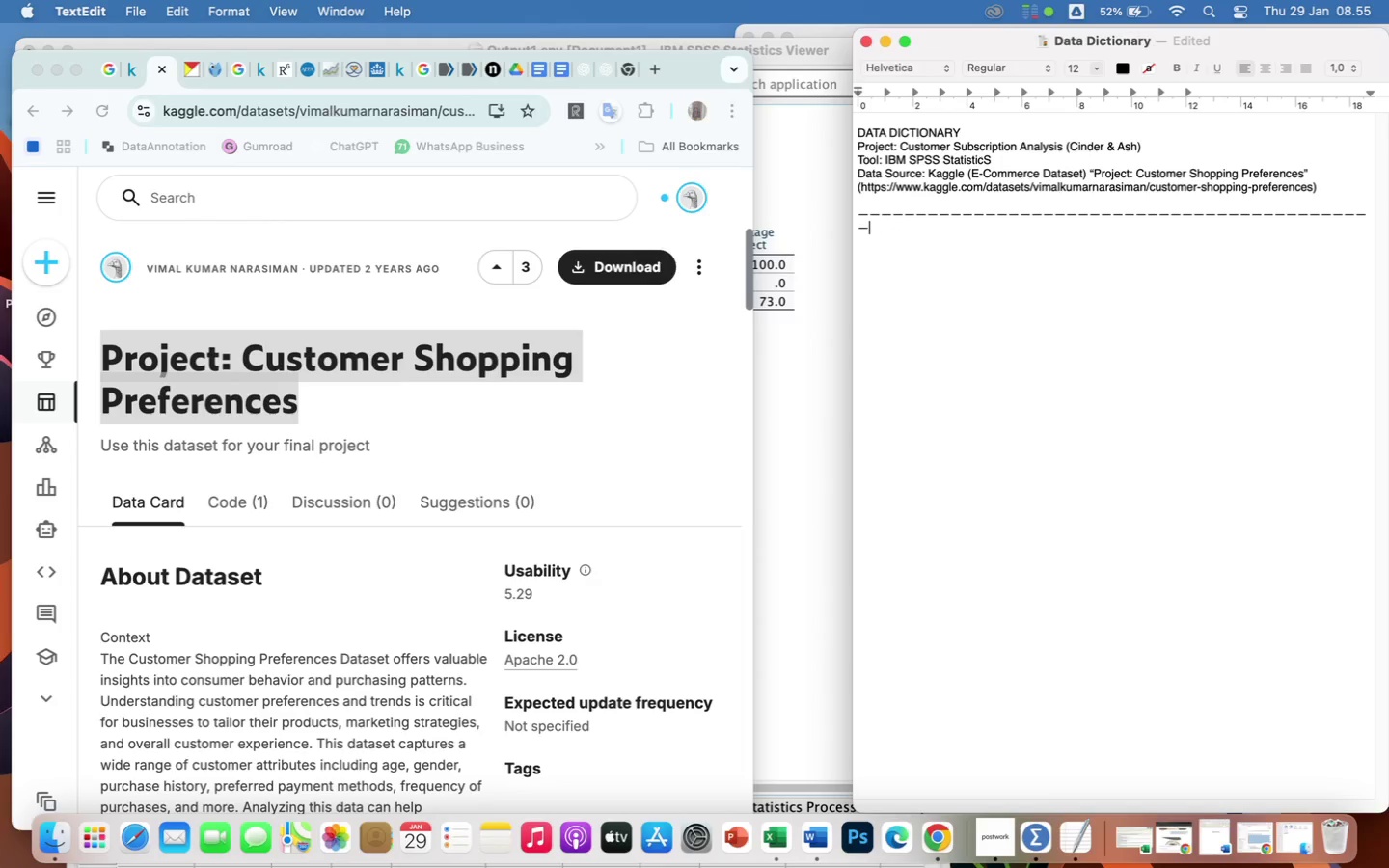 
key(Backspace)
 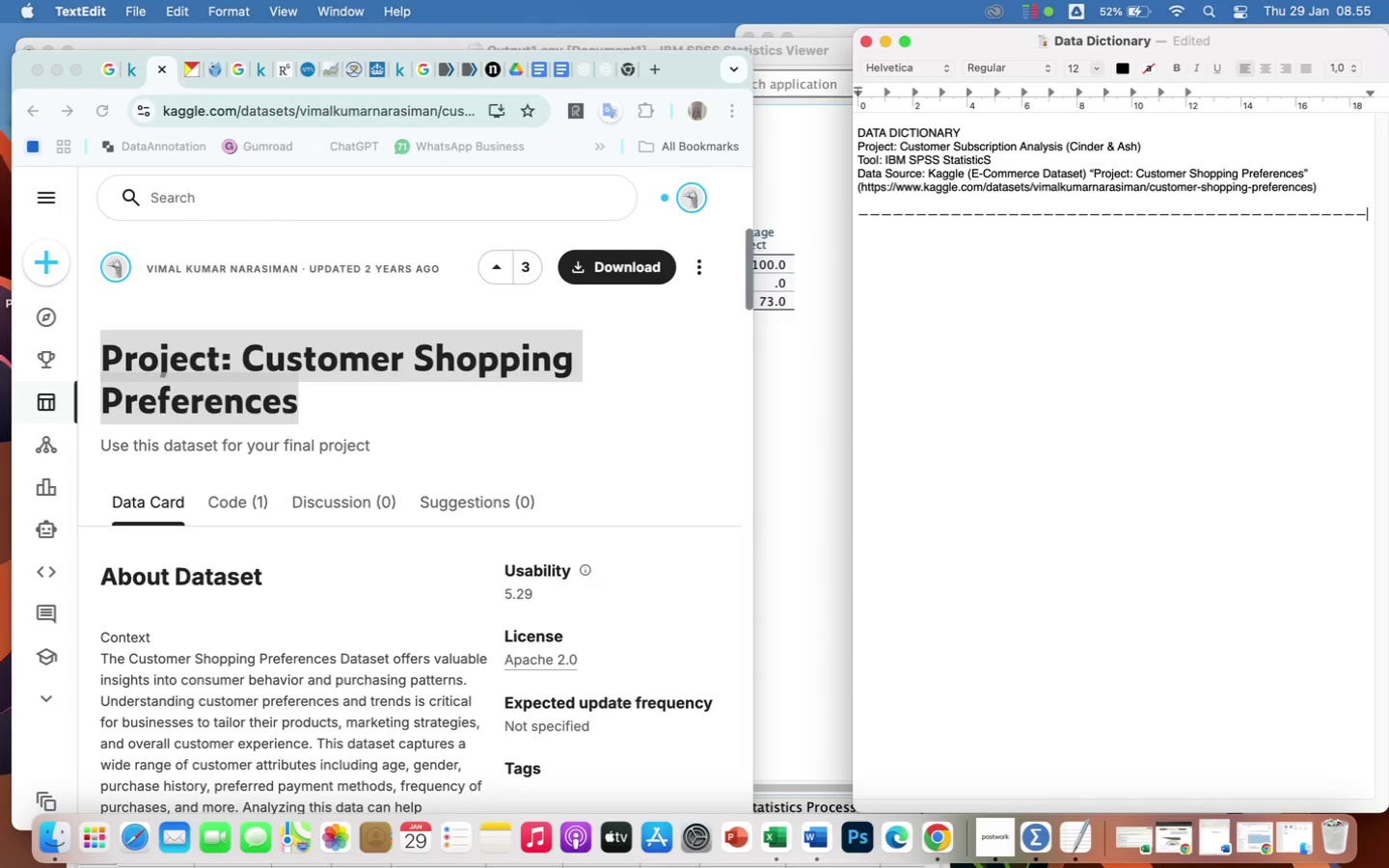 
key(Backspace)
 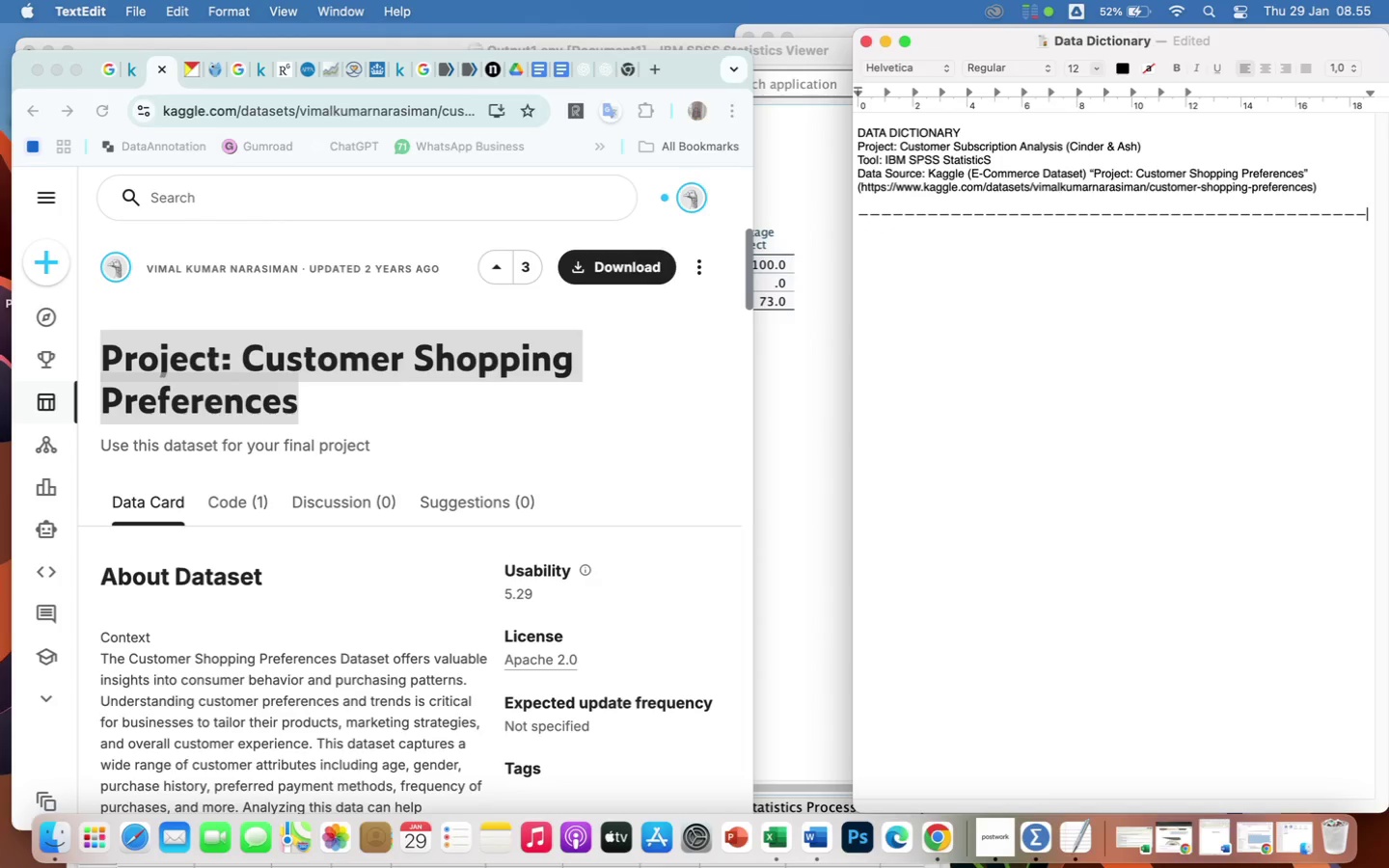 
key(Enter)
 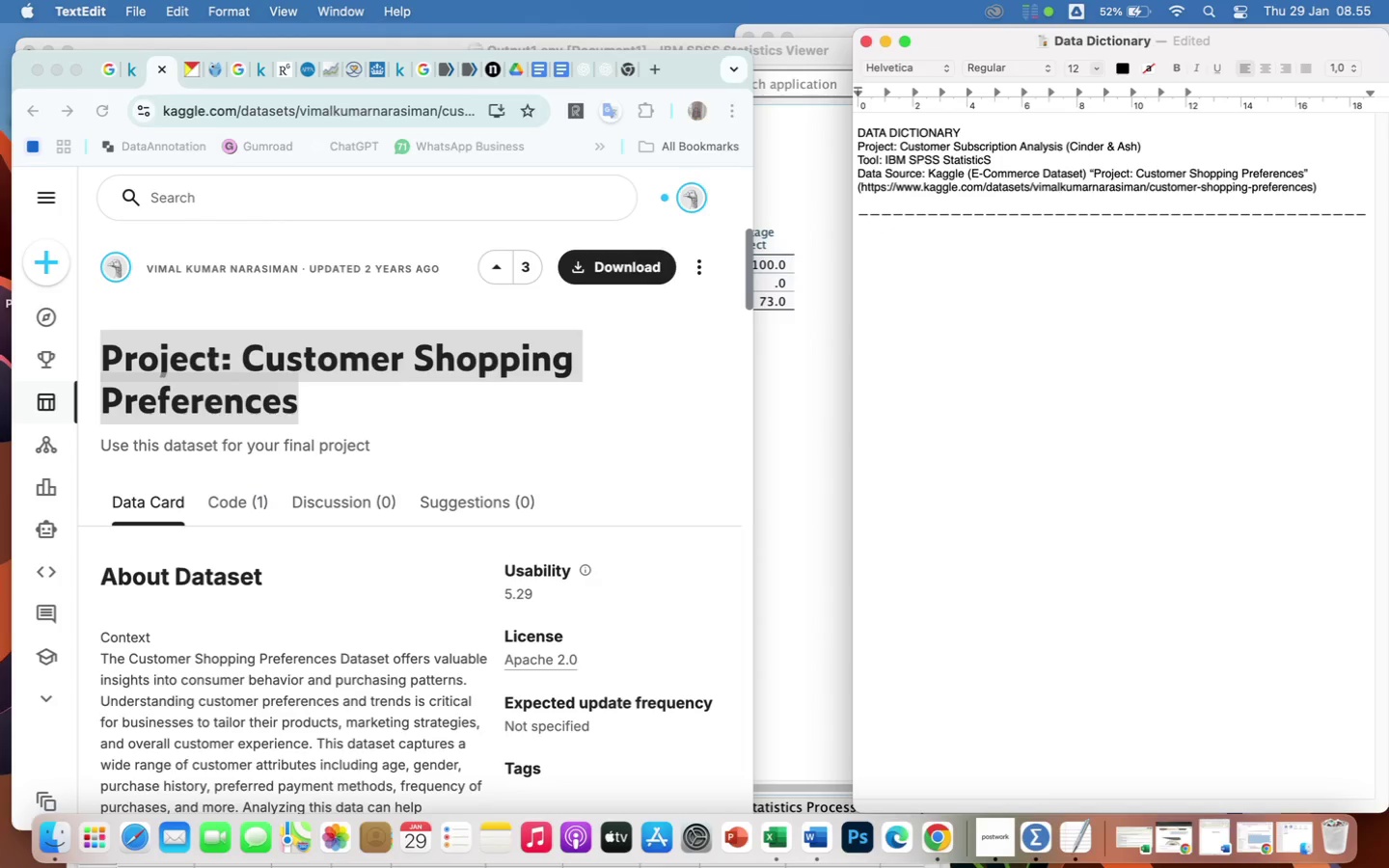 
key(Enter)
 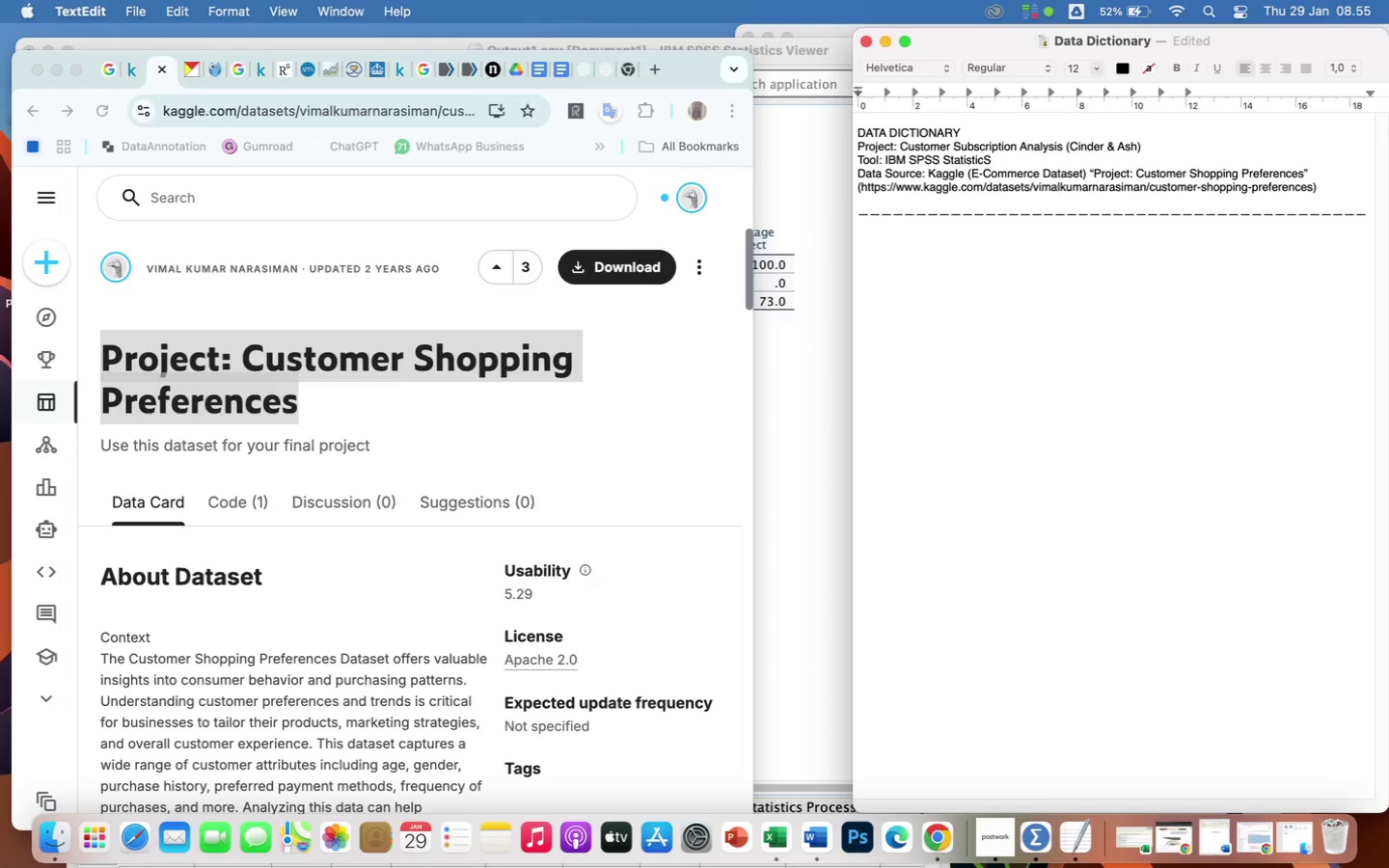 
hold_key(key=ShiftLeft, duration=0.78)
 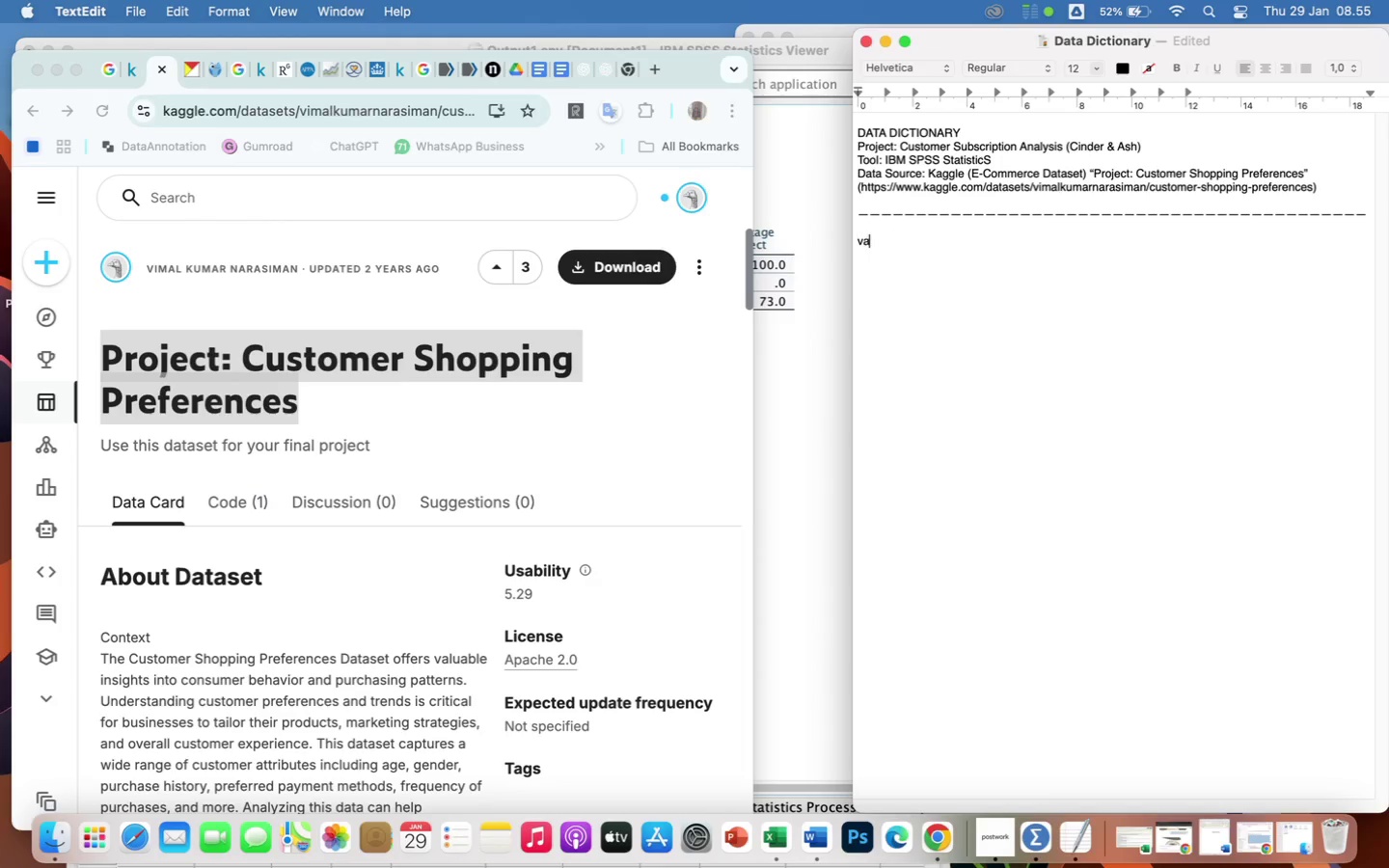 
type(variable NBa)
key(Backspace)
key(Backspace)
type(ame:)
 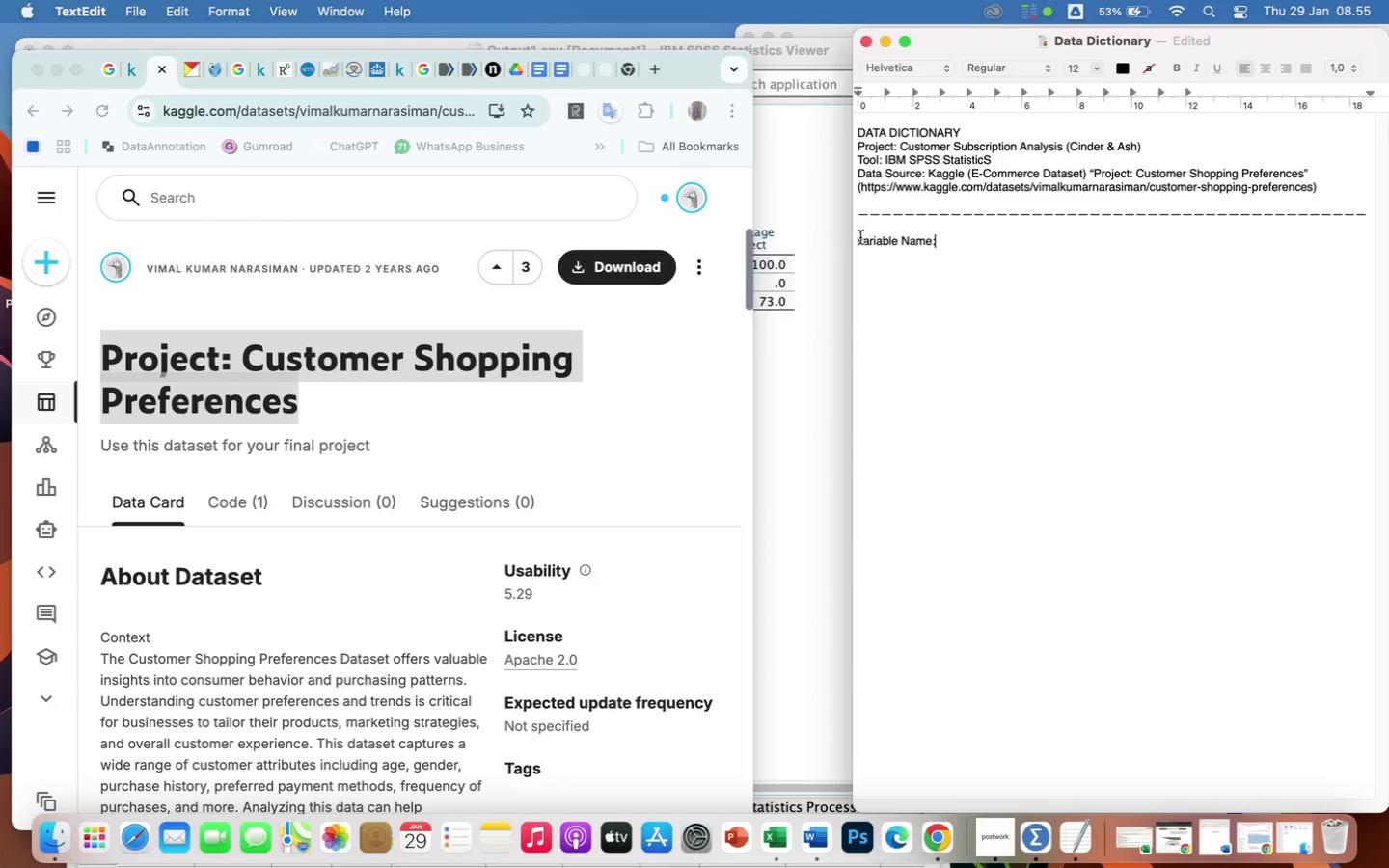 
left_click([864, 242])
 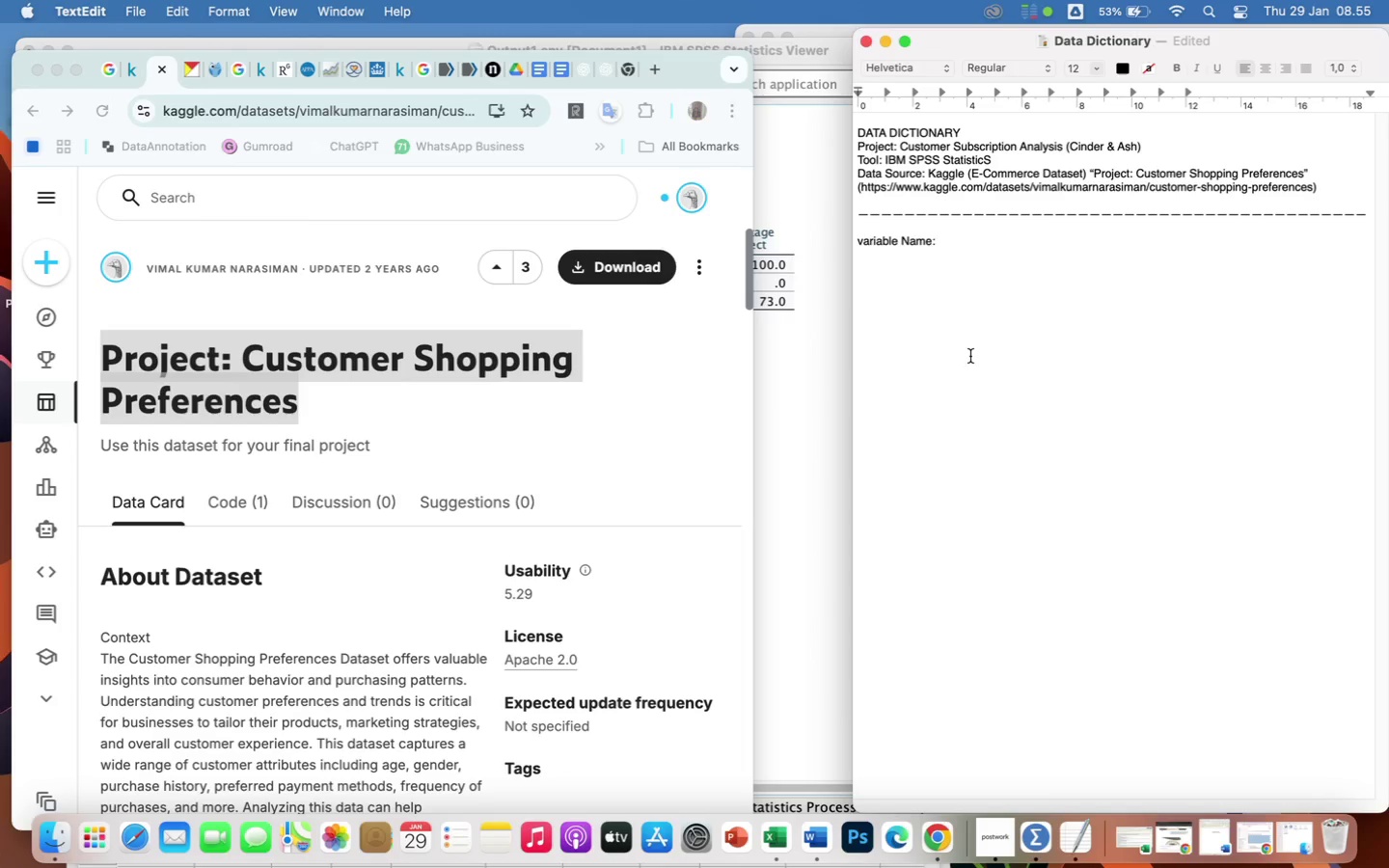 
key(Backspace)
 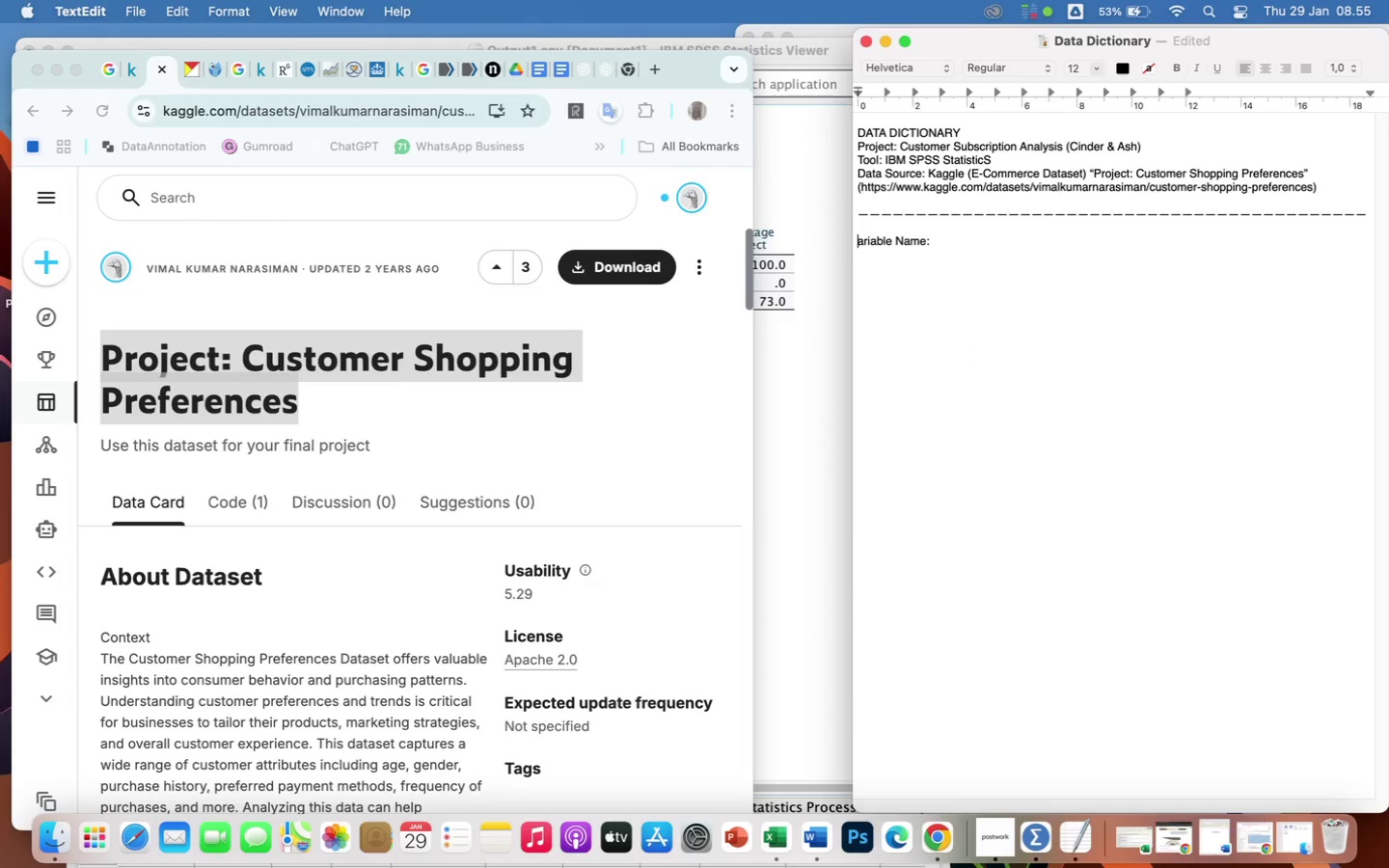 
key(Shift+V)
 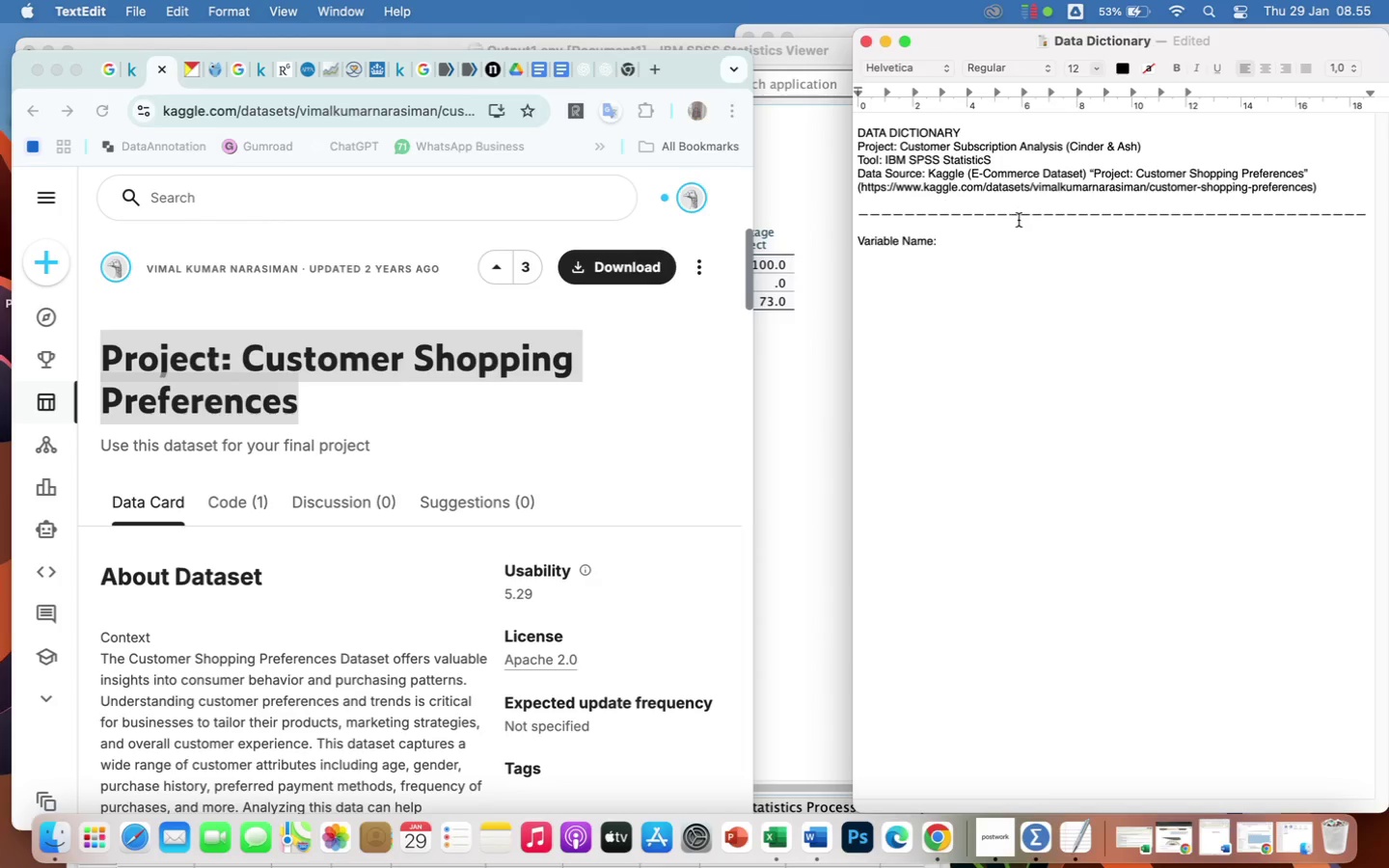 
left_click([1018, 231])
 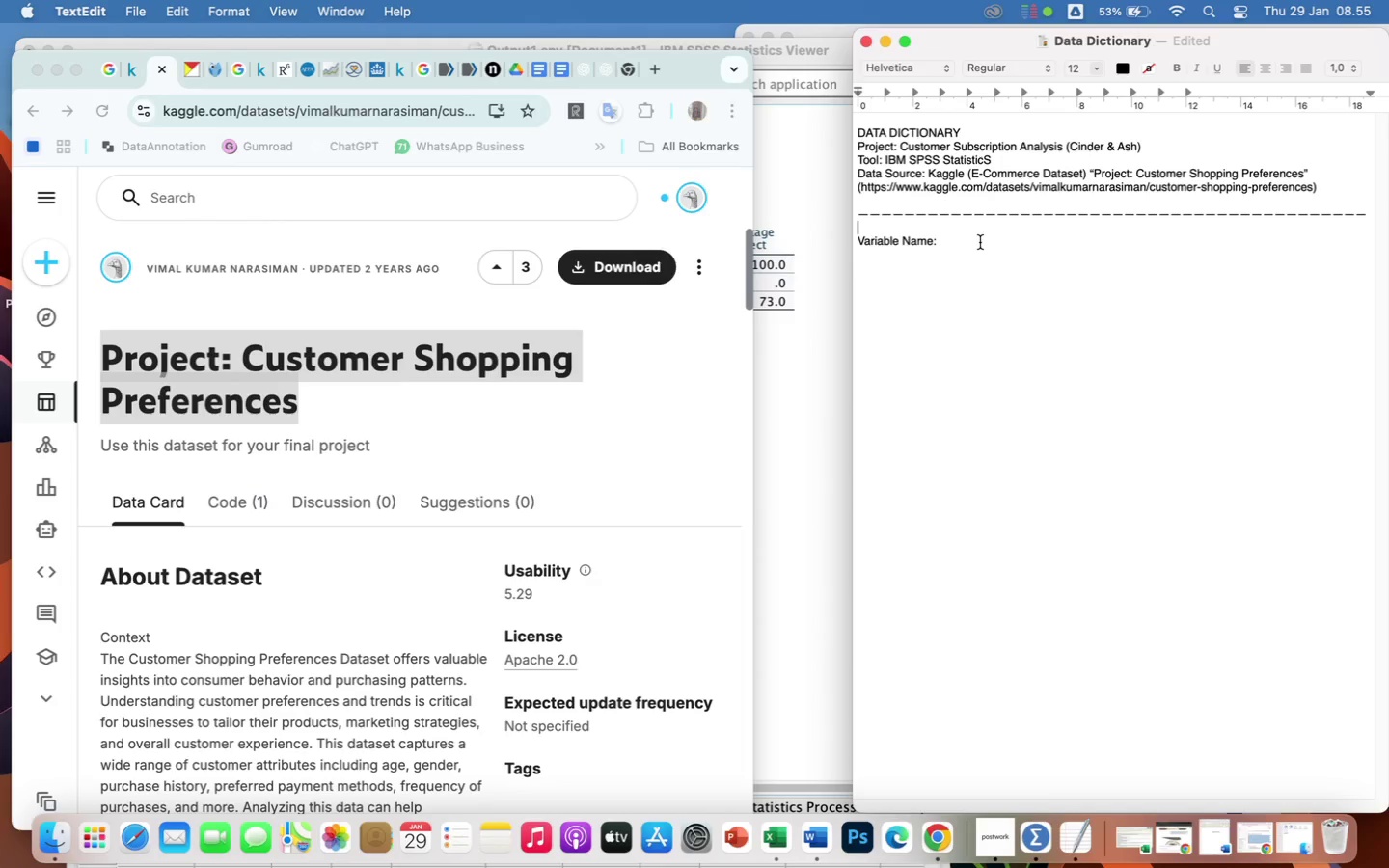 
left_click([976, 250])
 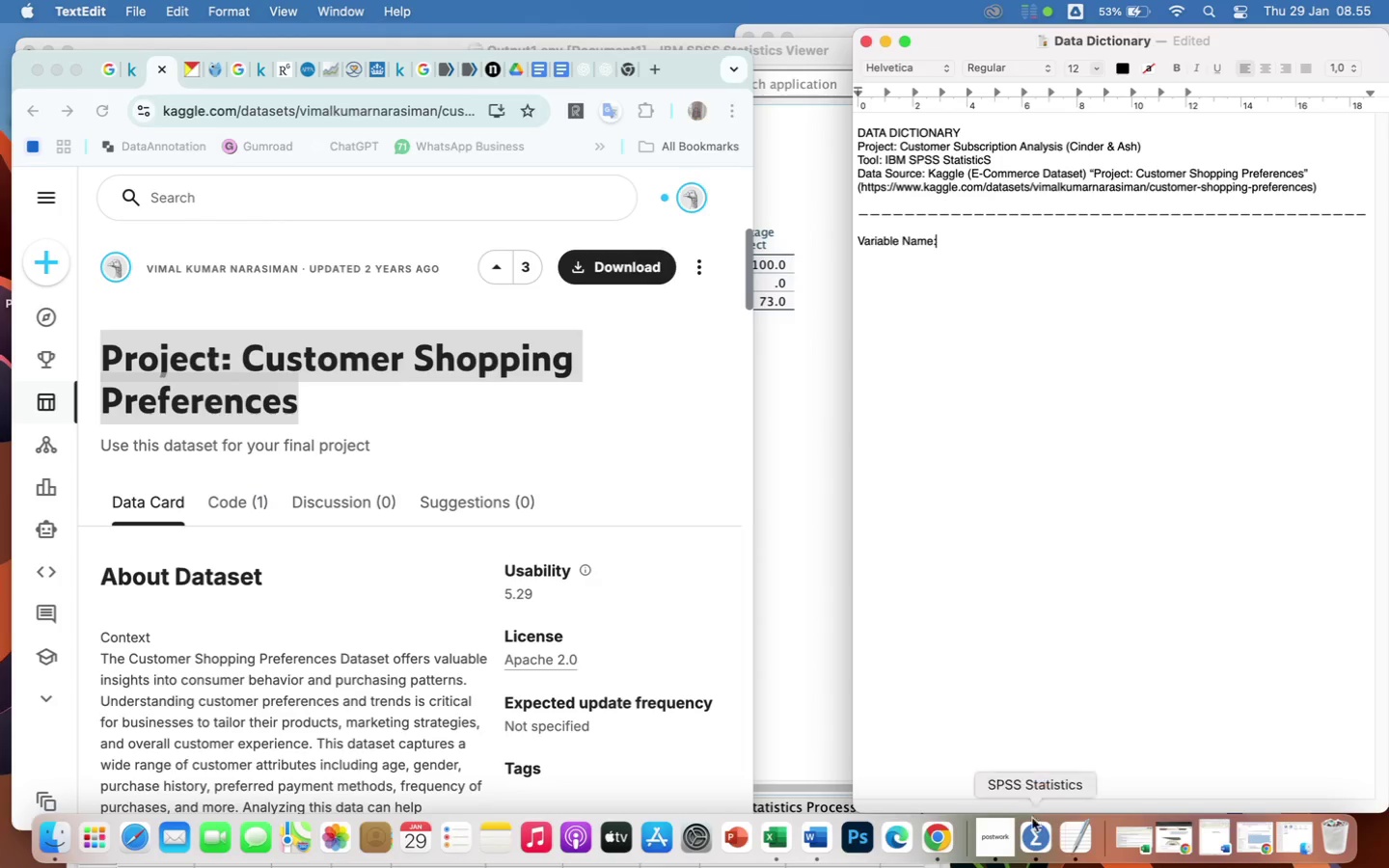 
left_click([1036, 852])
 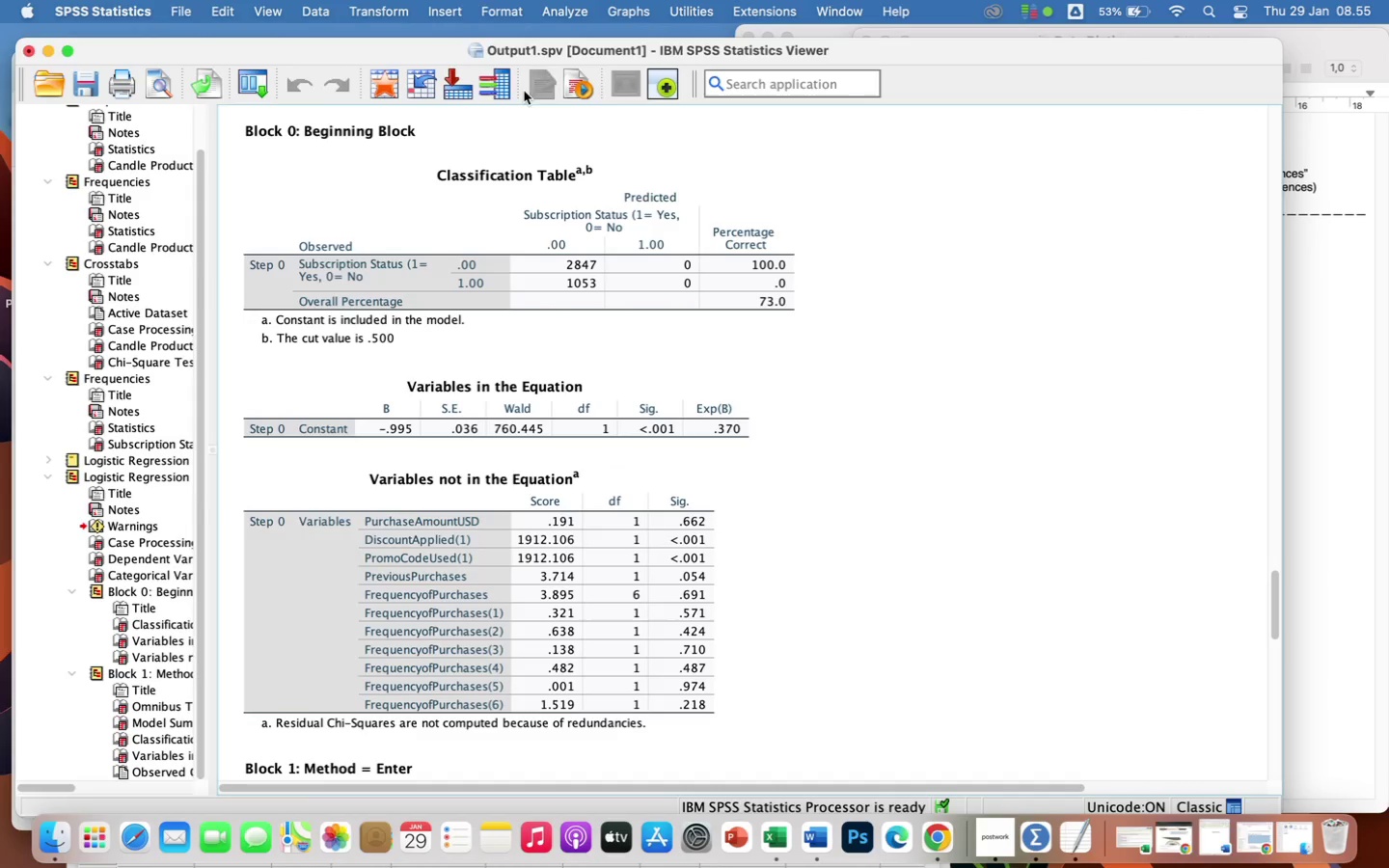 
left_click_drag(start_coordinate=[447, 43], to_coordinate=[506, 29])
 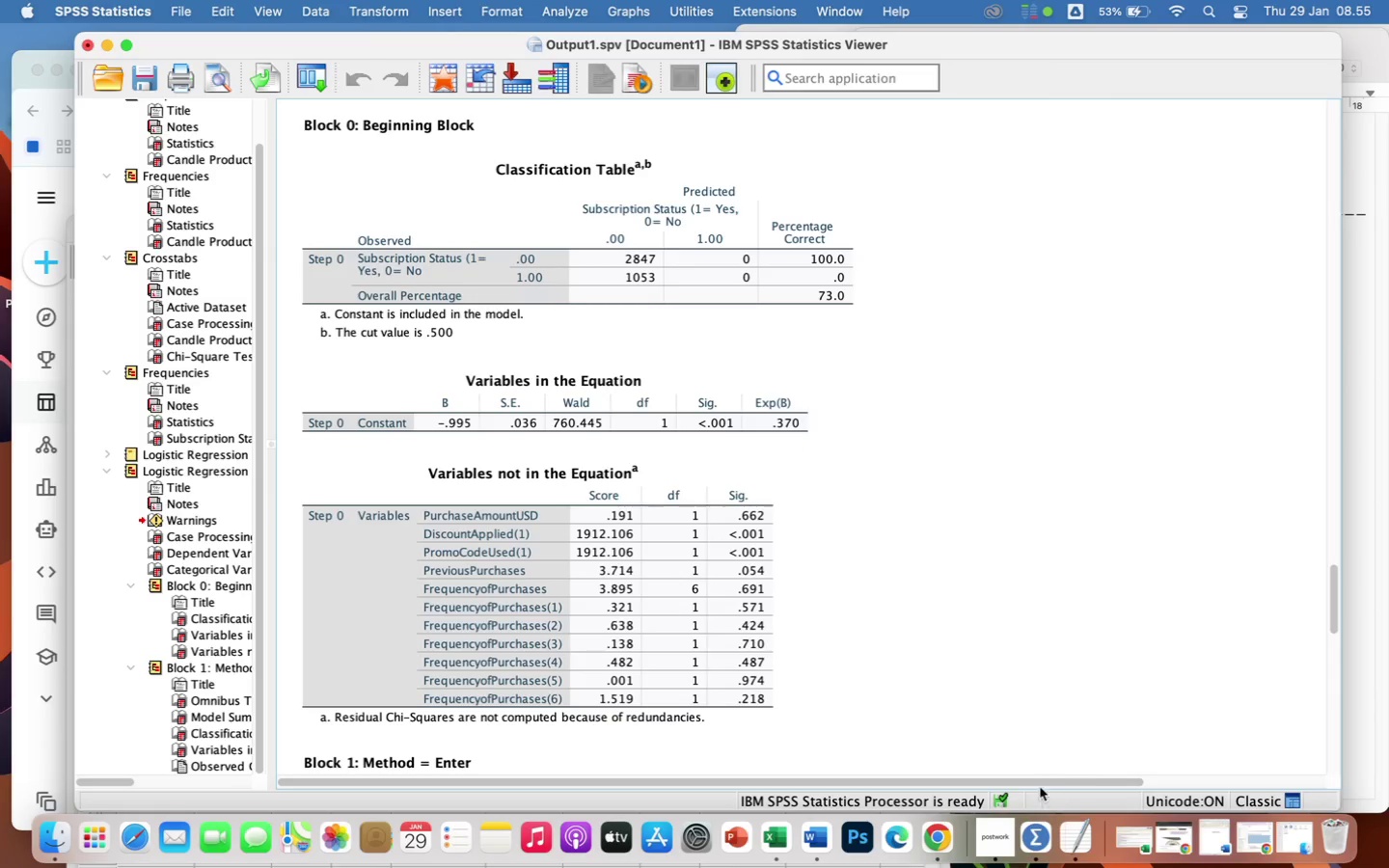 
left_click([1030, 842])
 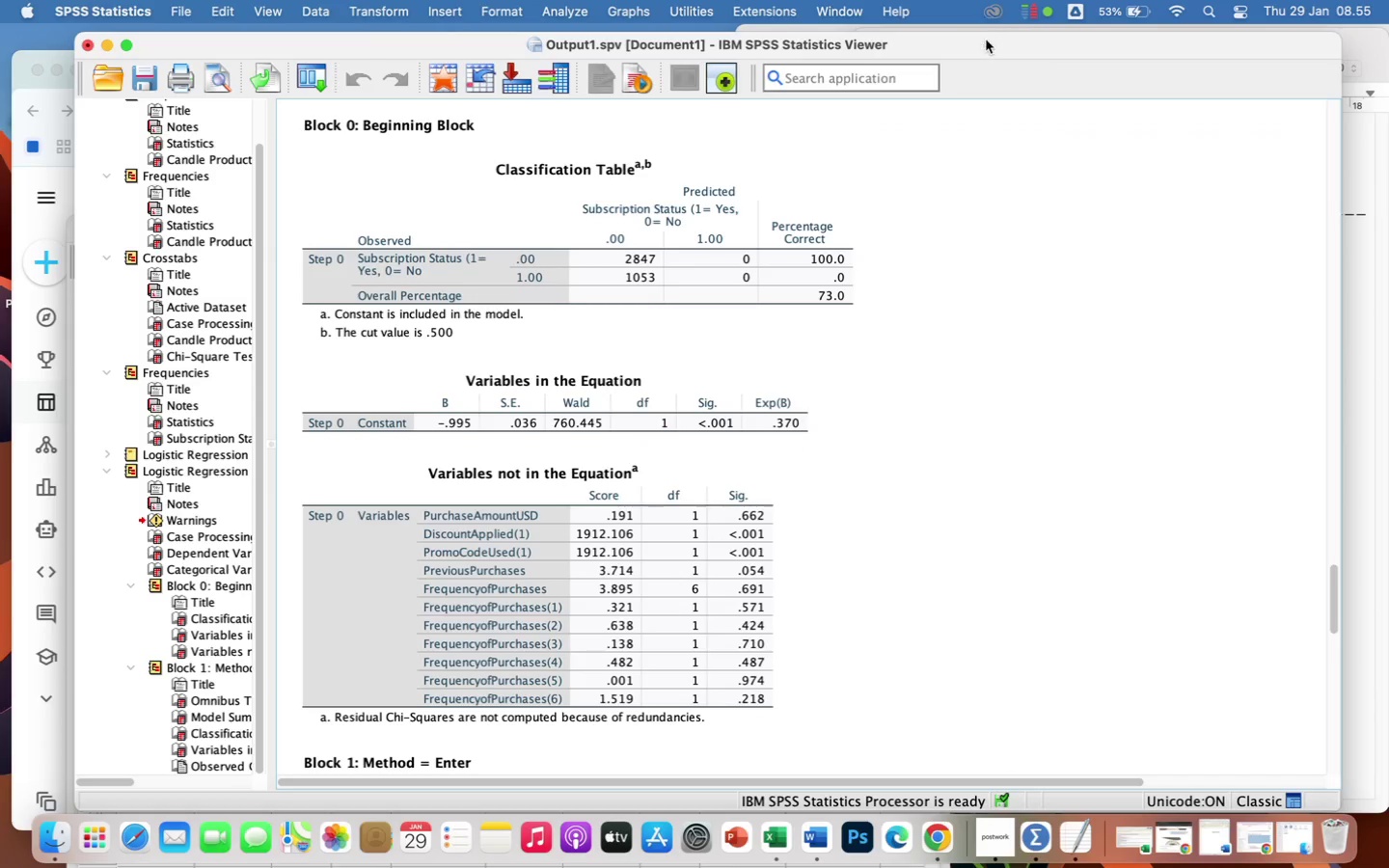 
left_click_drag(start_coordinate=[986, 44], to_coordinate=[1105, 46])
 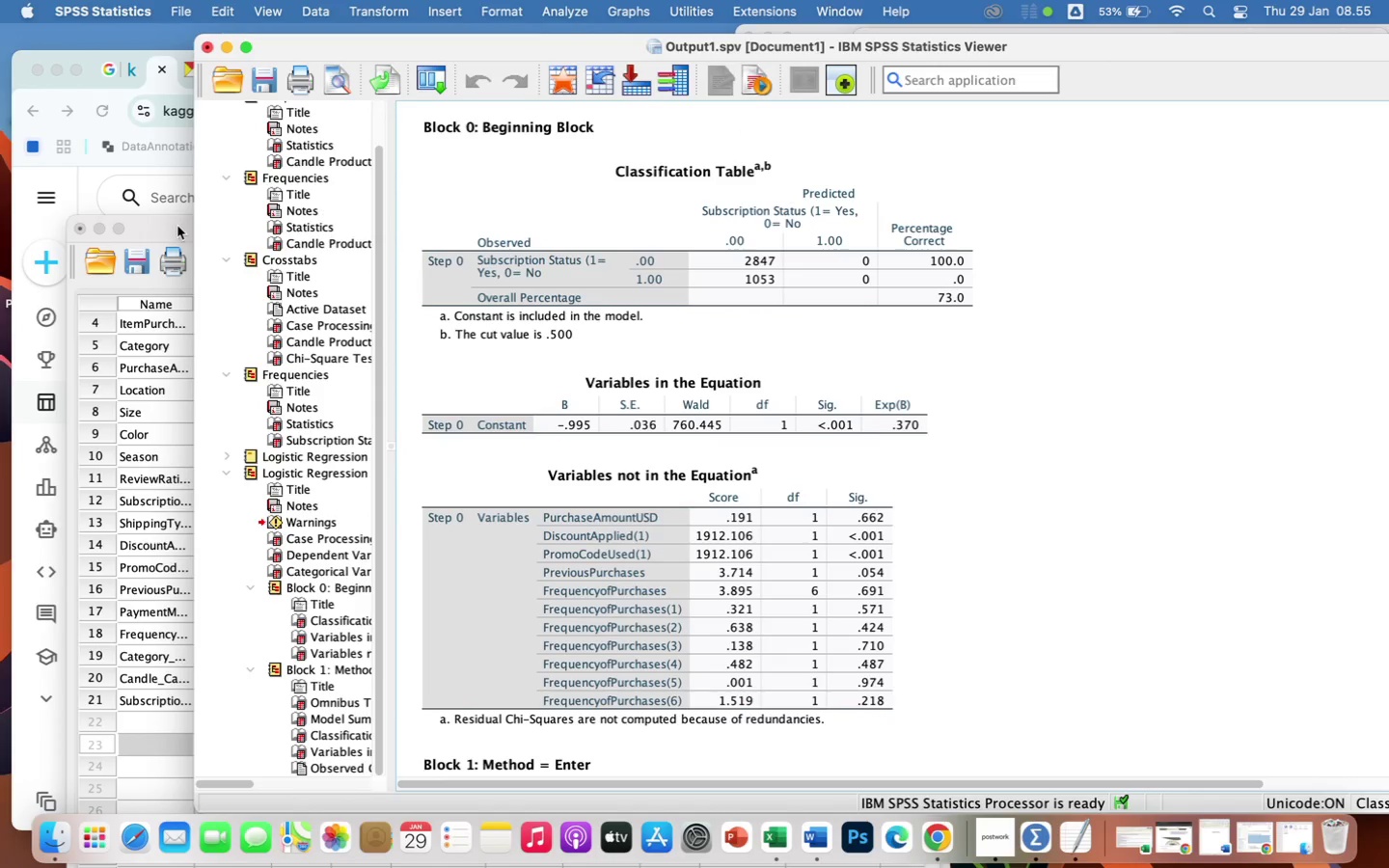 
left_click_drag(start_coordinate=[175, 226], to_coordinate=[129, 90])
 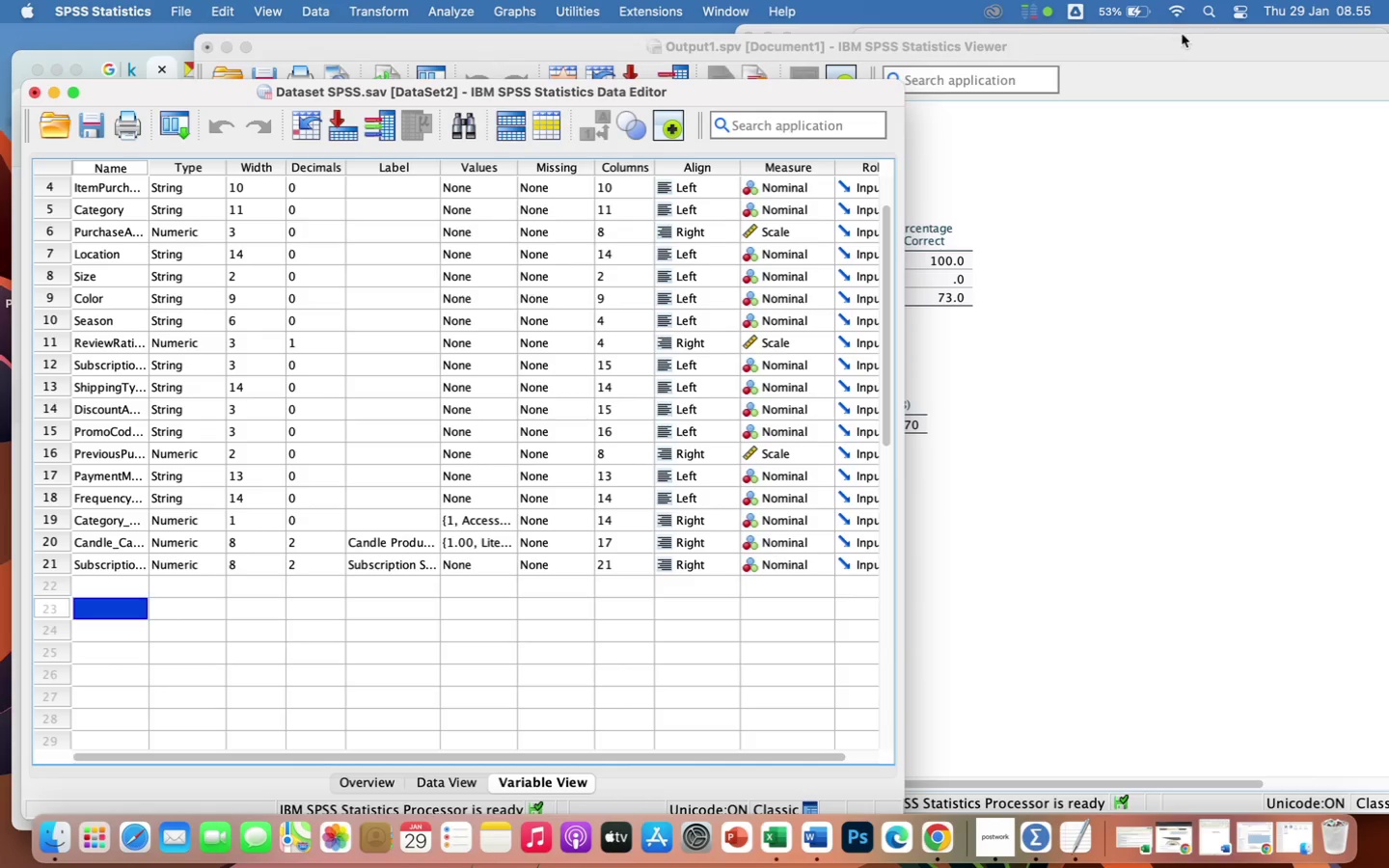 
left_click([1182, 55])
 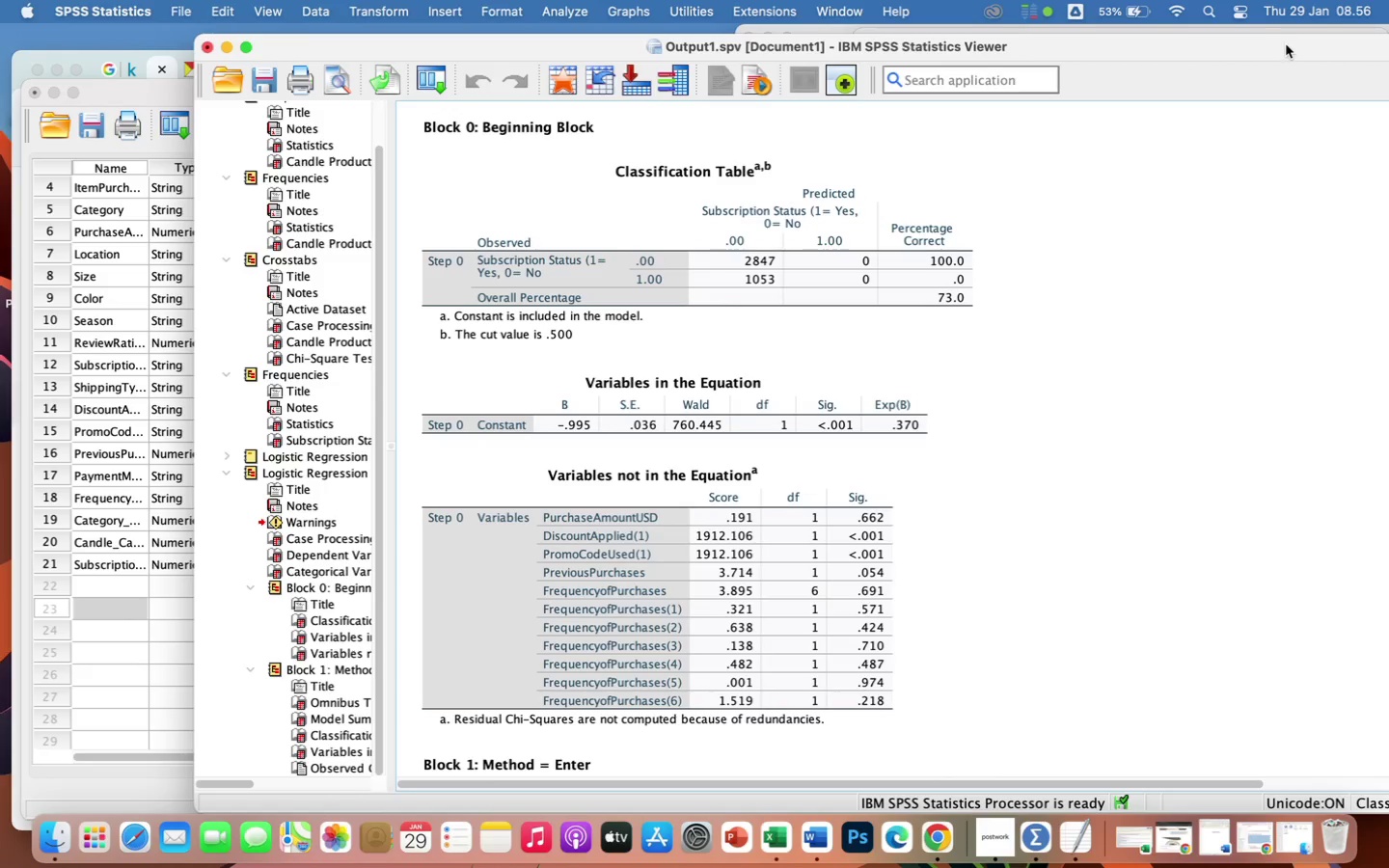 
left_click_drag(start_coordinate=[1292, 55], to_coordinate=[1154, 54])
 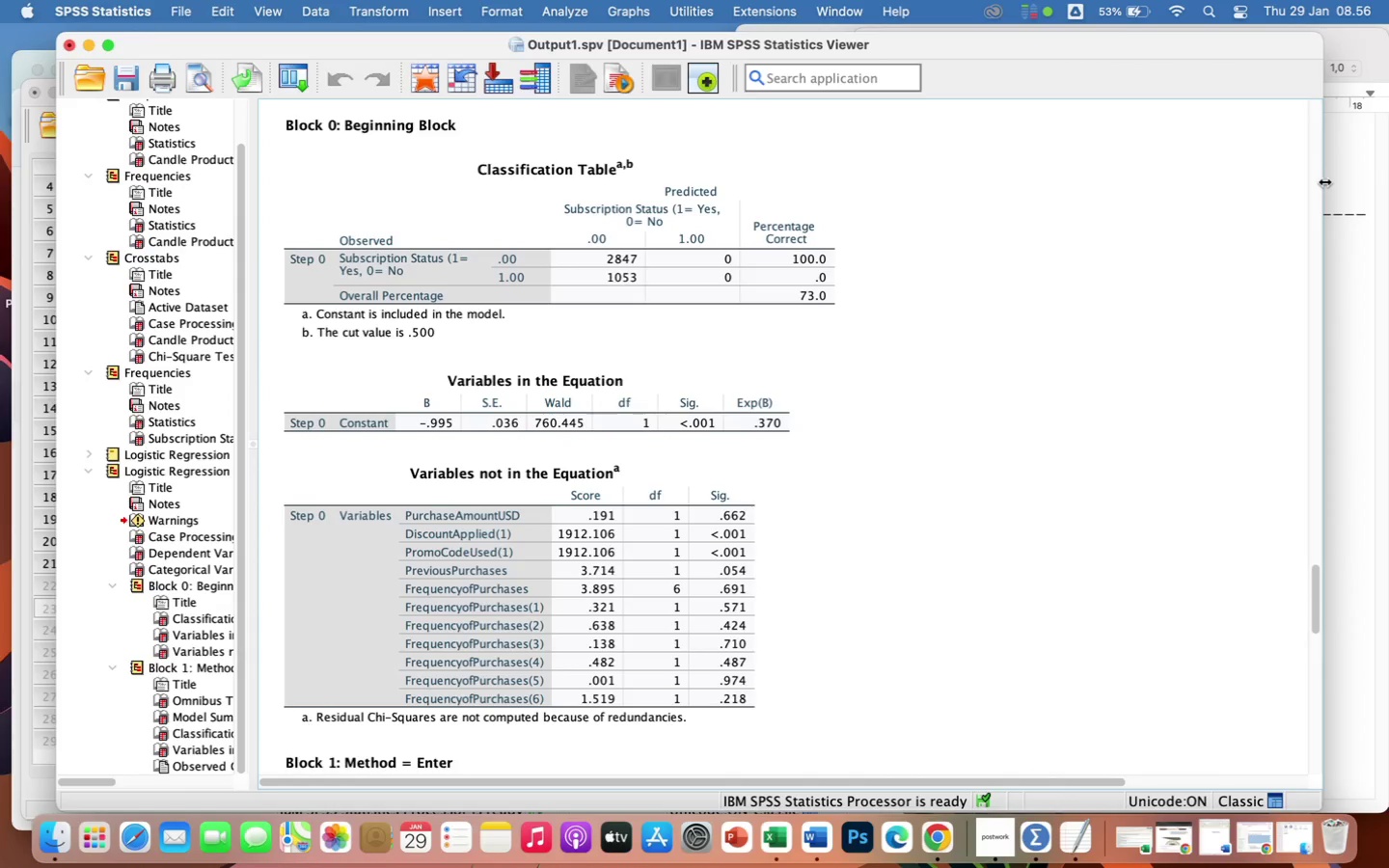 
left_click_drag(start_coordinate=[1324, 181], to_coordinate=[856, 229])
 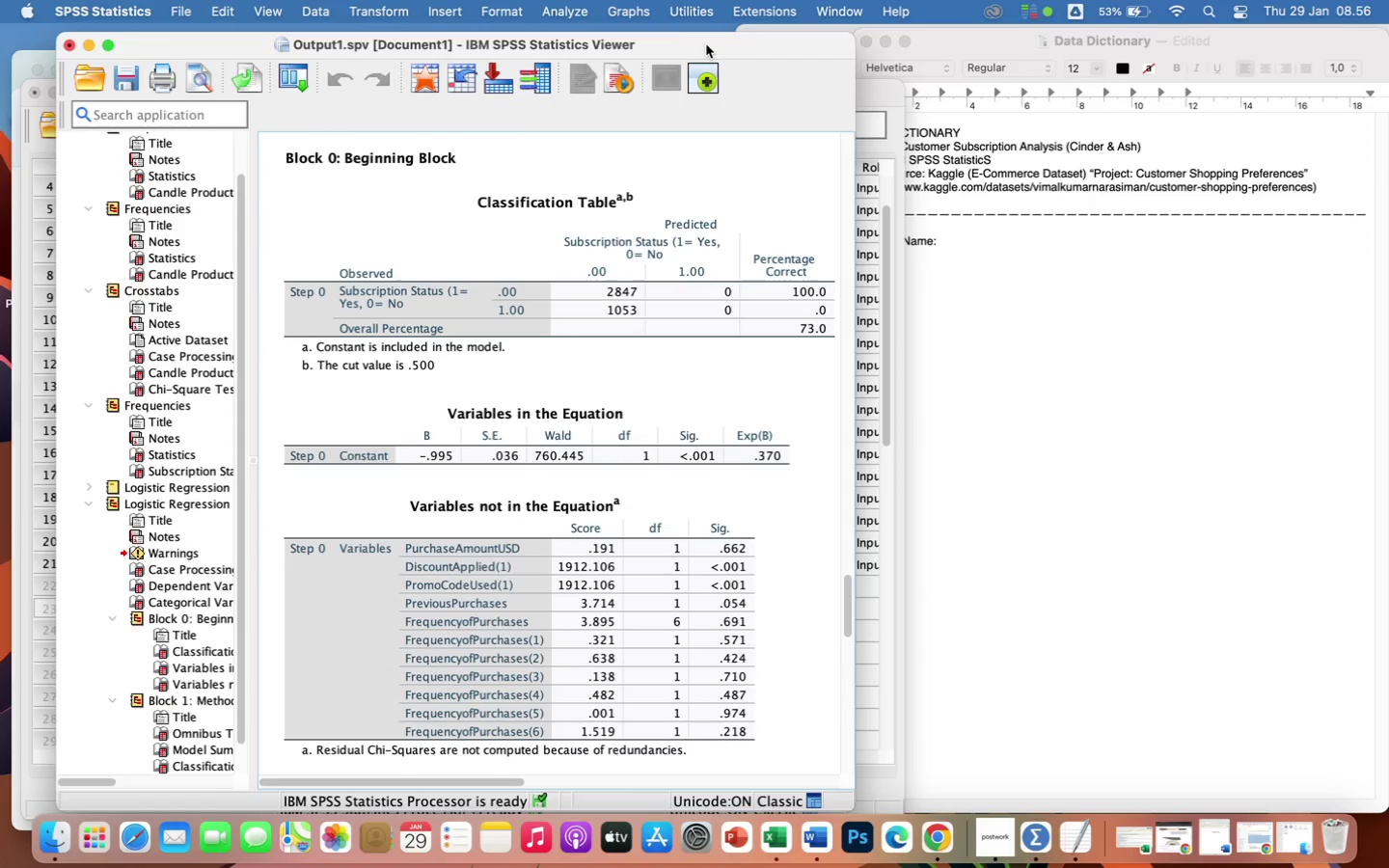 
left_click([712, 49])
 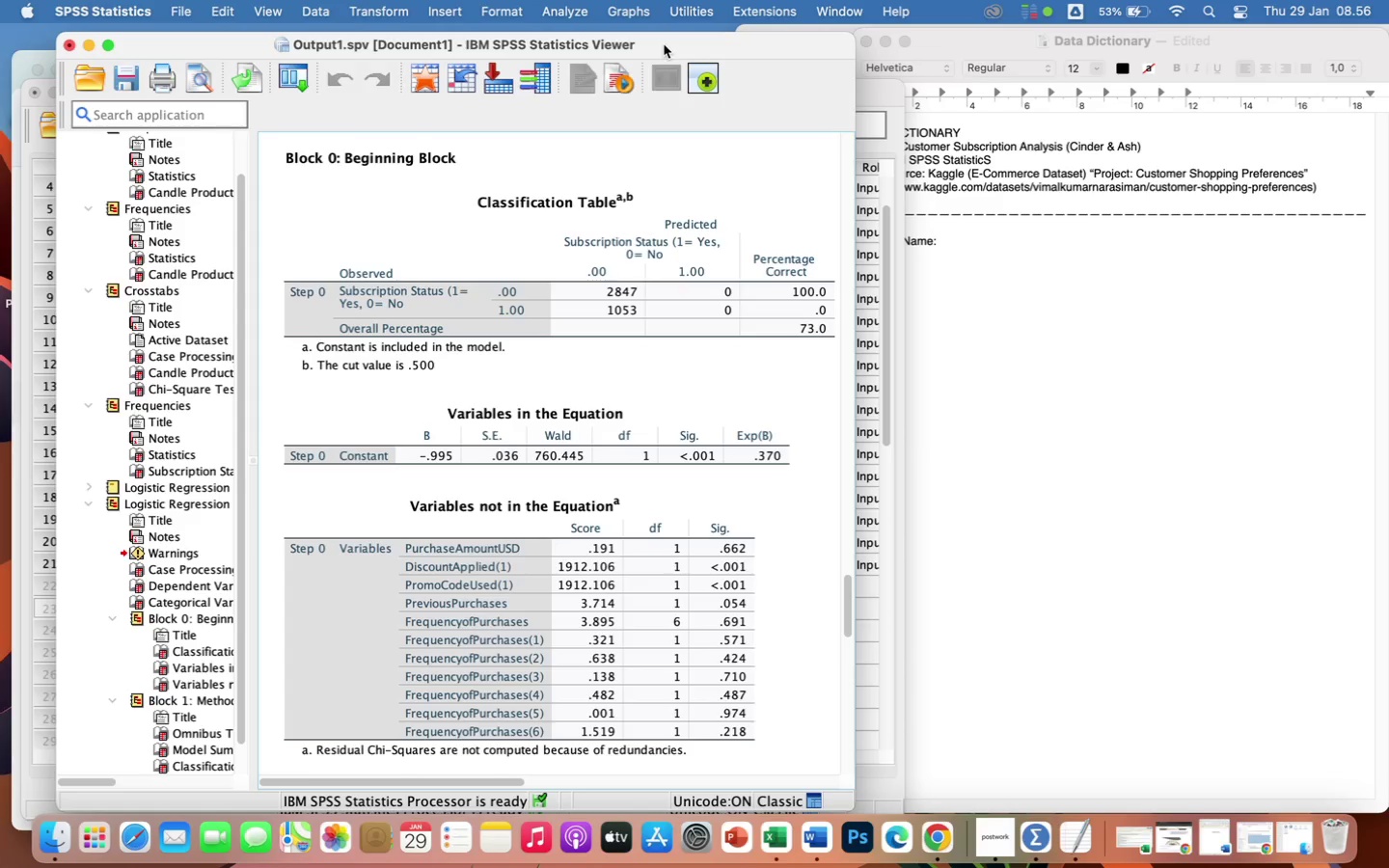 
left_click_drag(start_coordinate=[664, 44], to_coordinate=[661, 14])
 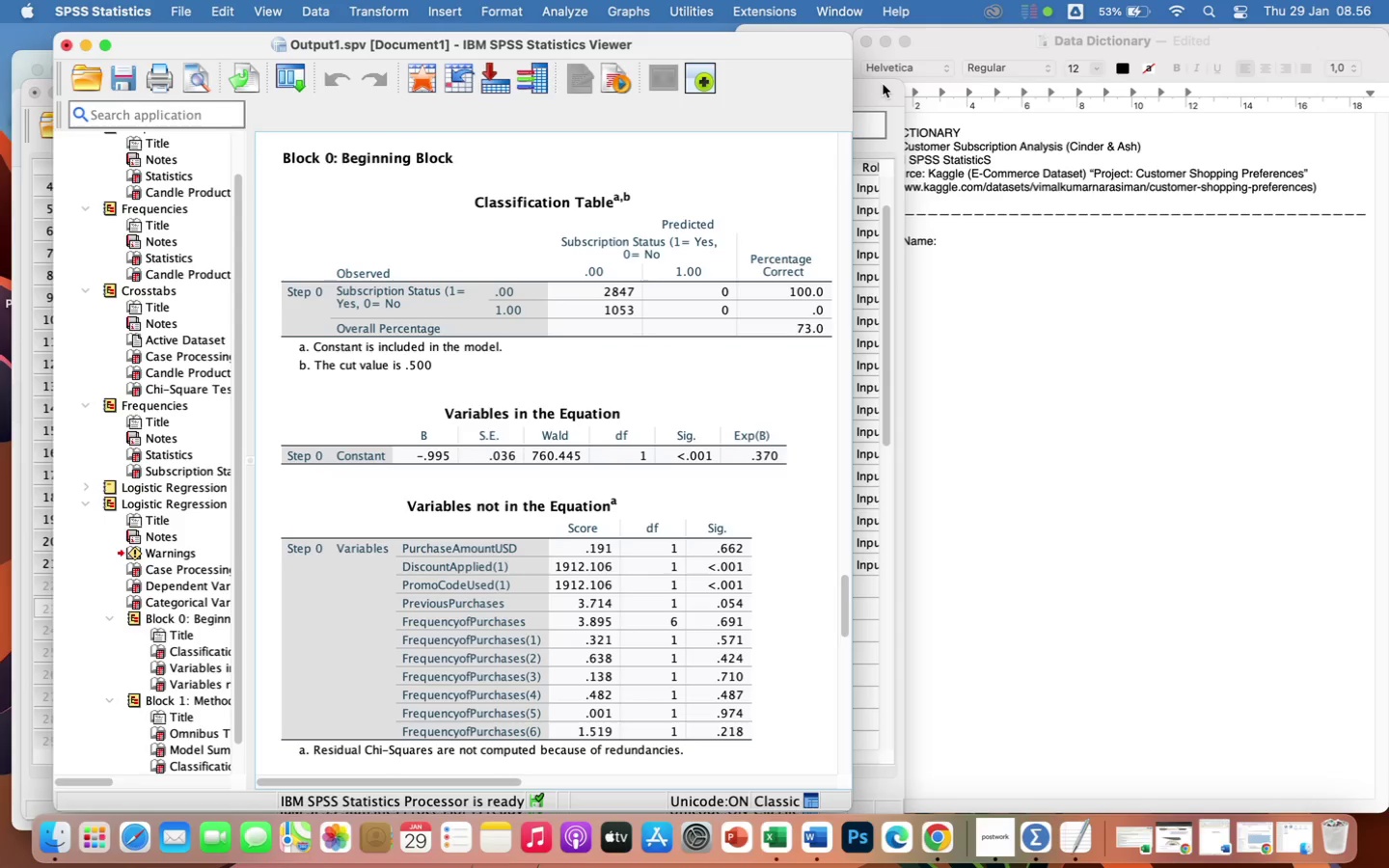 
left_click([884, 83])
 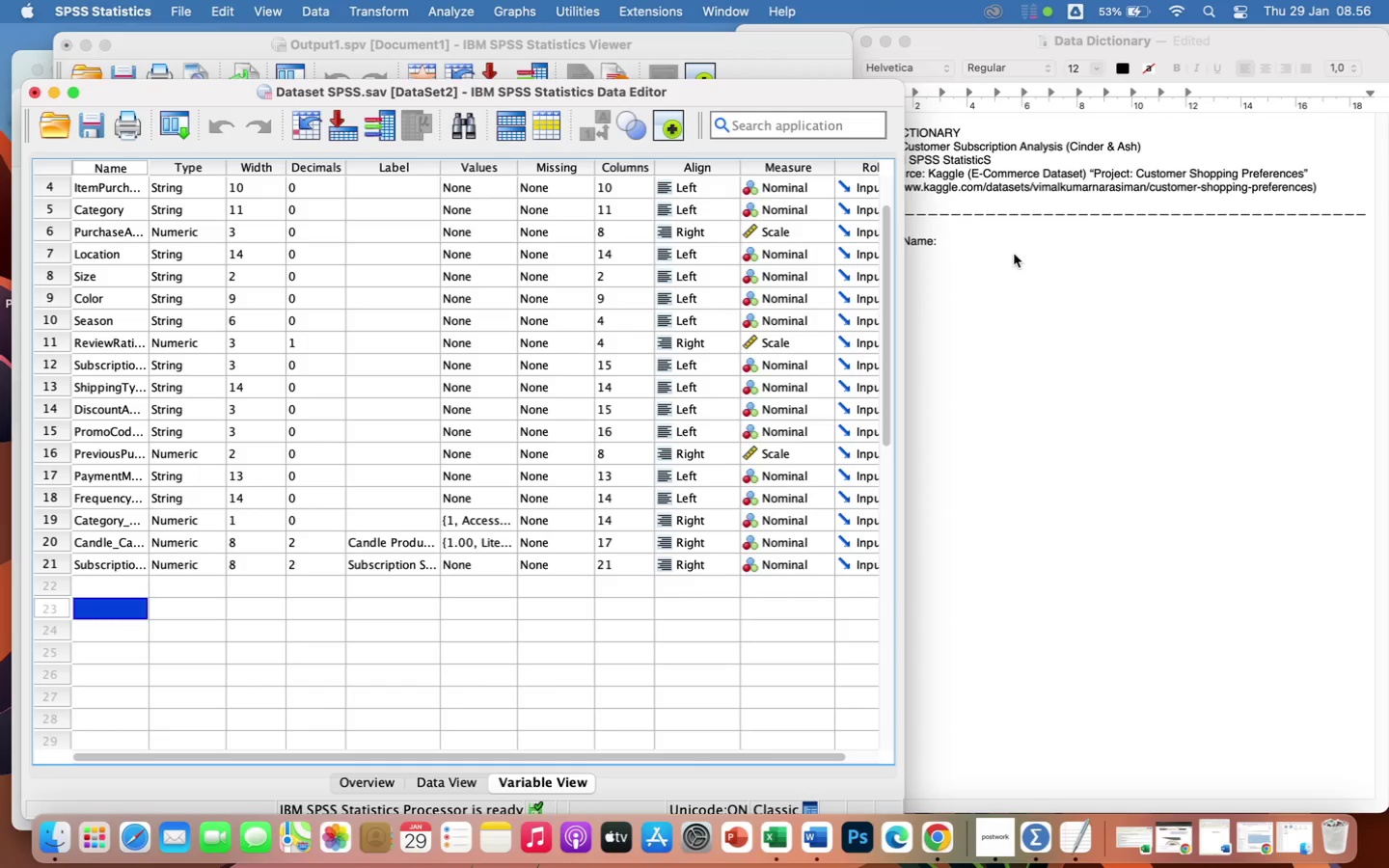 
left_click([1024, 257])
 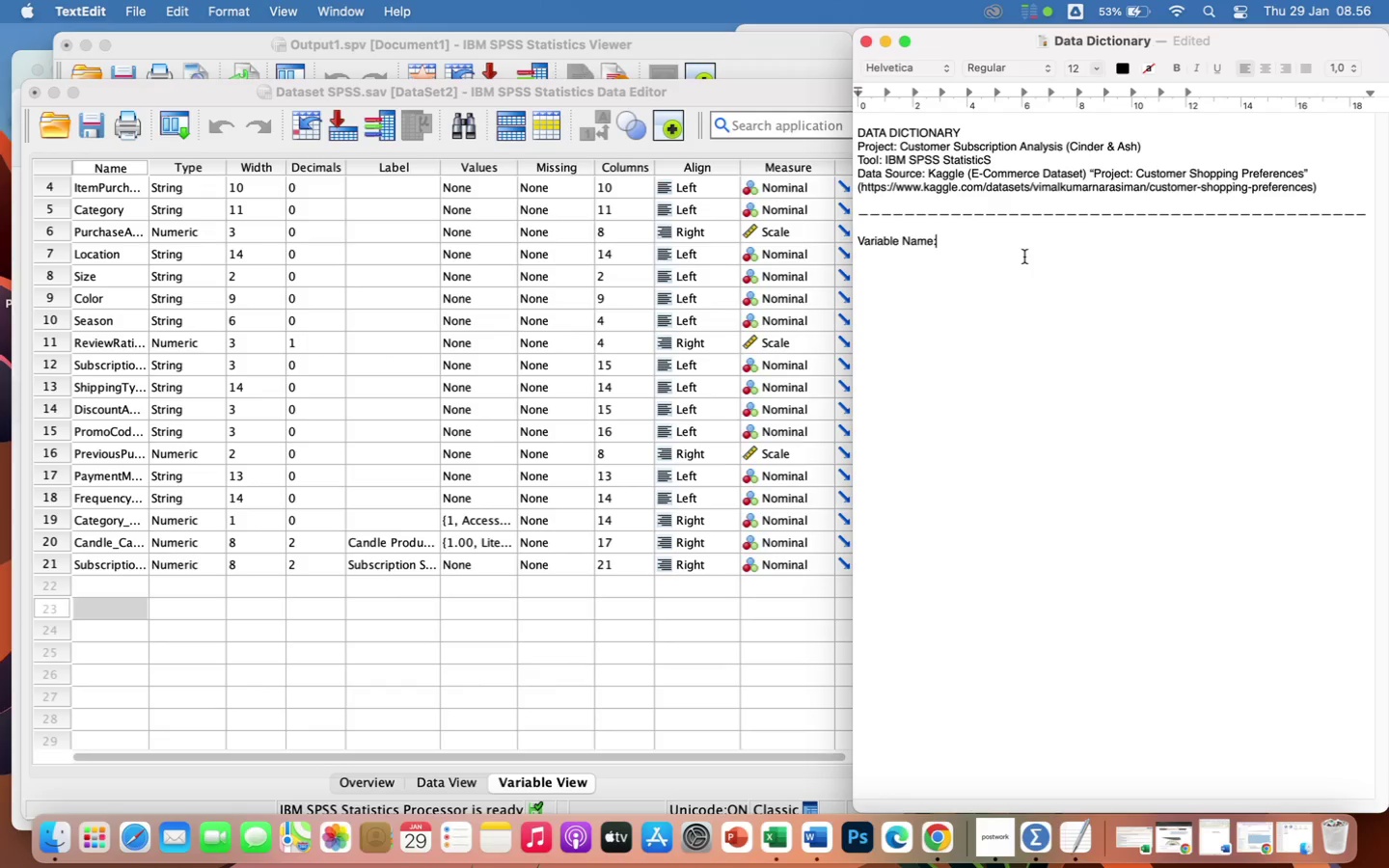 
key(Space)
 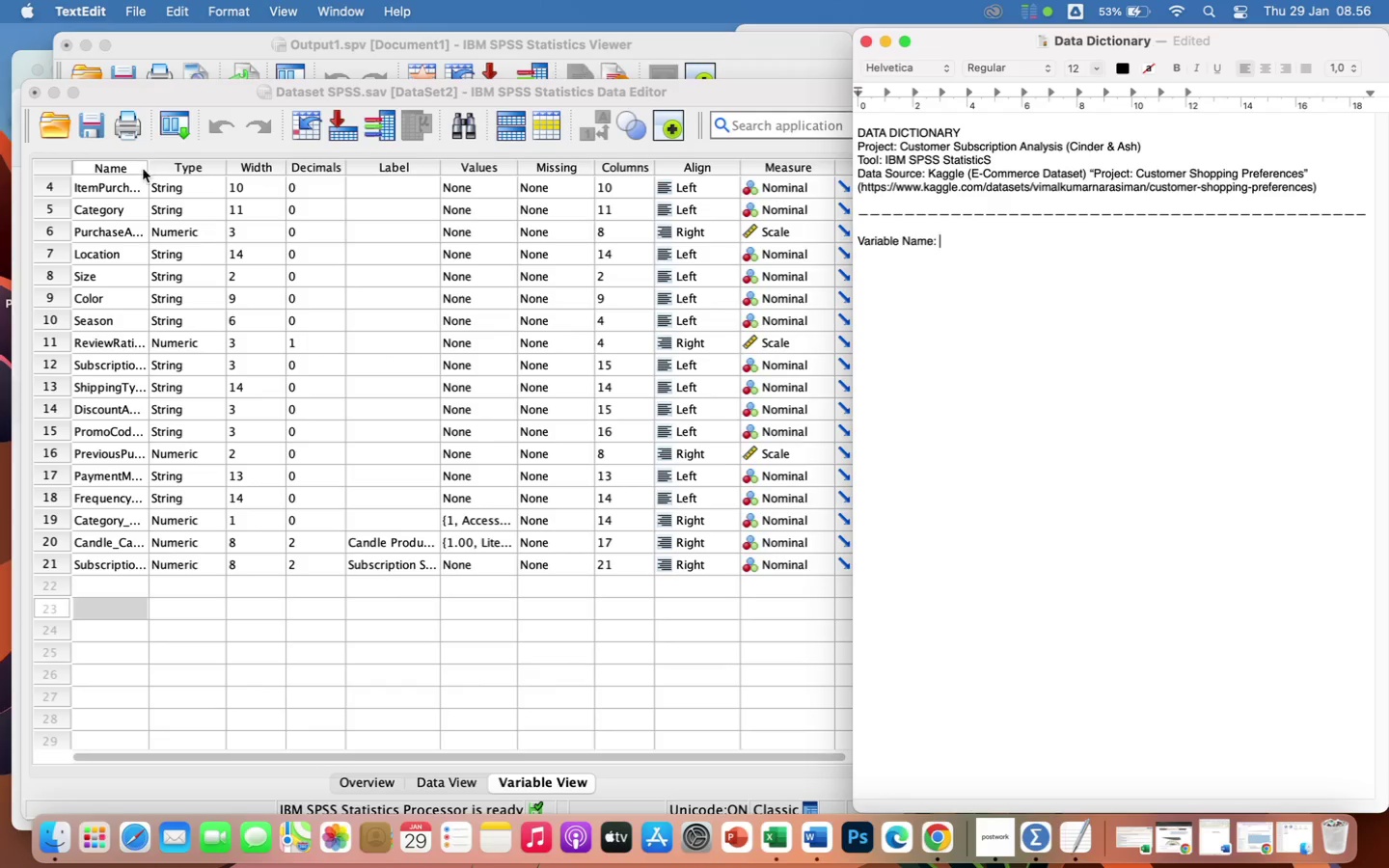 
left_click([149, 168])
 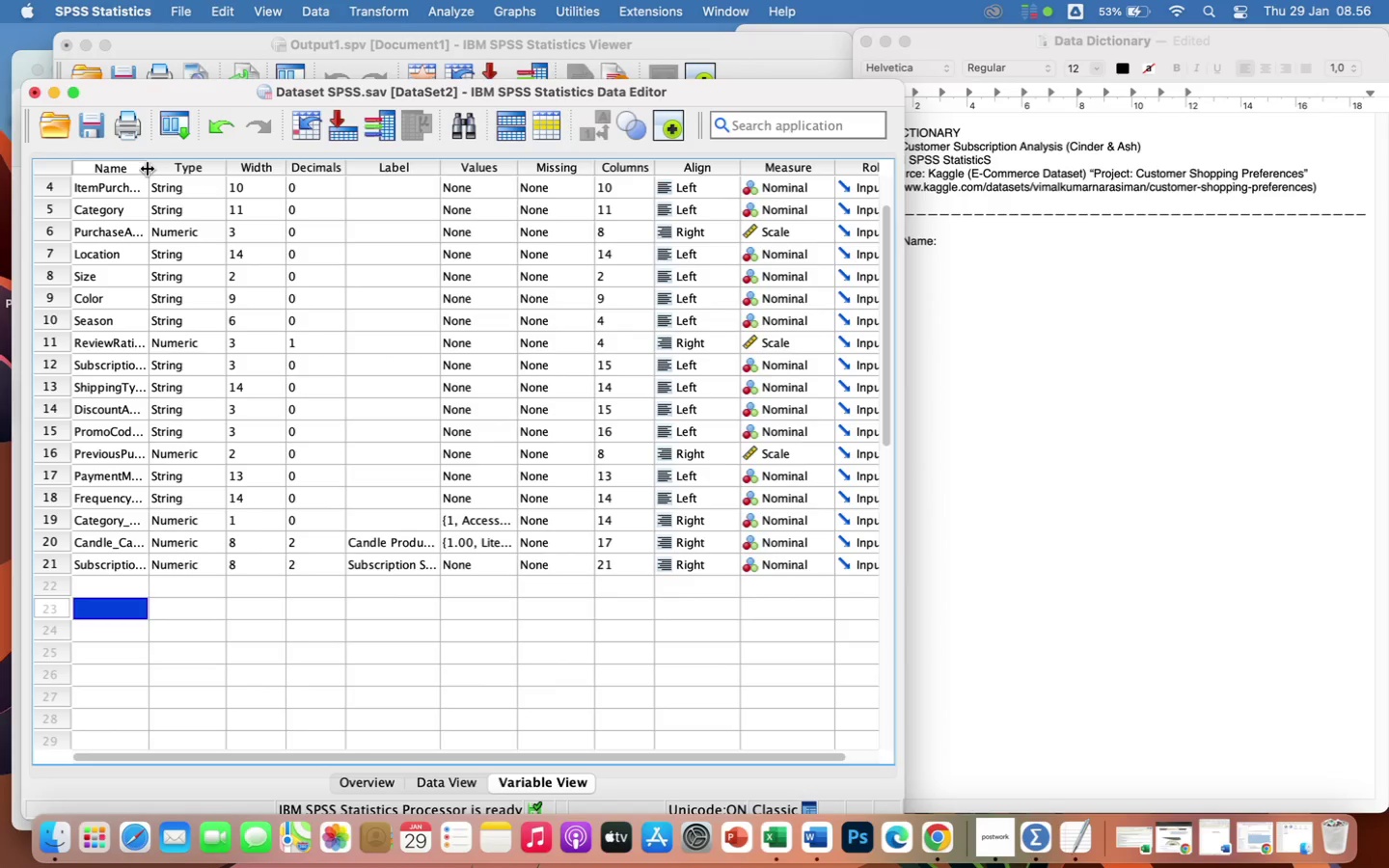 
left_click_drag(start_coordinate=[148, 169], to_coordinate=[240, 183])
 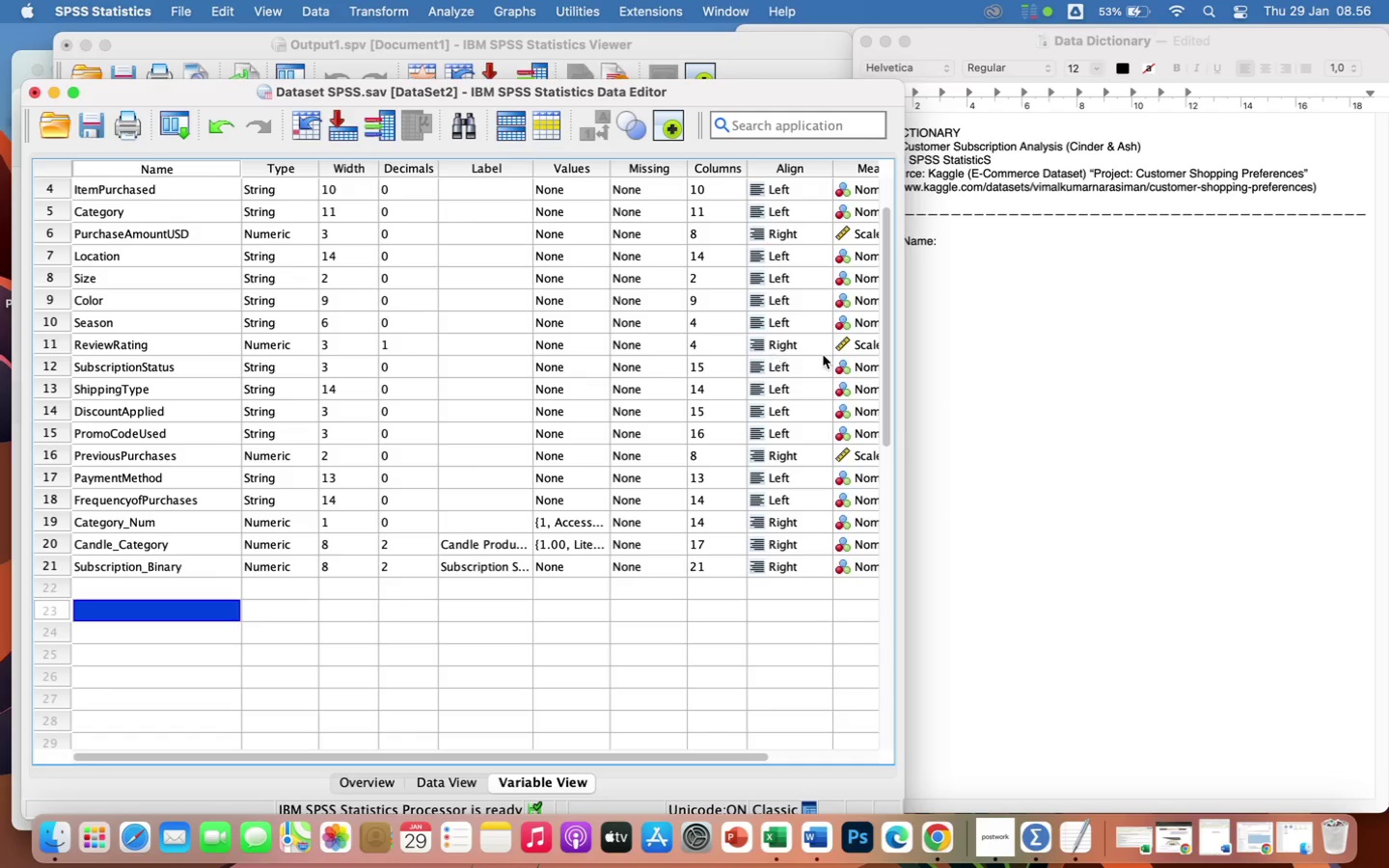 
left_click([995, 346])
 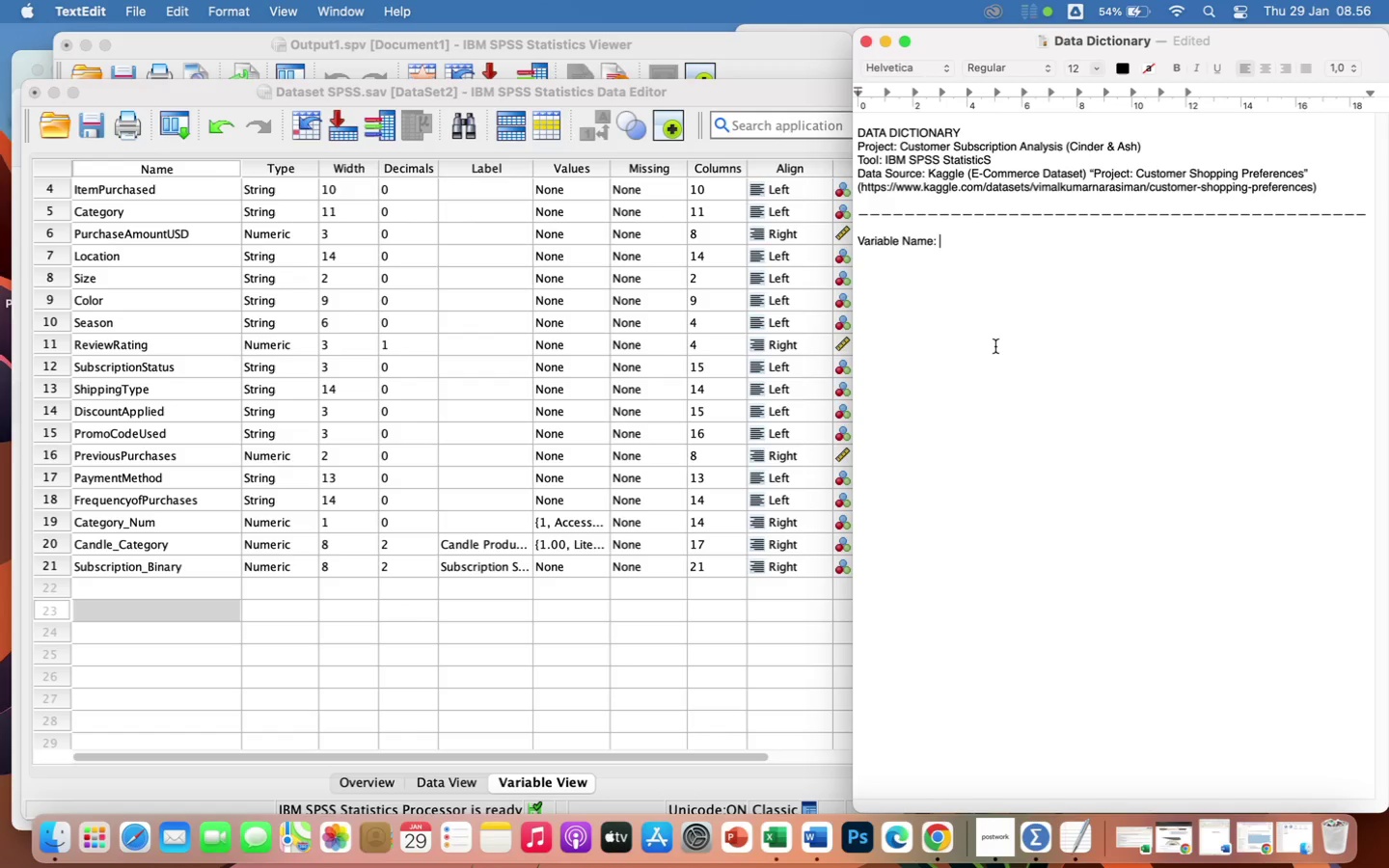 
wait(6.59)
 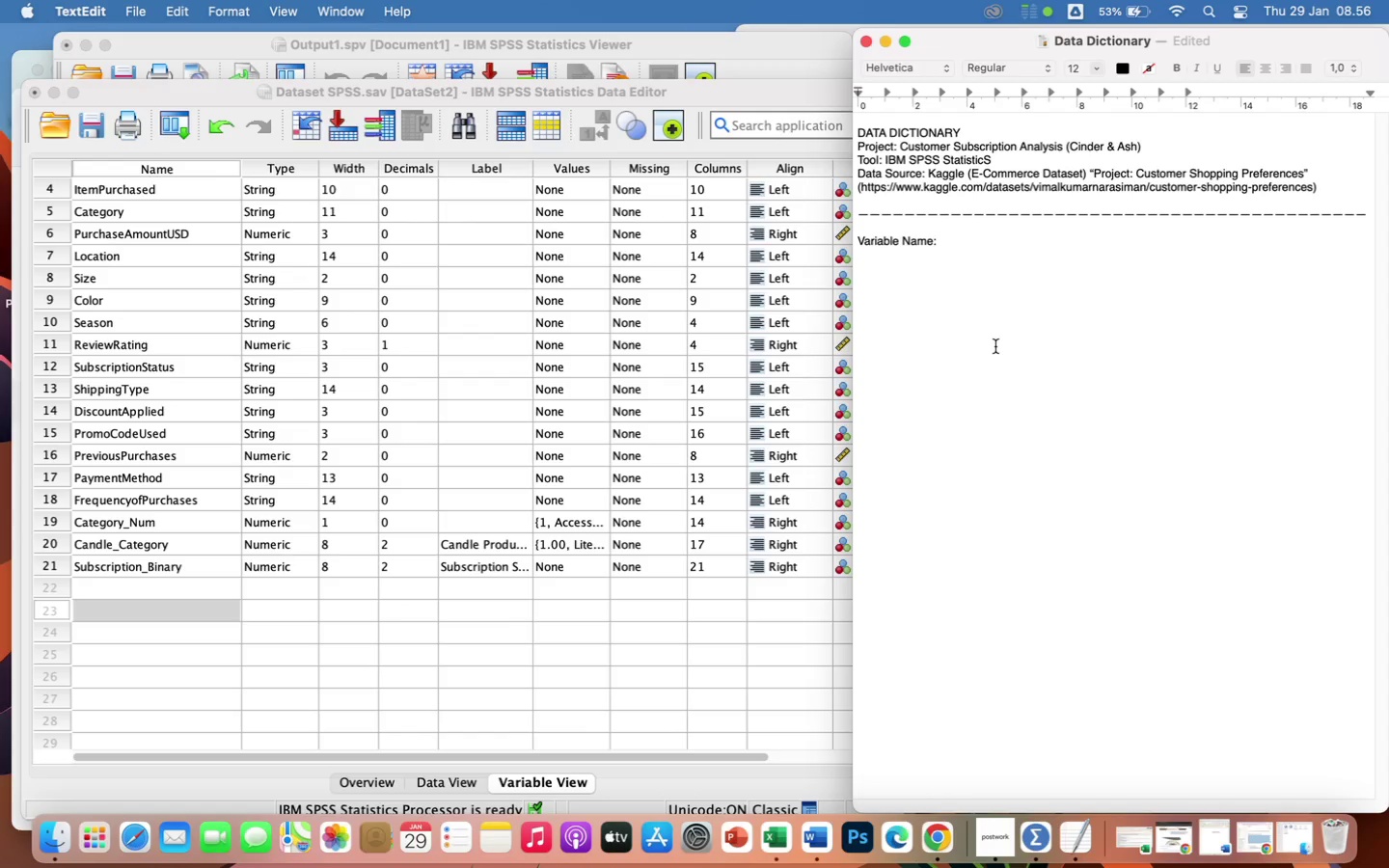 
type(Subs)
 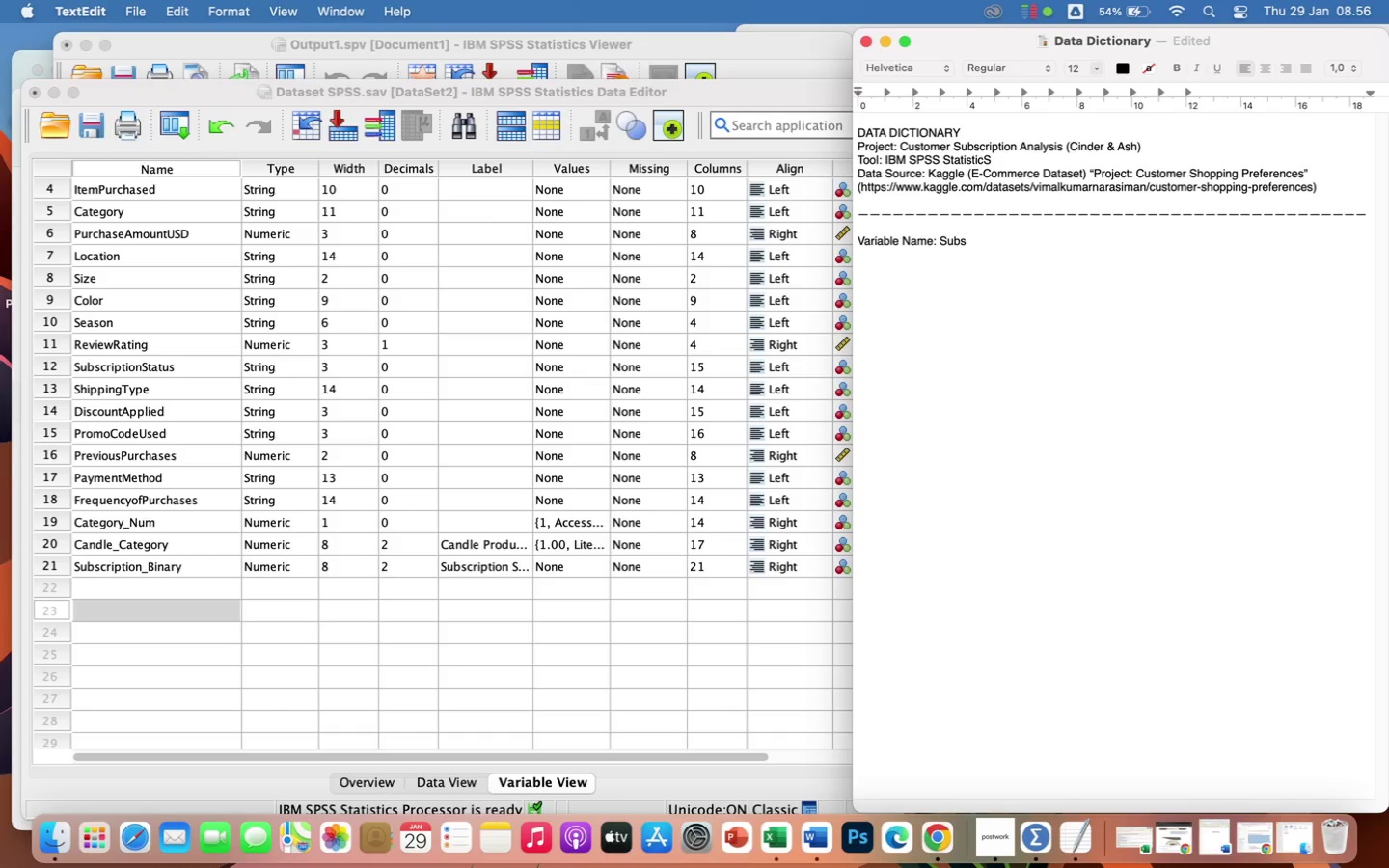 
wait(14.5)
 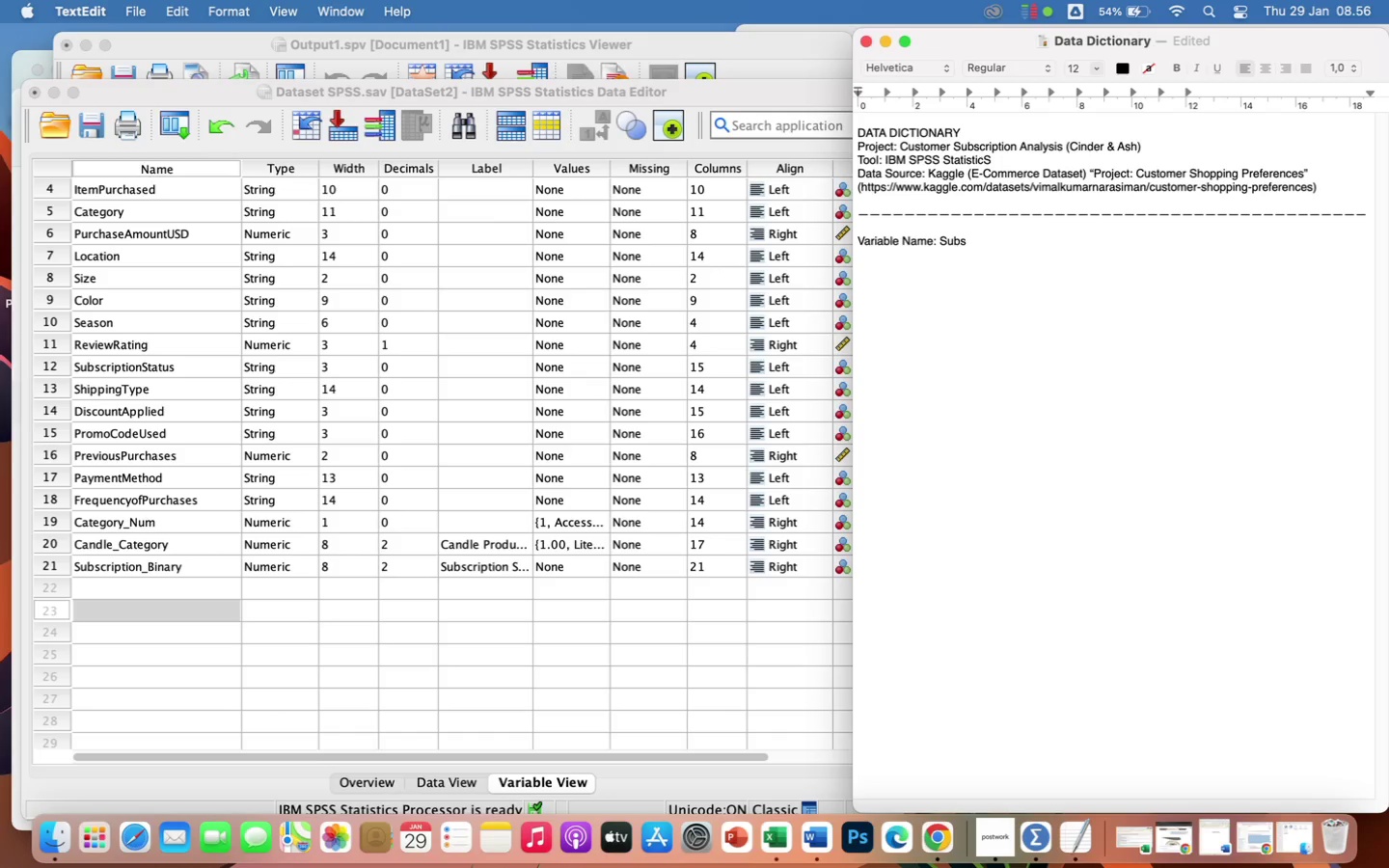 
type(criptionStatus)
 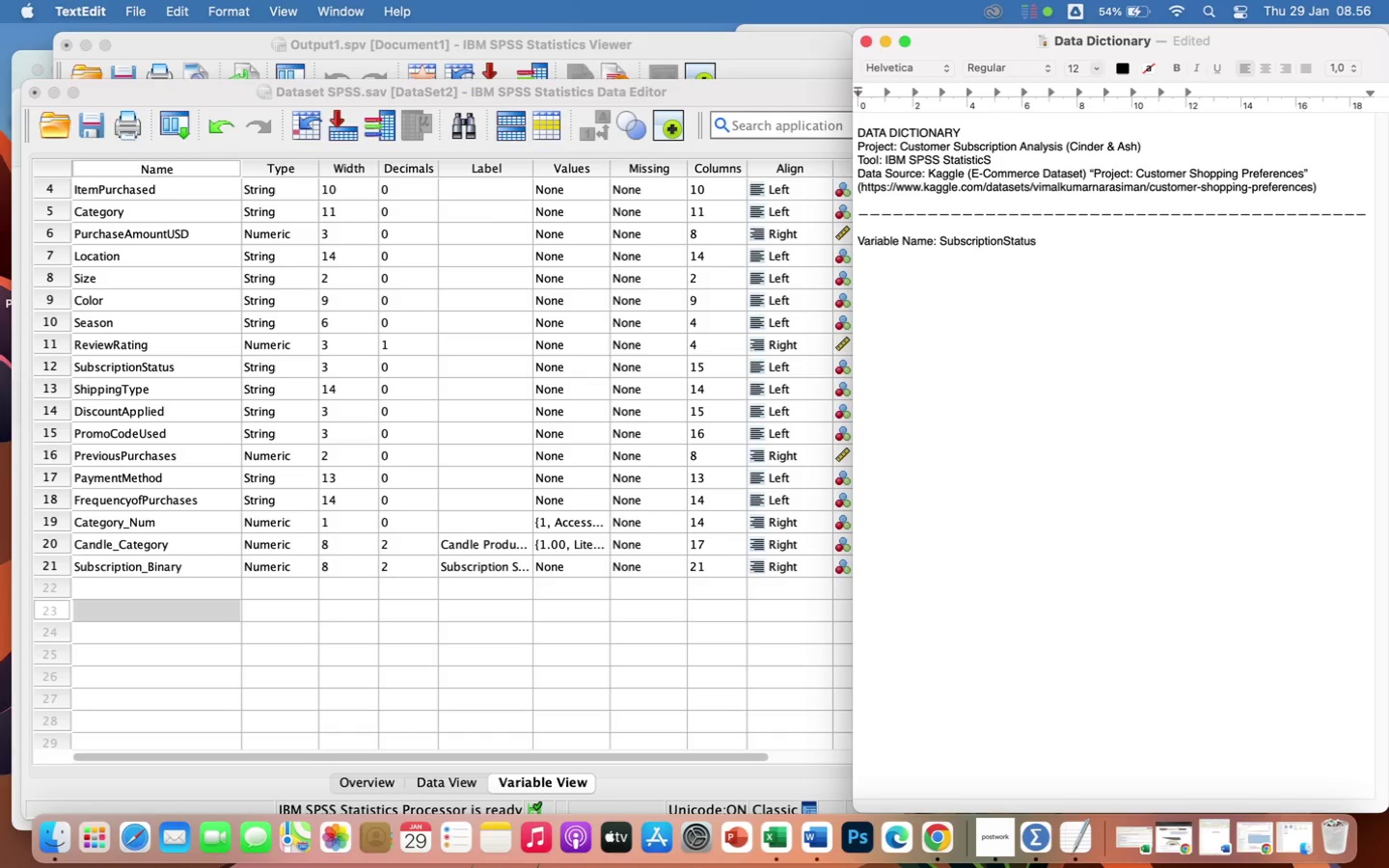 
key(Enter)
 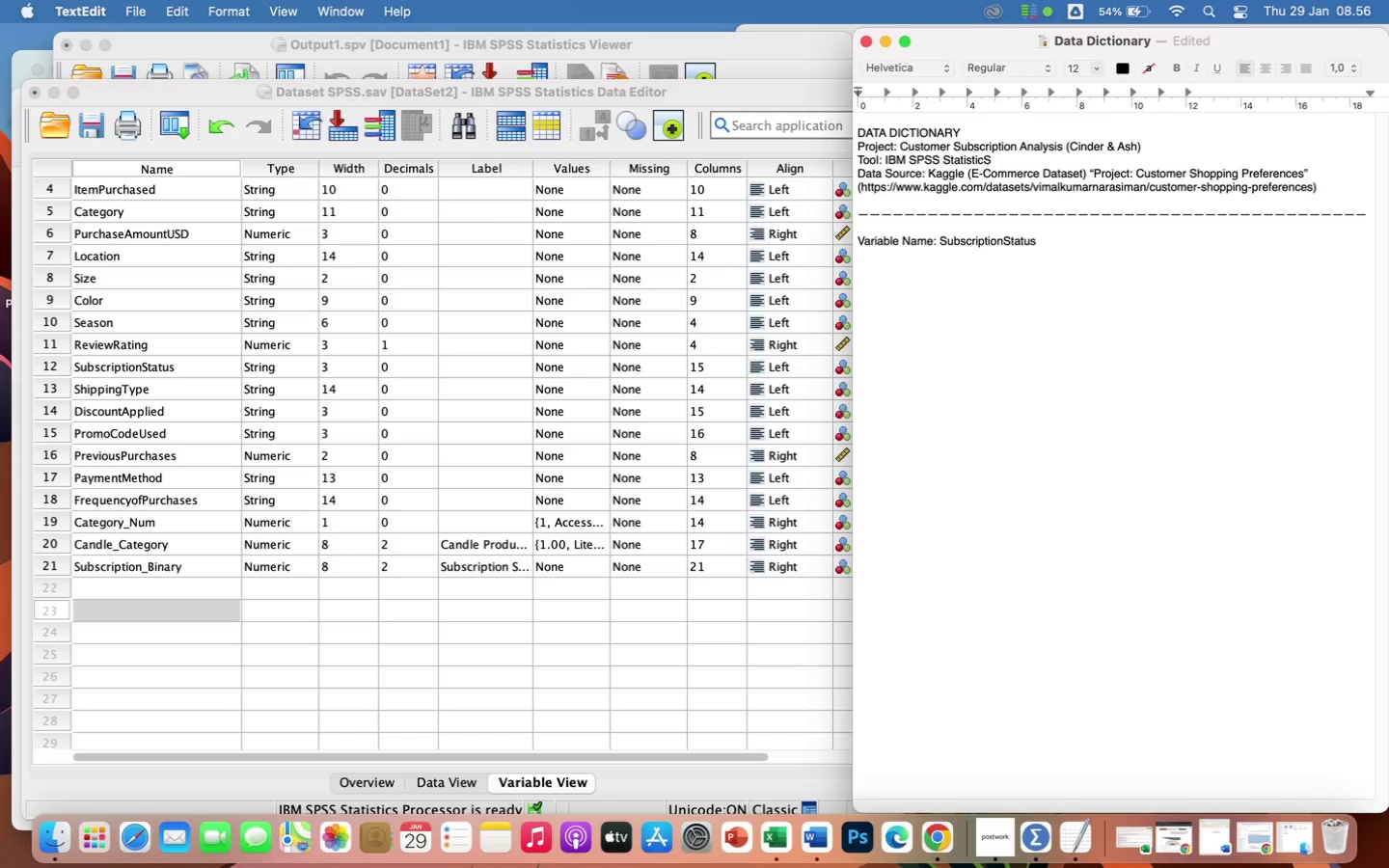 
type(Description: Indicates )
 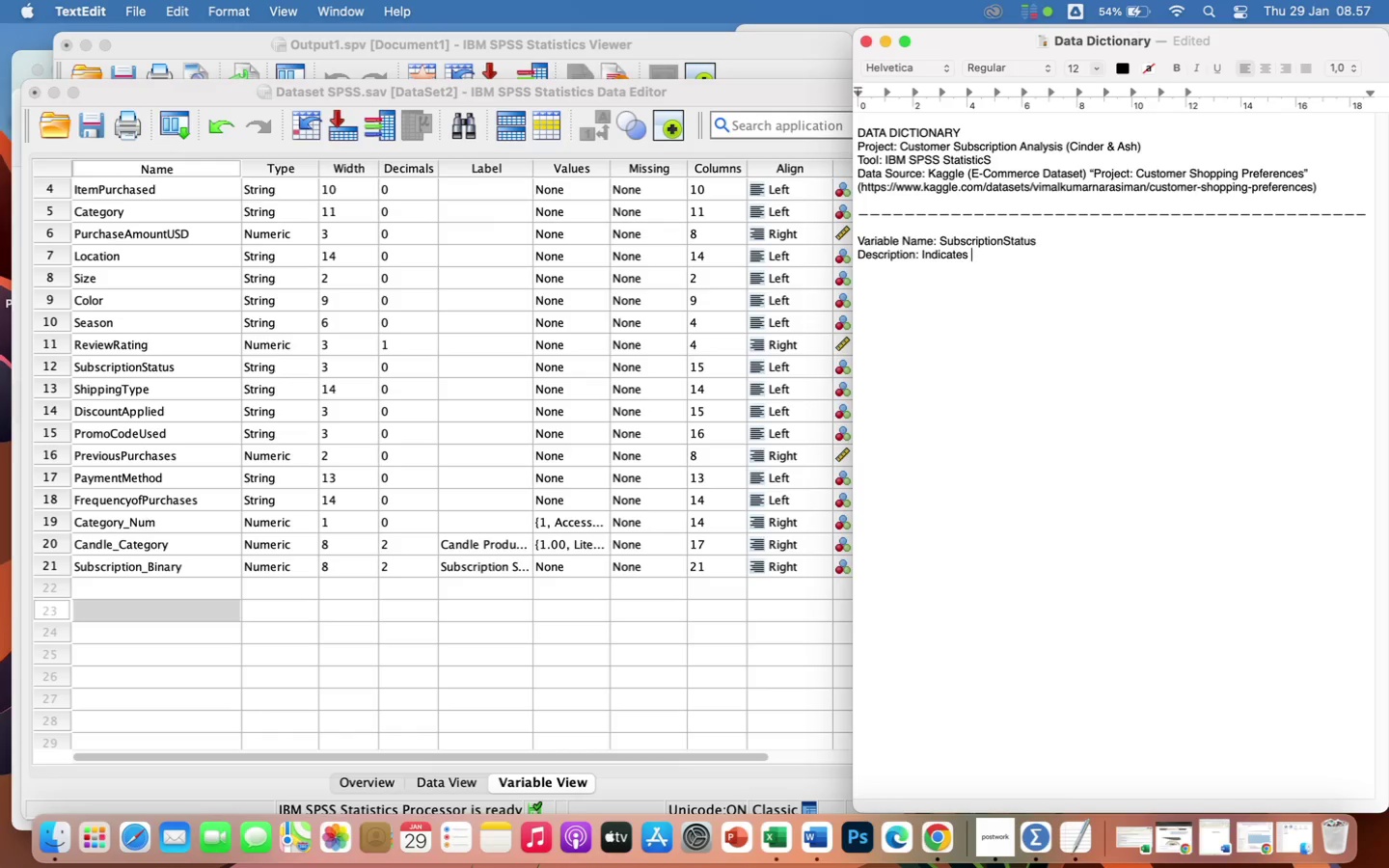 
type(wheter a customer)
 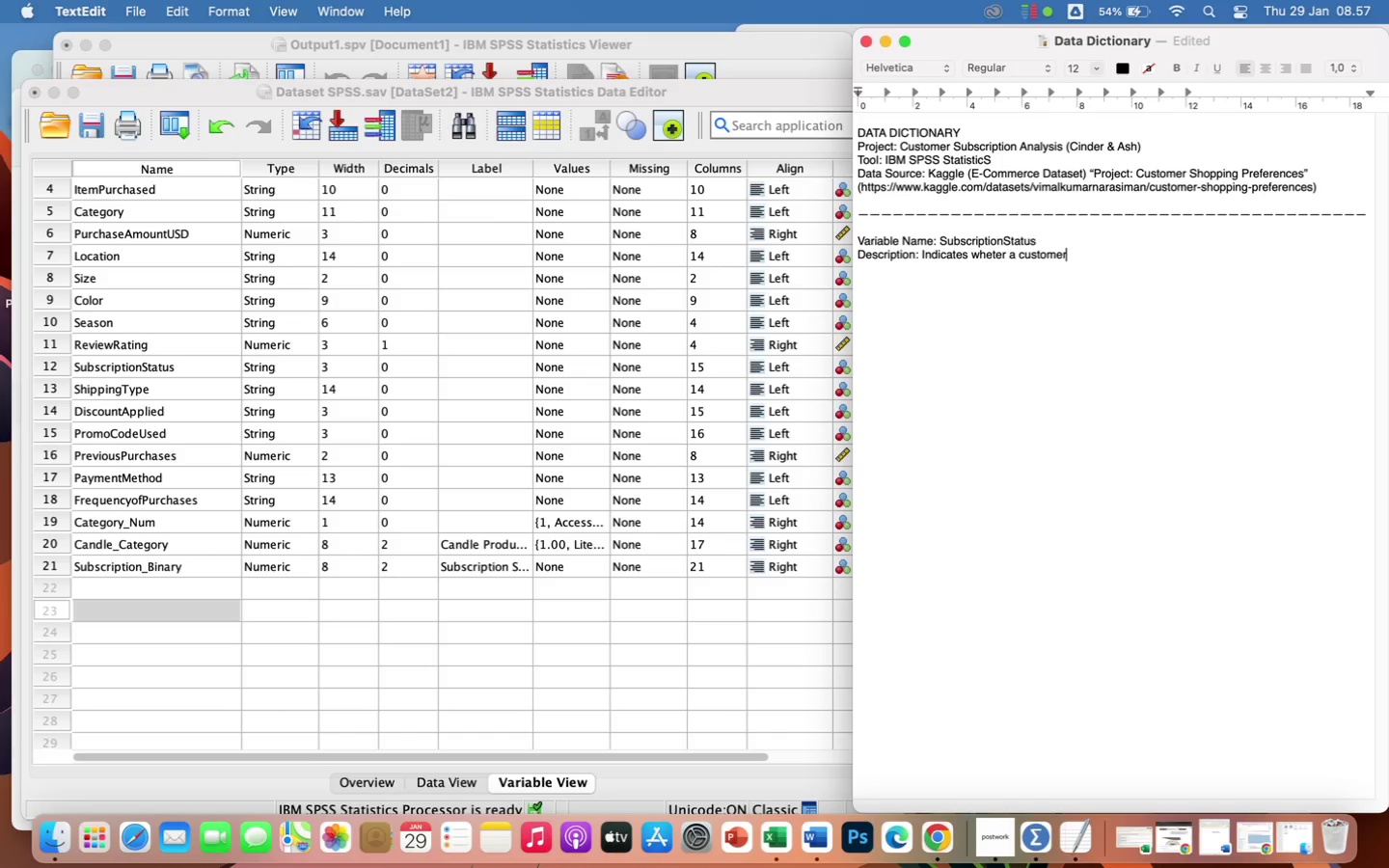 
type( is subscriber)
 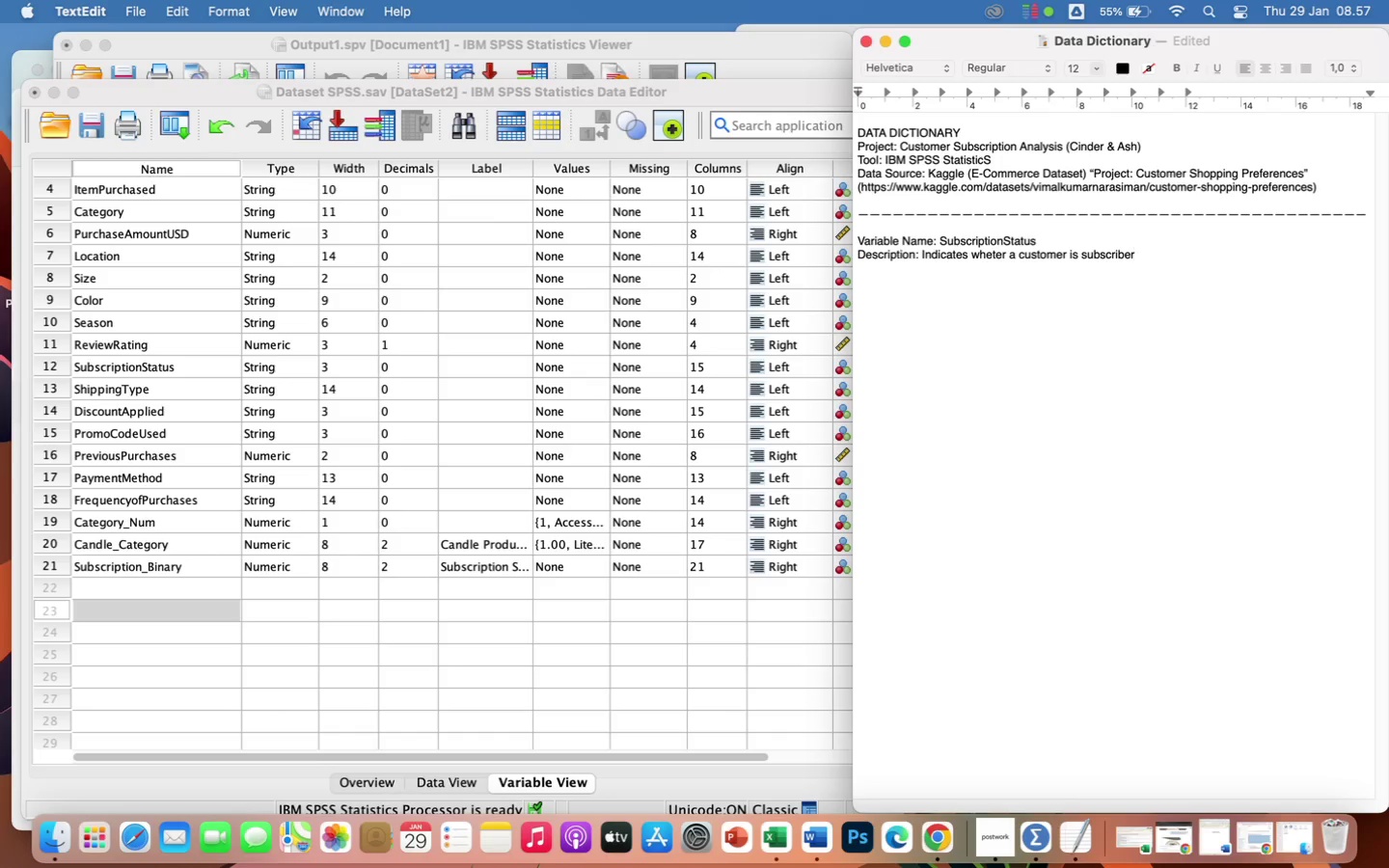 
key(Backspace)
 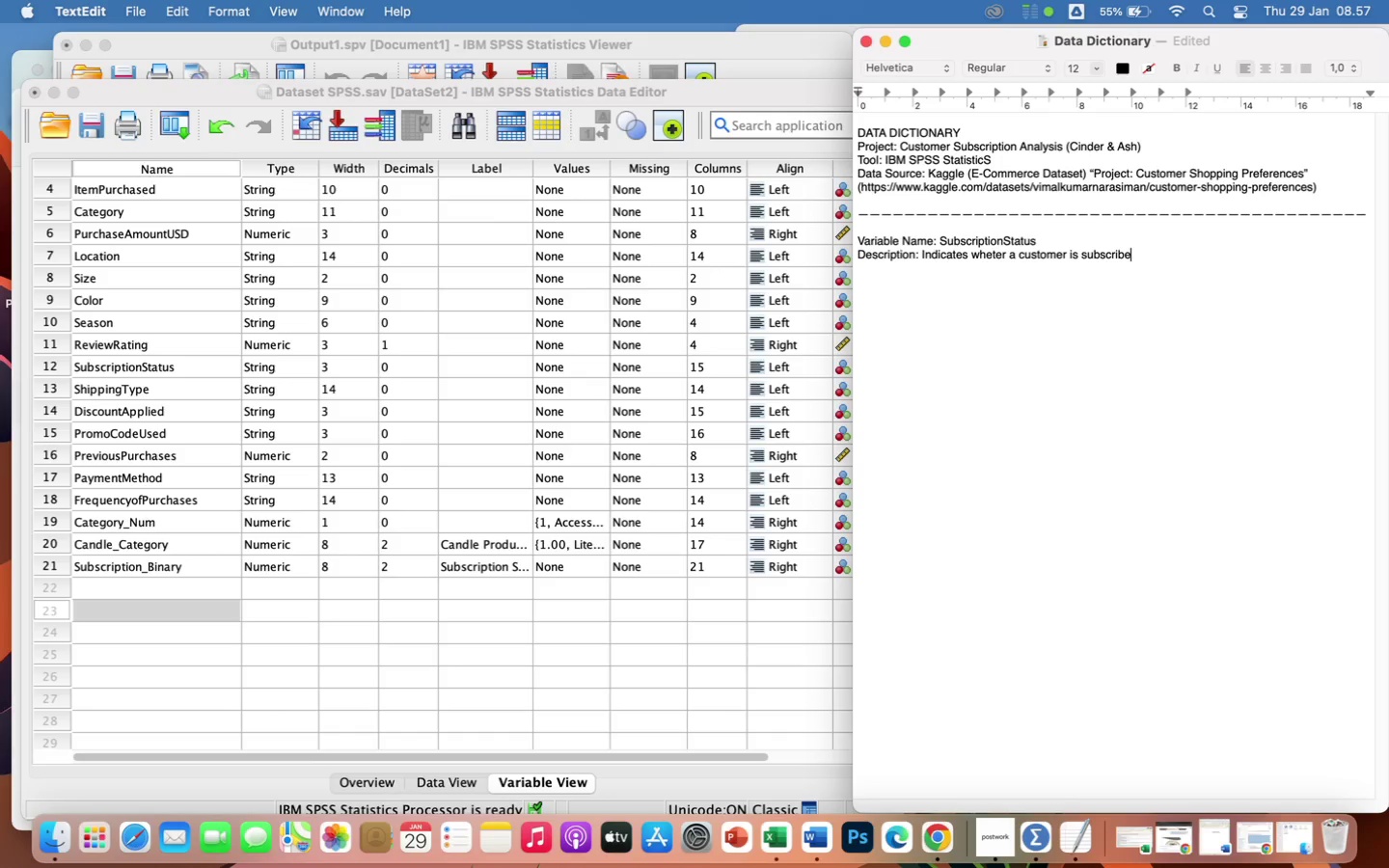 
key(D)
 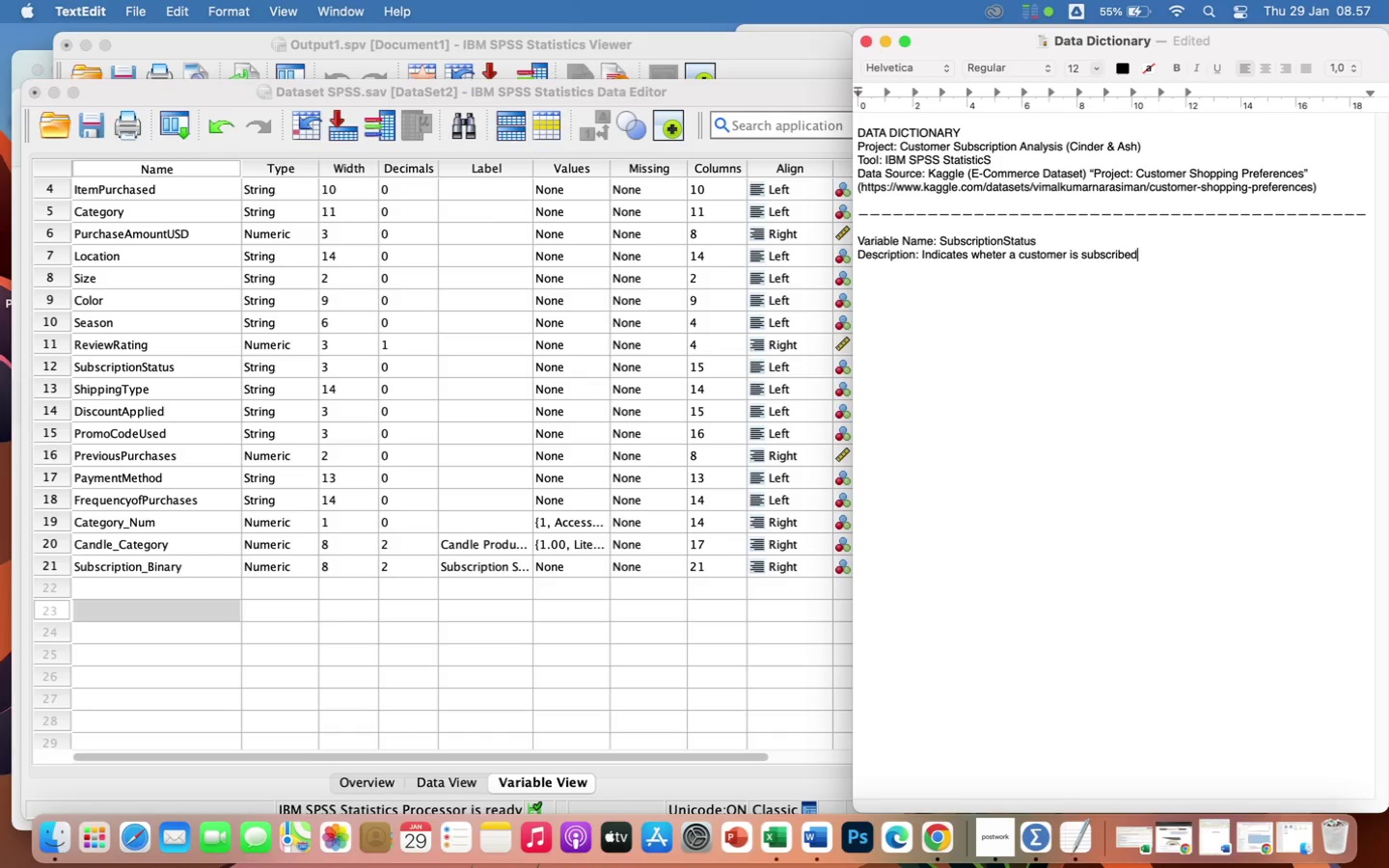 
type( to the service)
 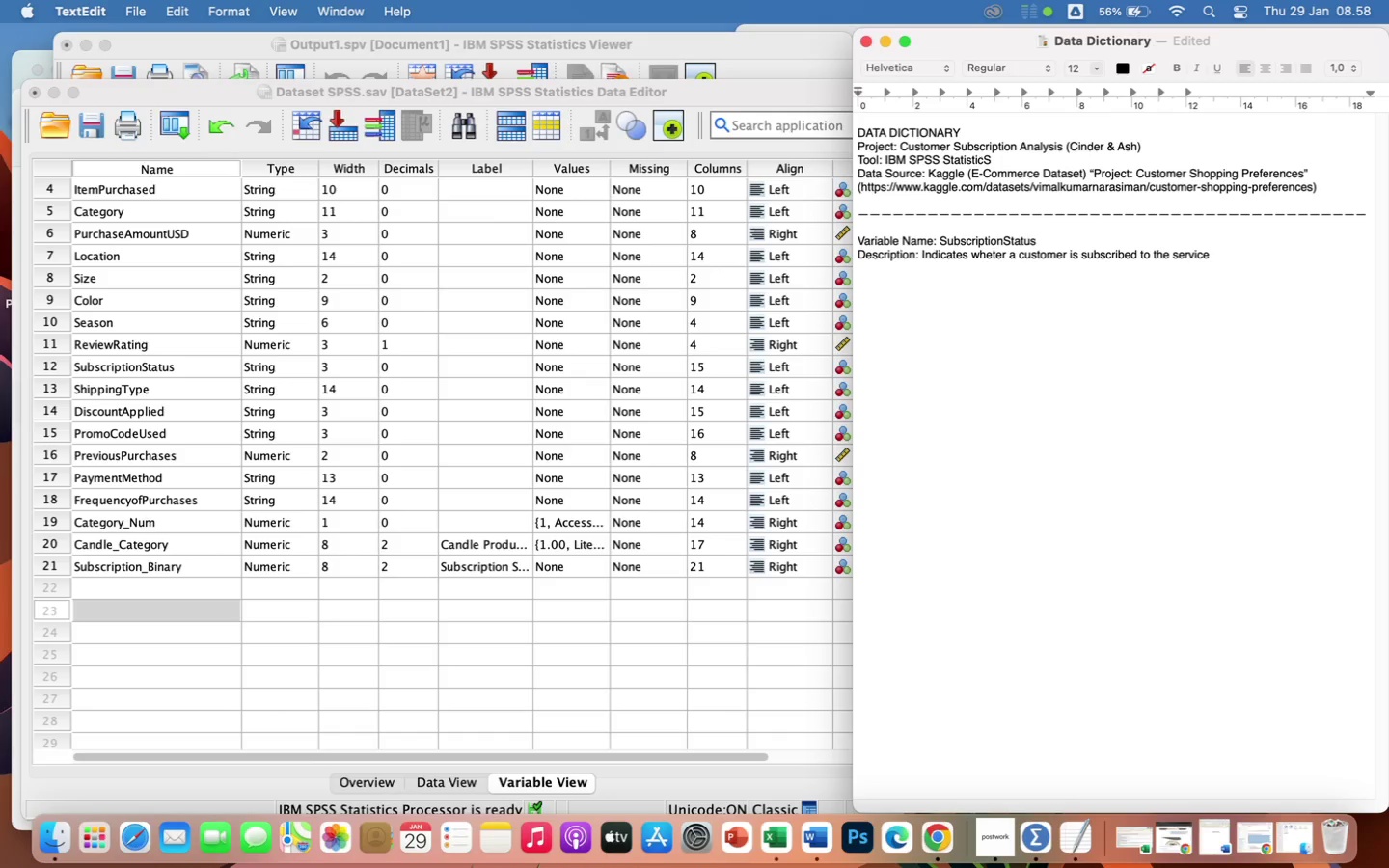 
wait(62.8)
 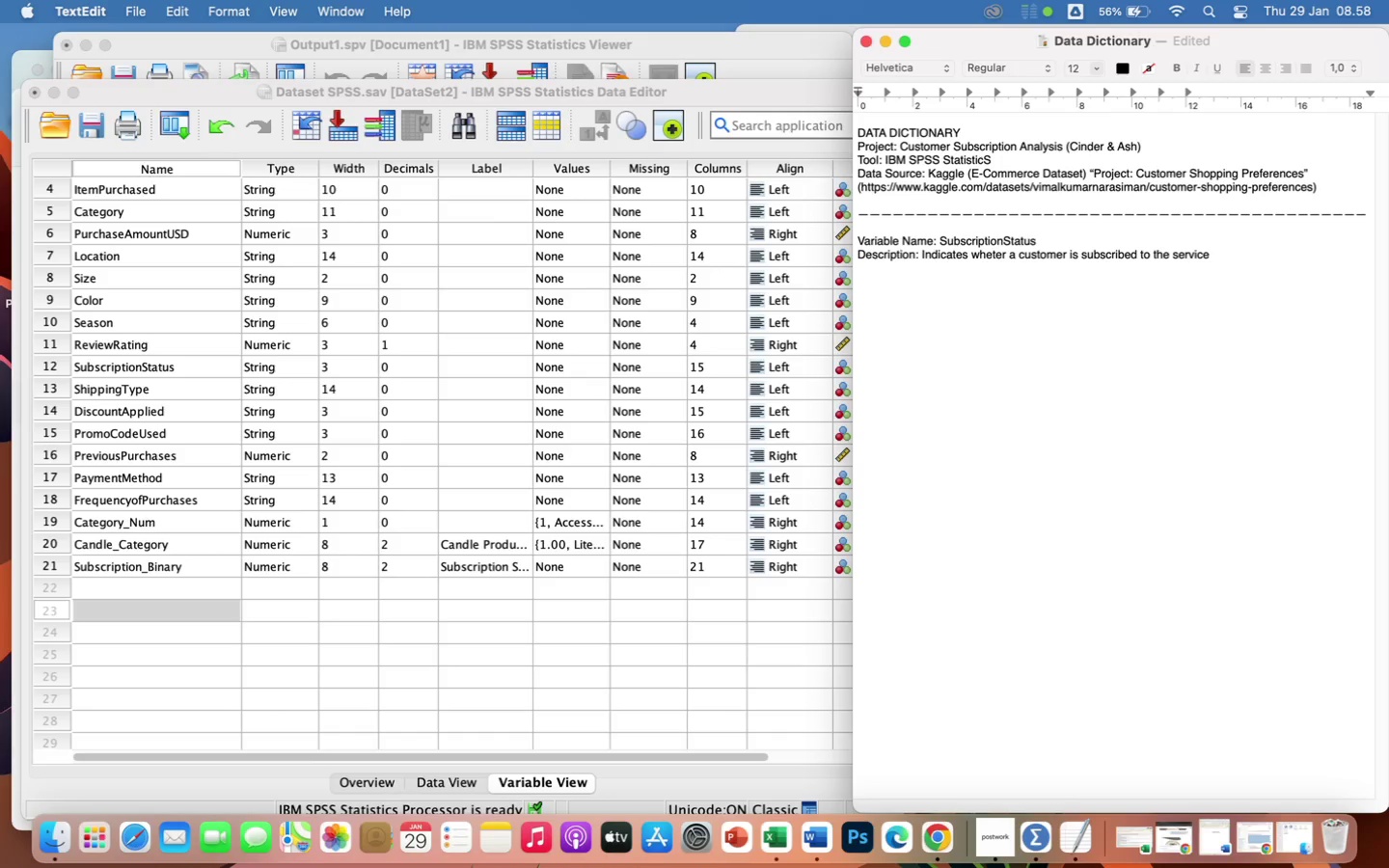 
key(Period)
 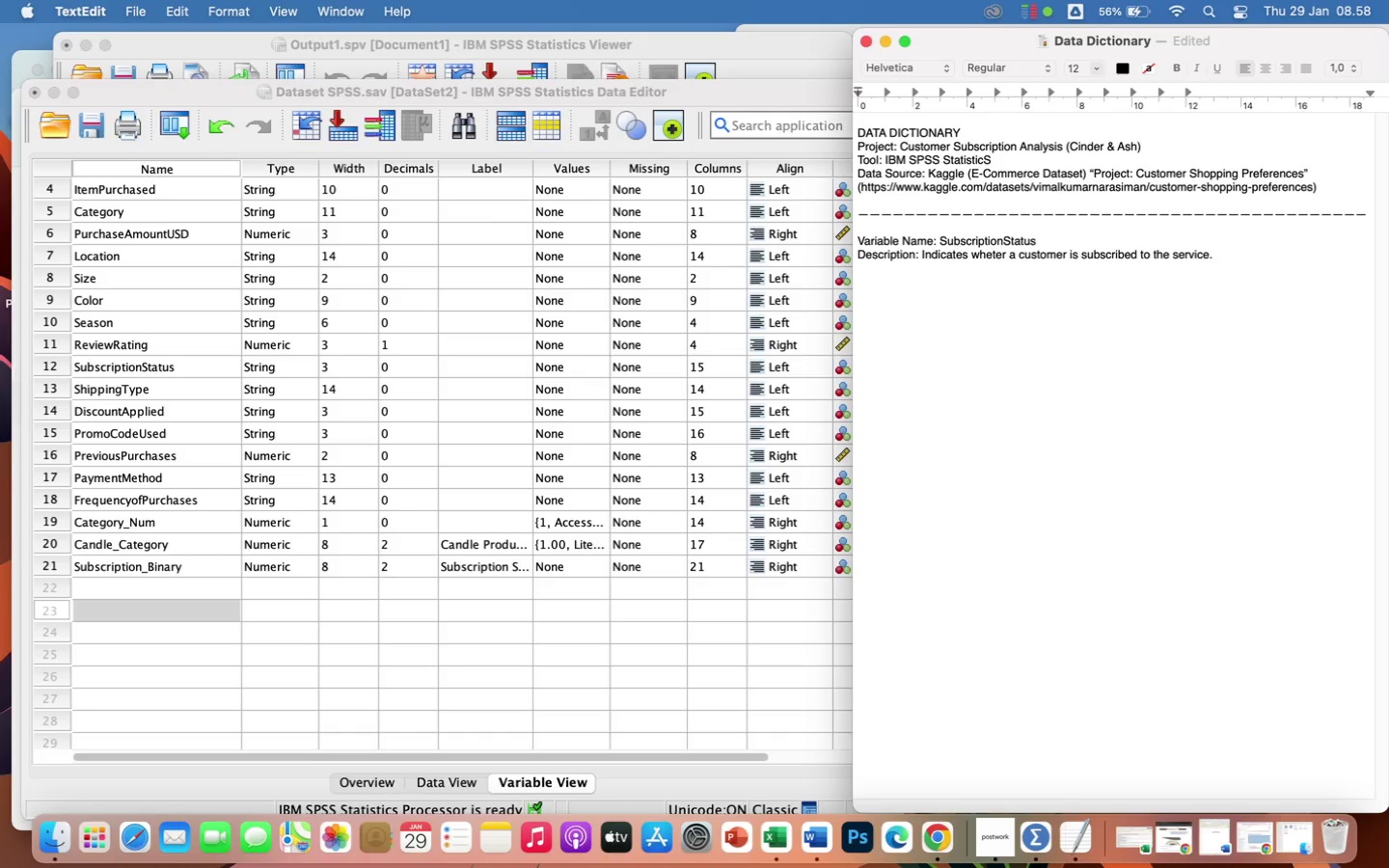 
key(Enter)
 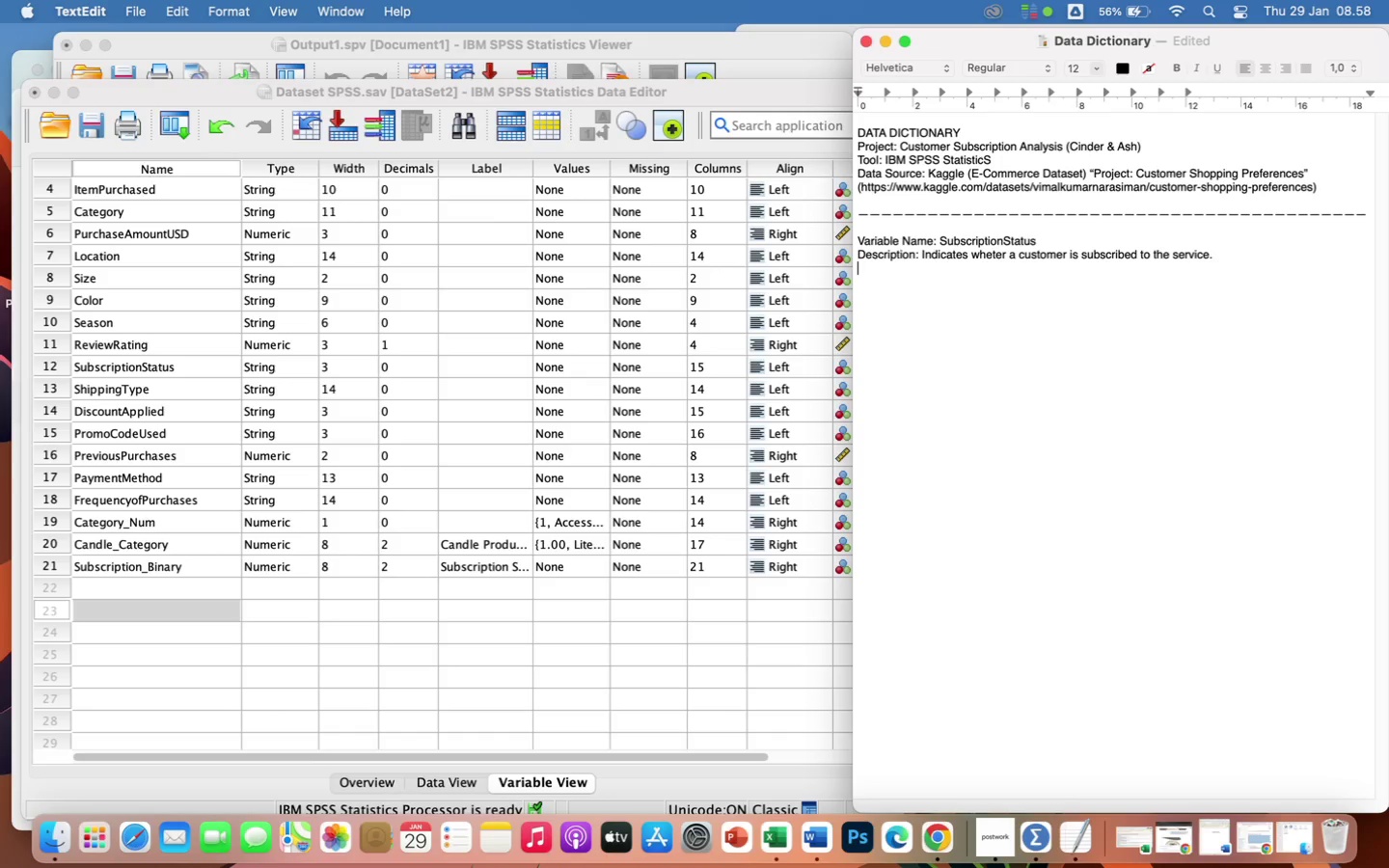 
type(Data Type: Binary (Nimeric))
 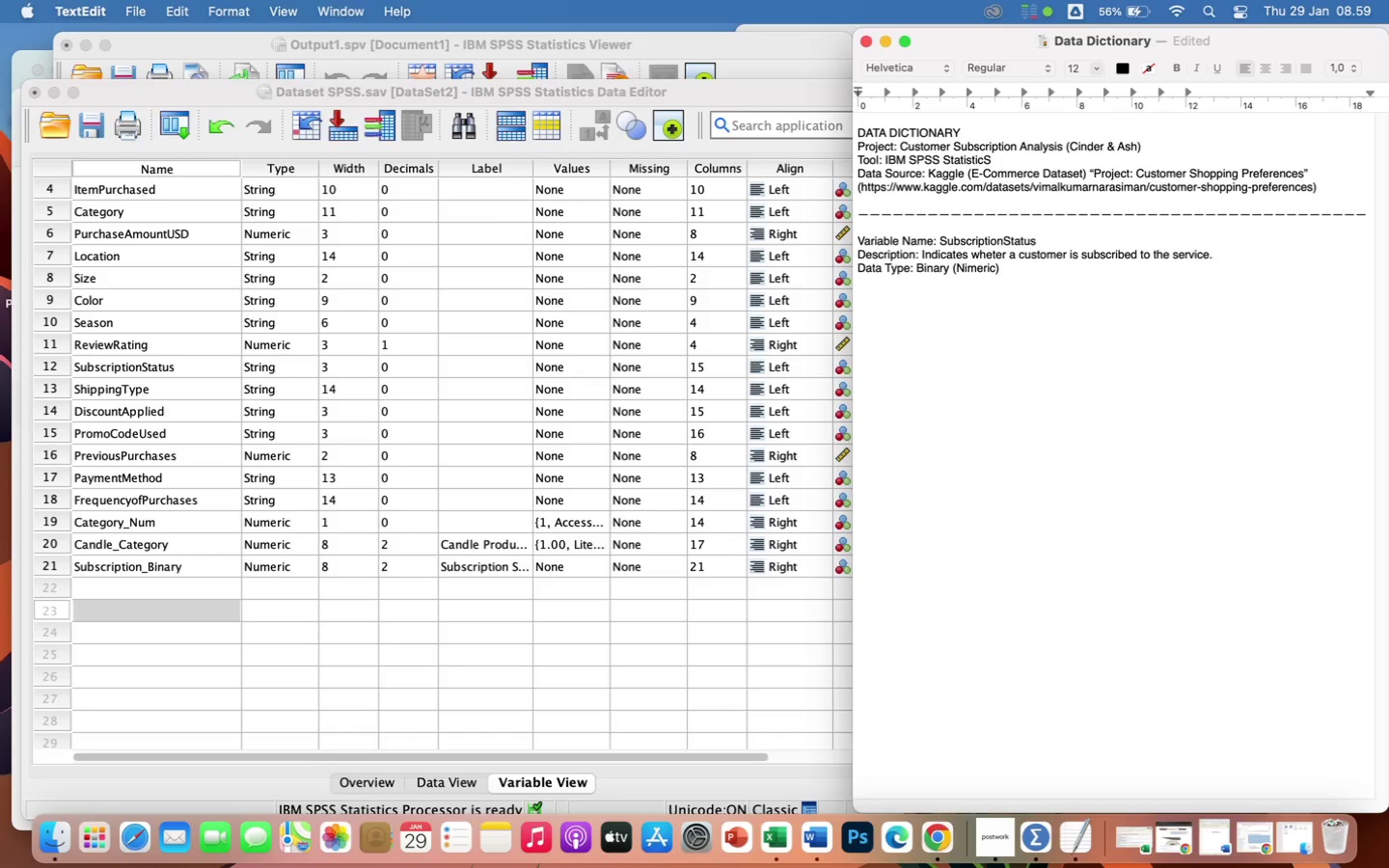 
key(Enter)
 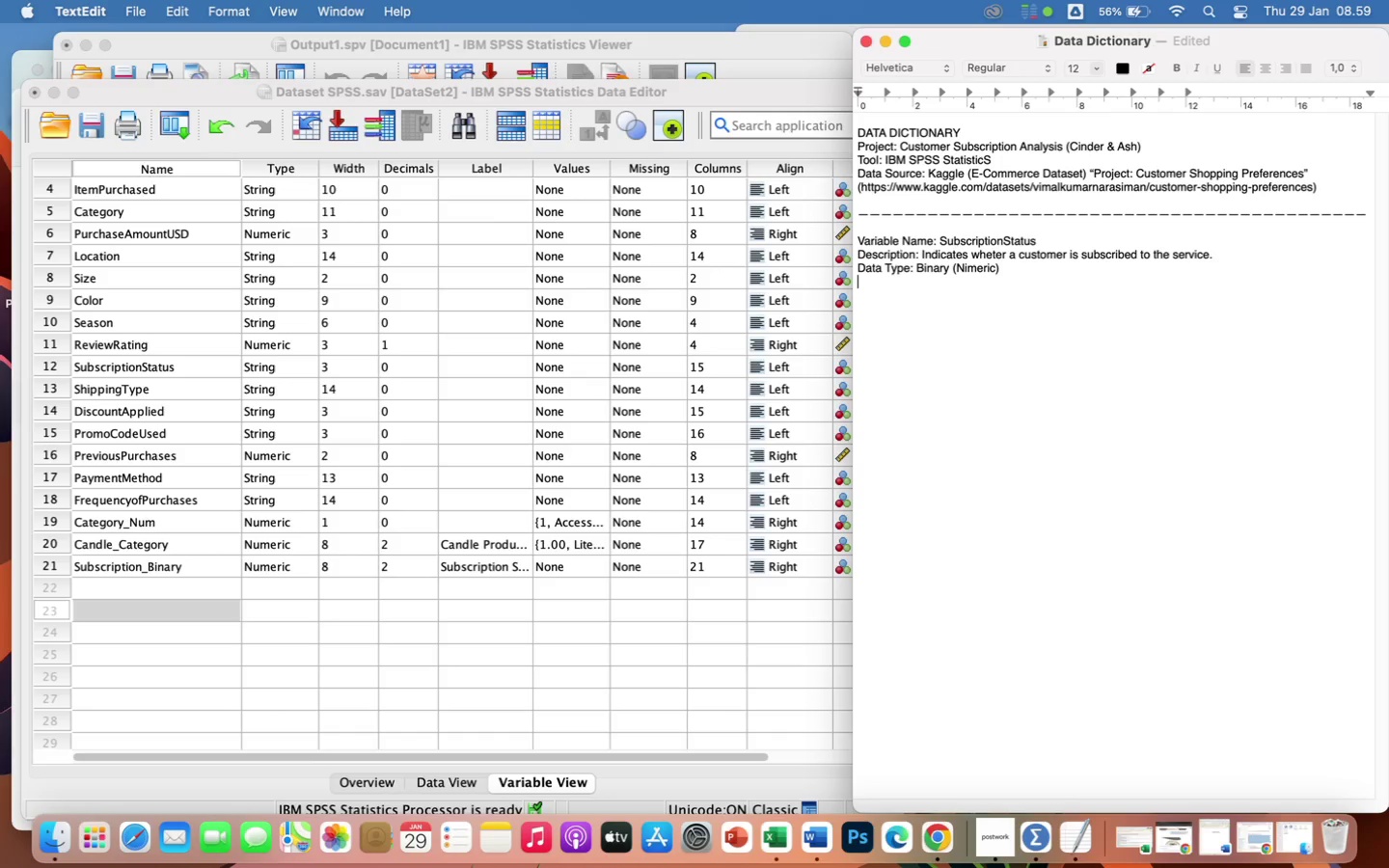 
type(Values:)
 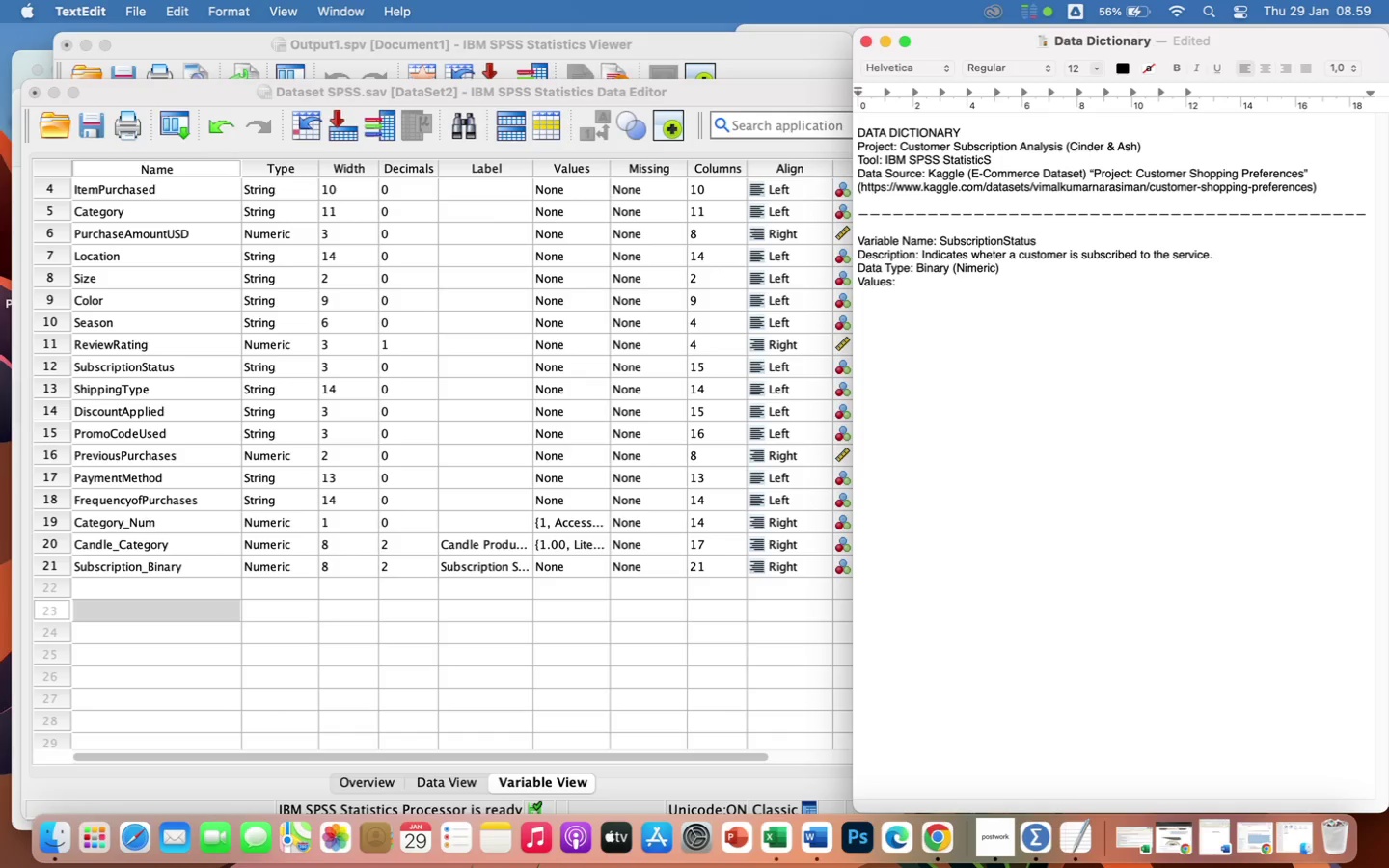 
key(Enter)
 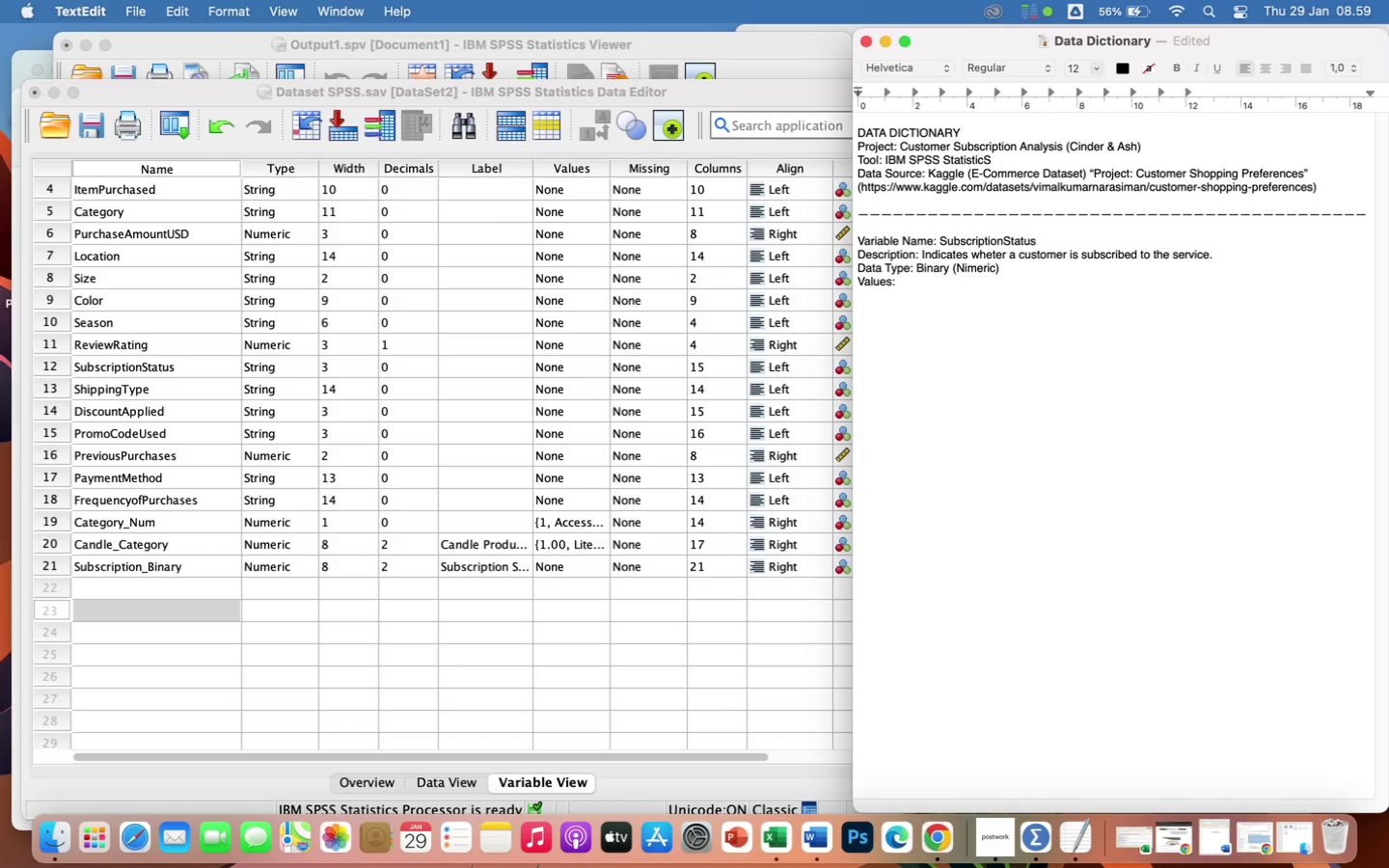 
type(0 = No)
 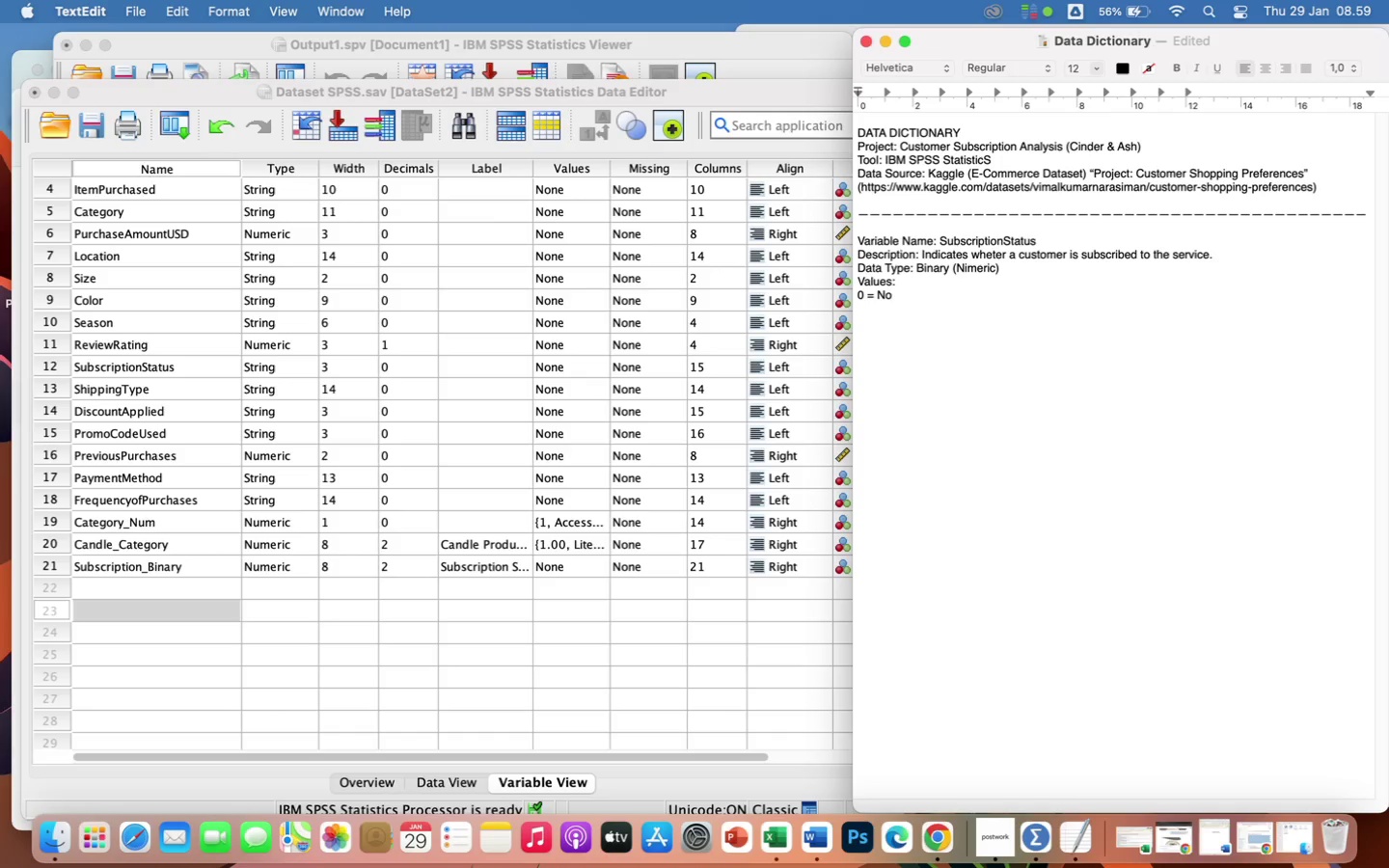 
key(Enter)
 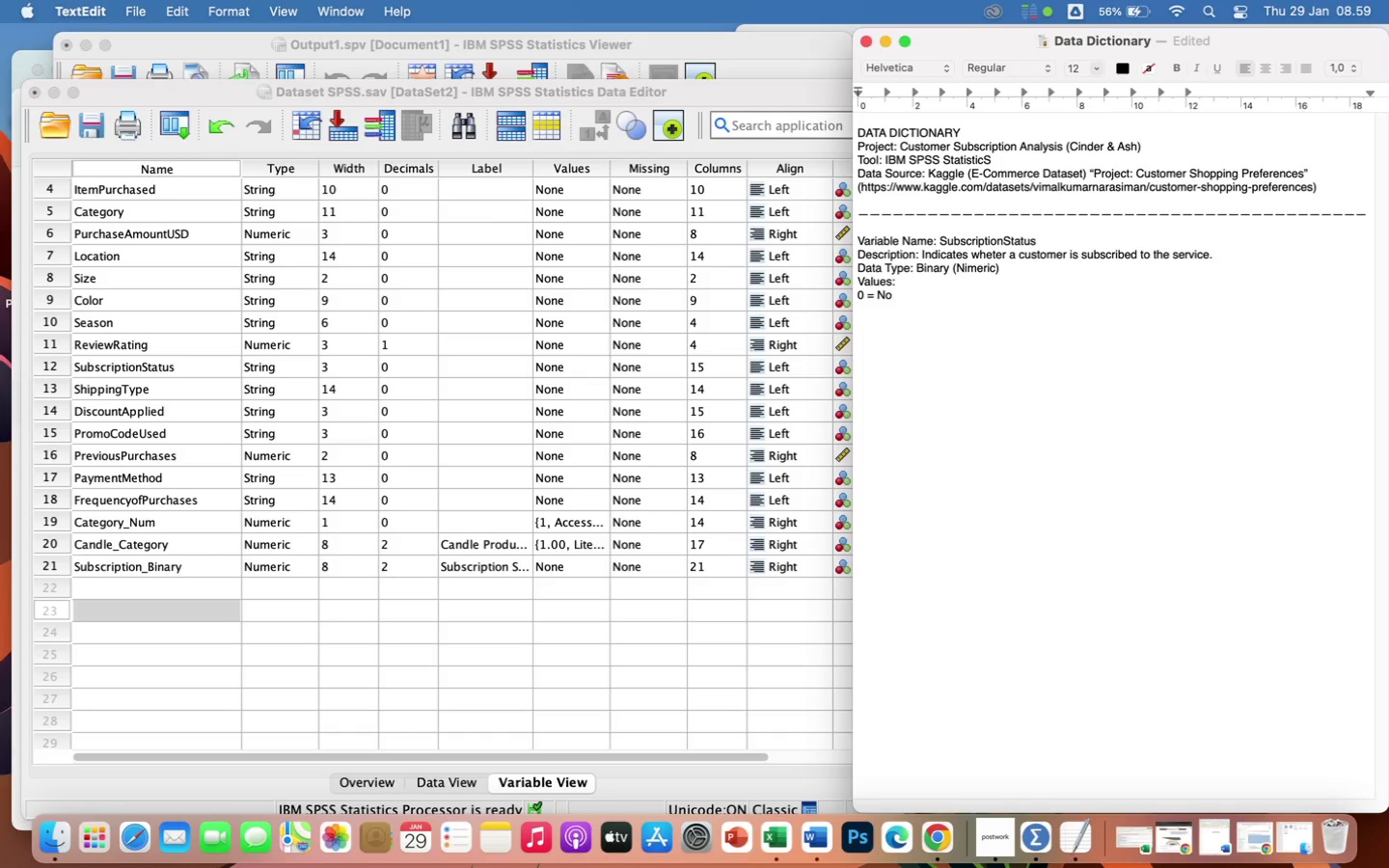 
type(1 = Yes)
 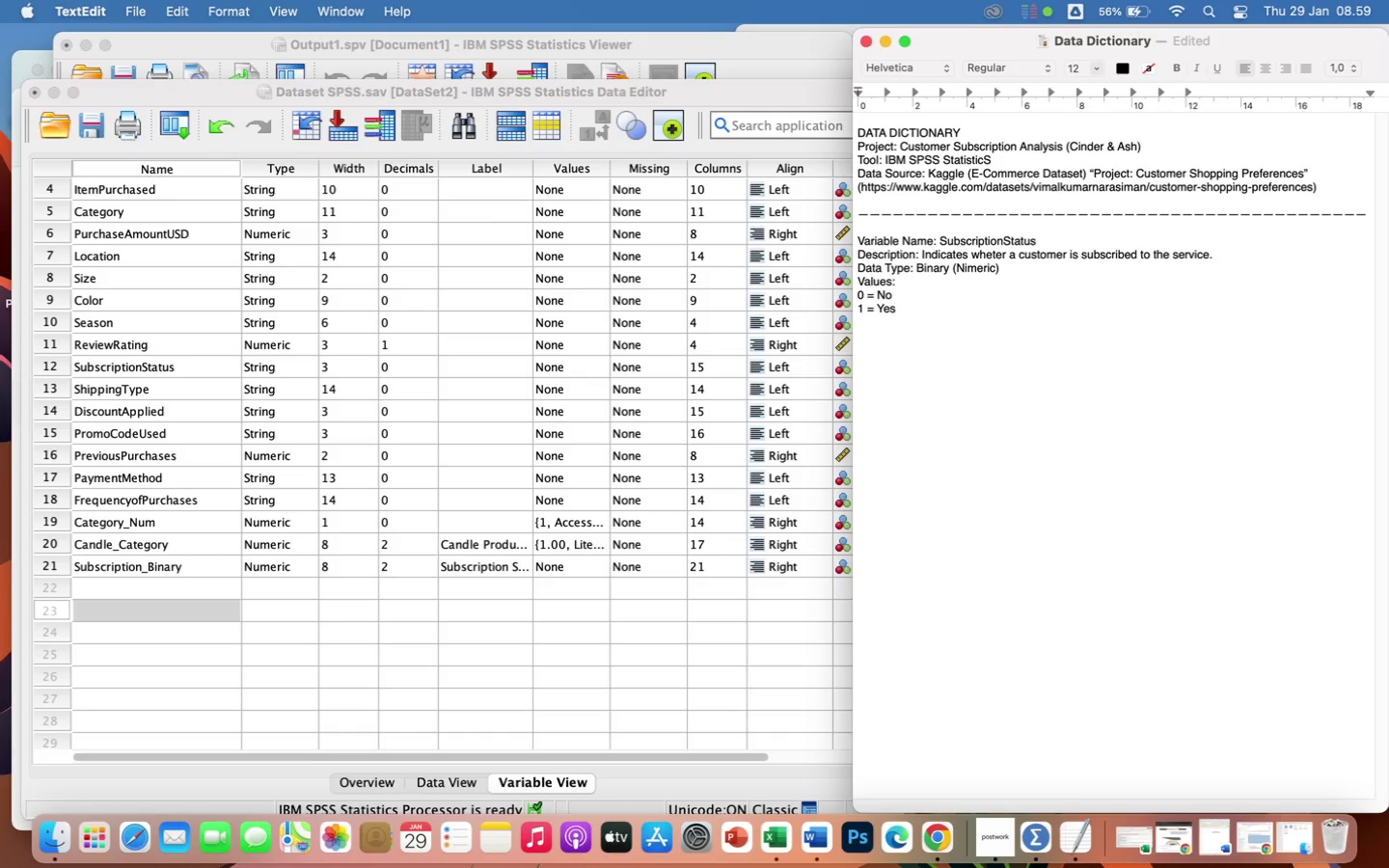 
key(Enter)
 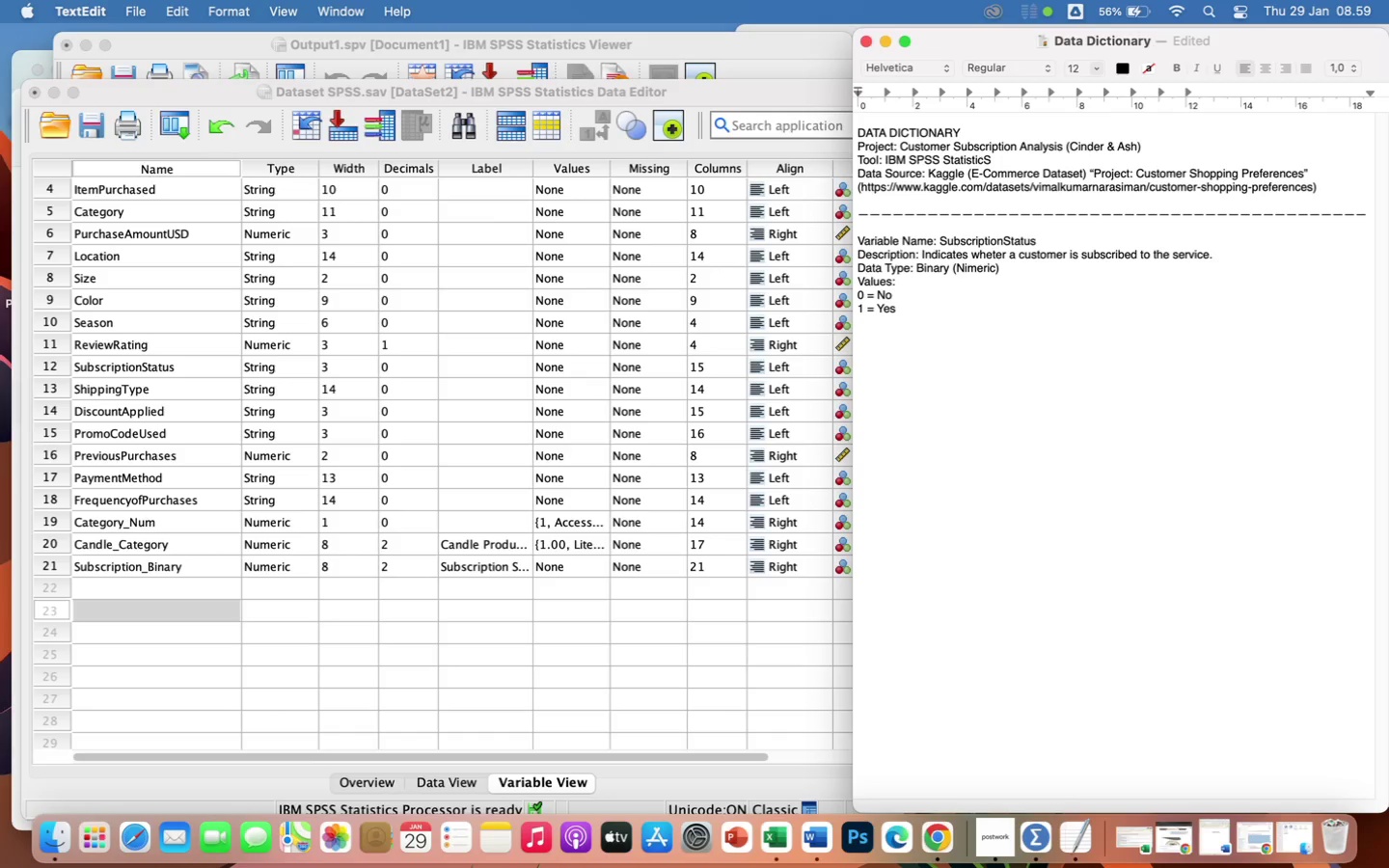 
key(Enter)
 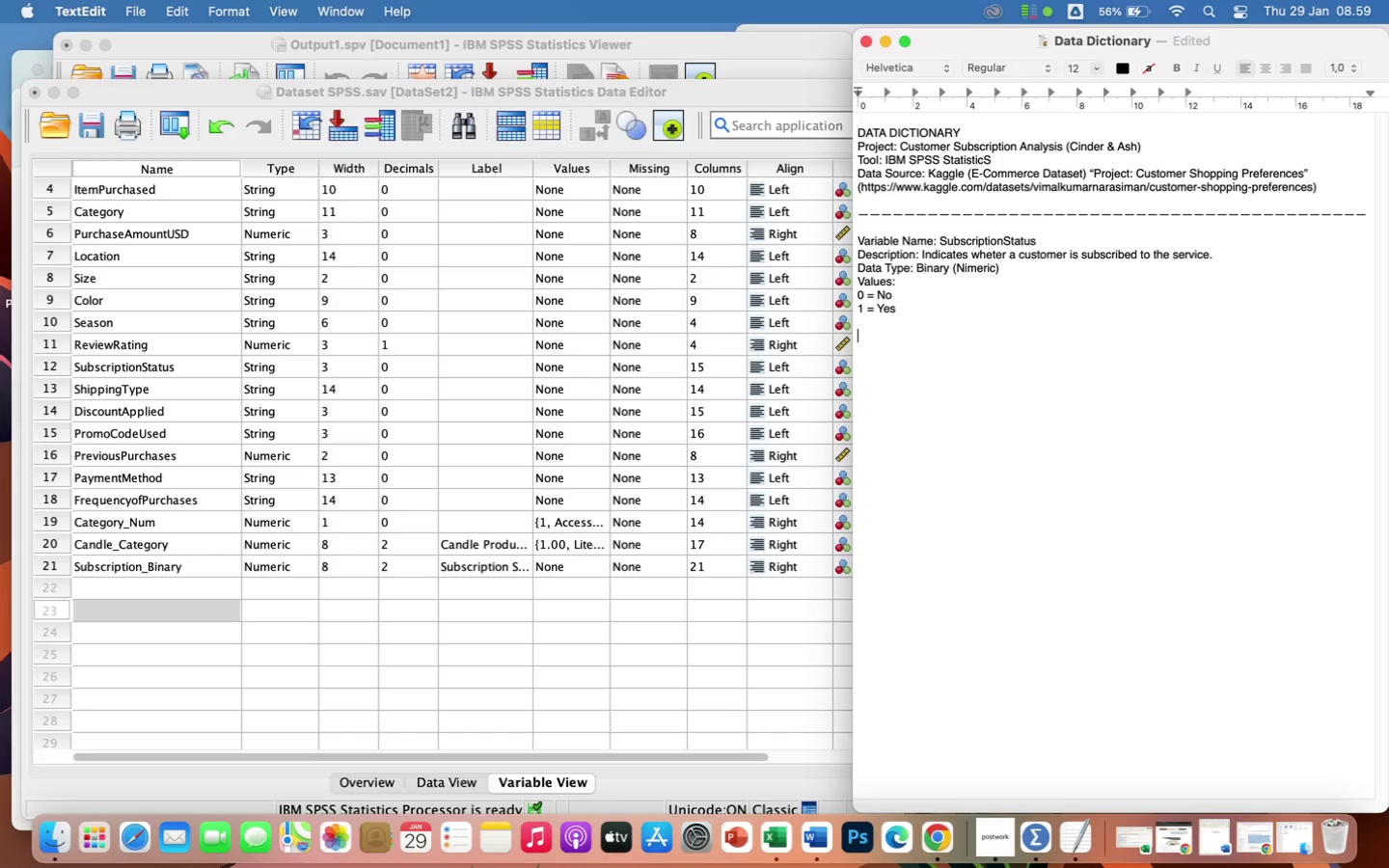 
hold_key(key=Minus, duration=1.5)
 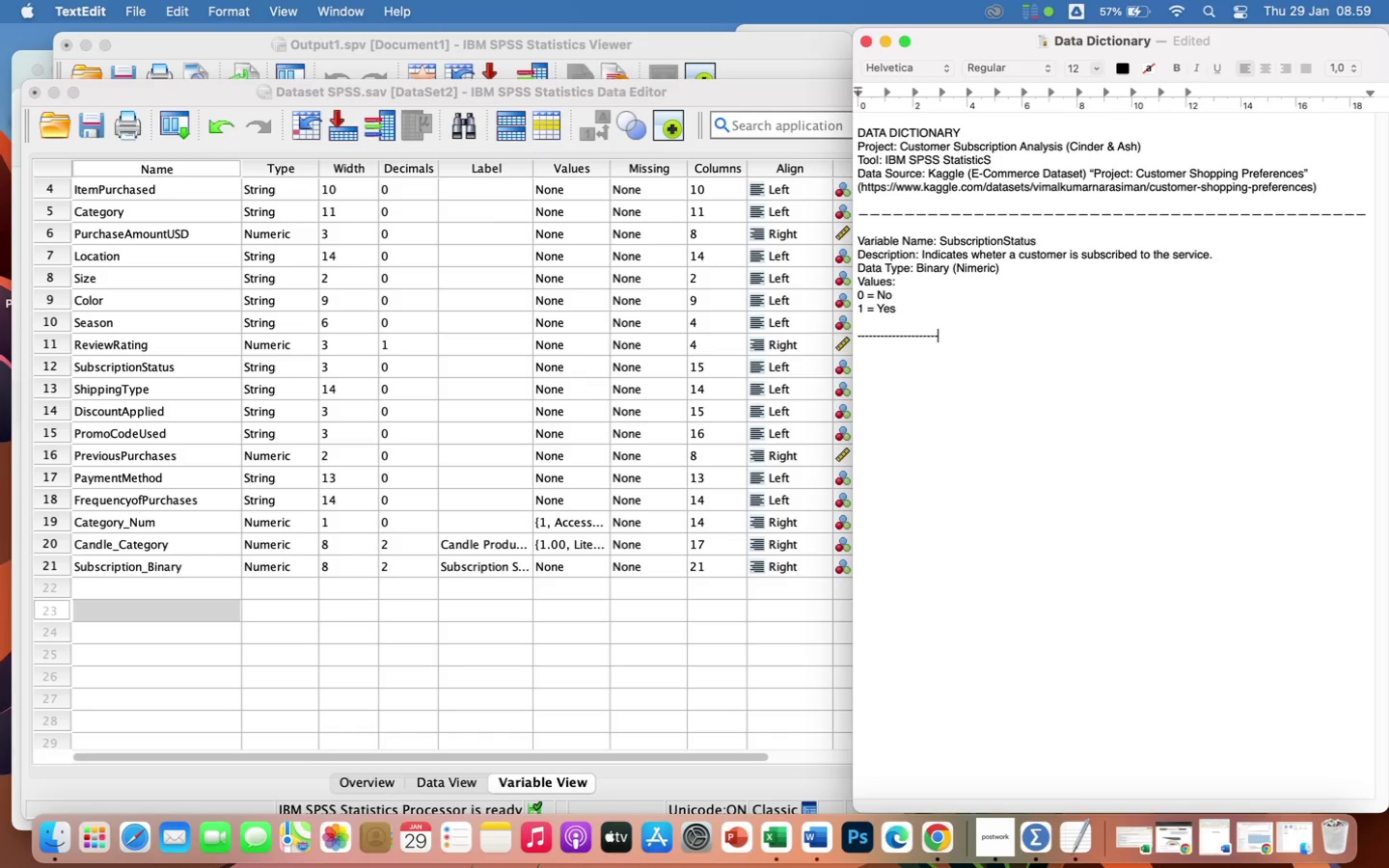 
hold_key(key=Minus, duration=1.5)
 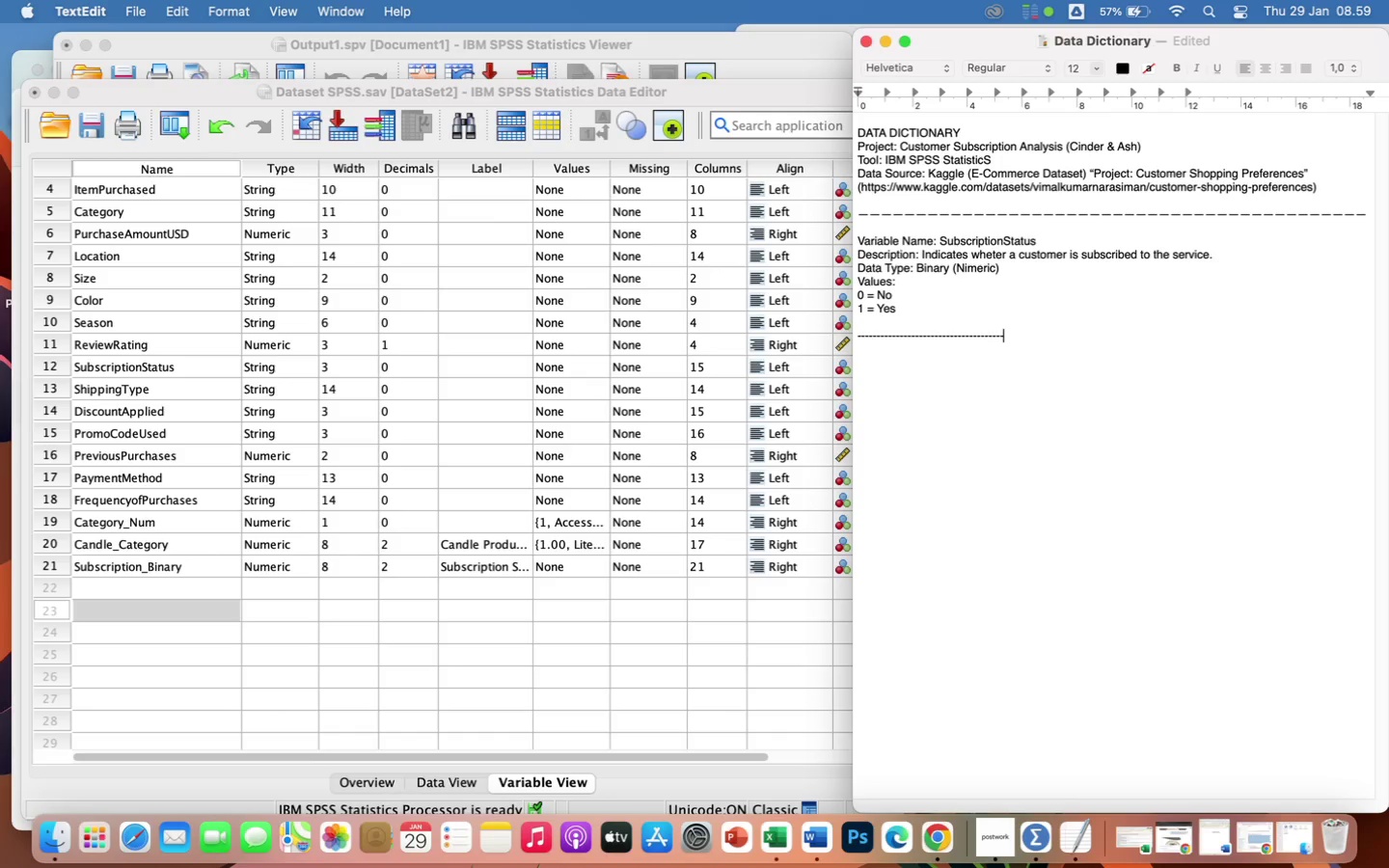 
hold_key(key=Minus, duration=1.5)
 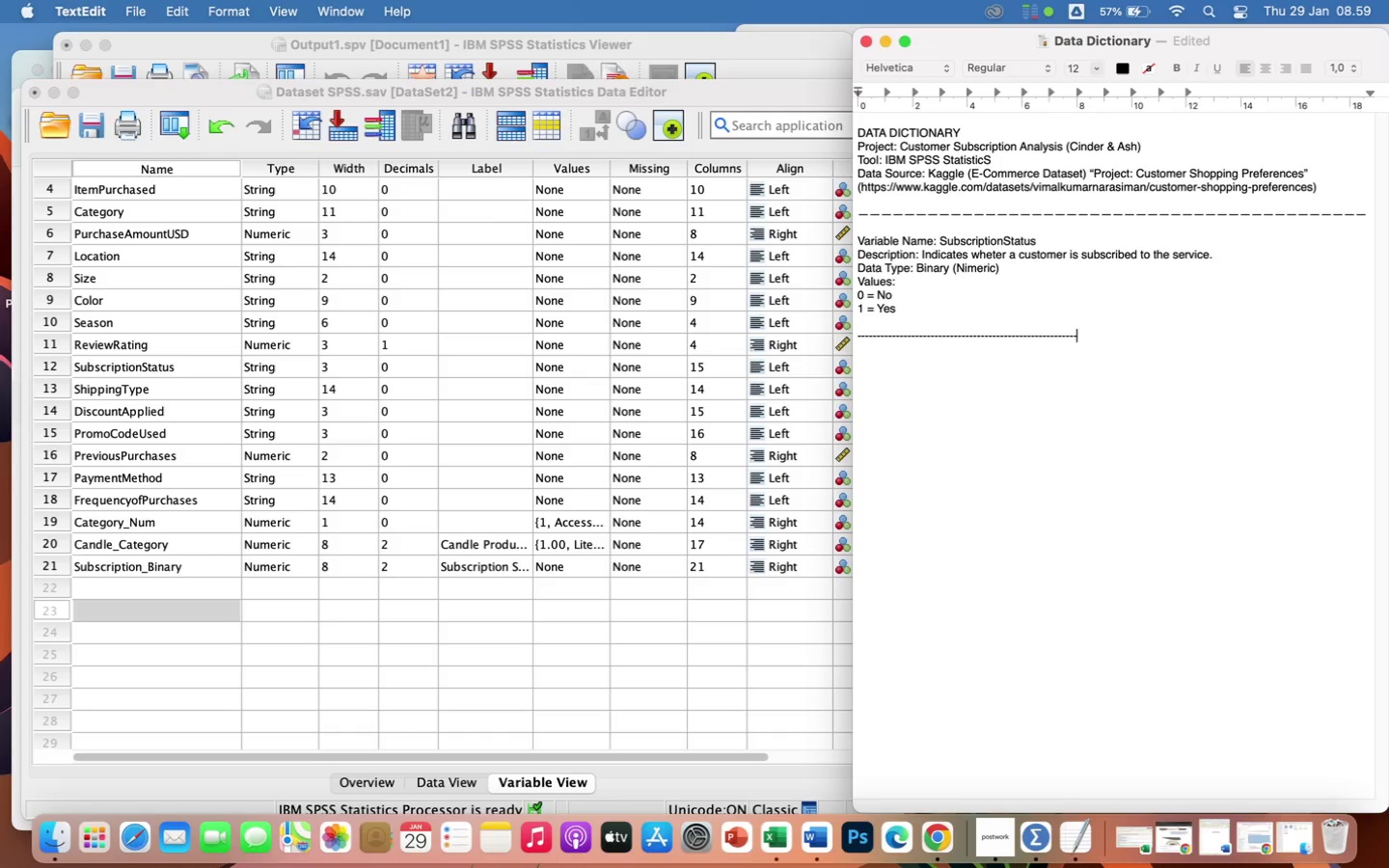 
hold_key(key=Minus, duration=1.5)
 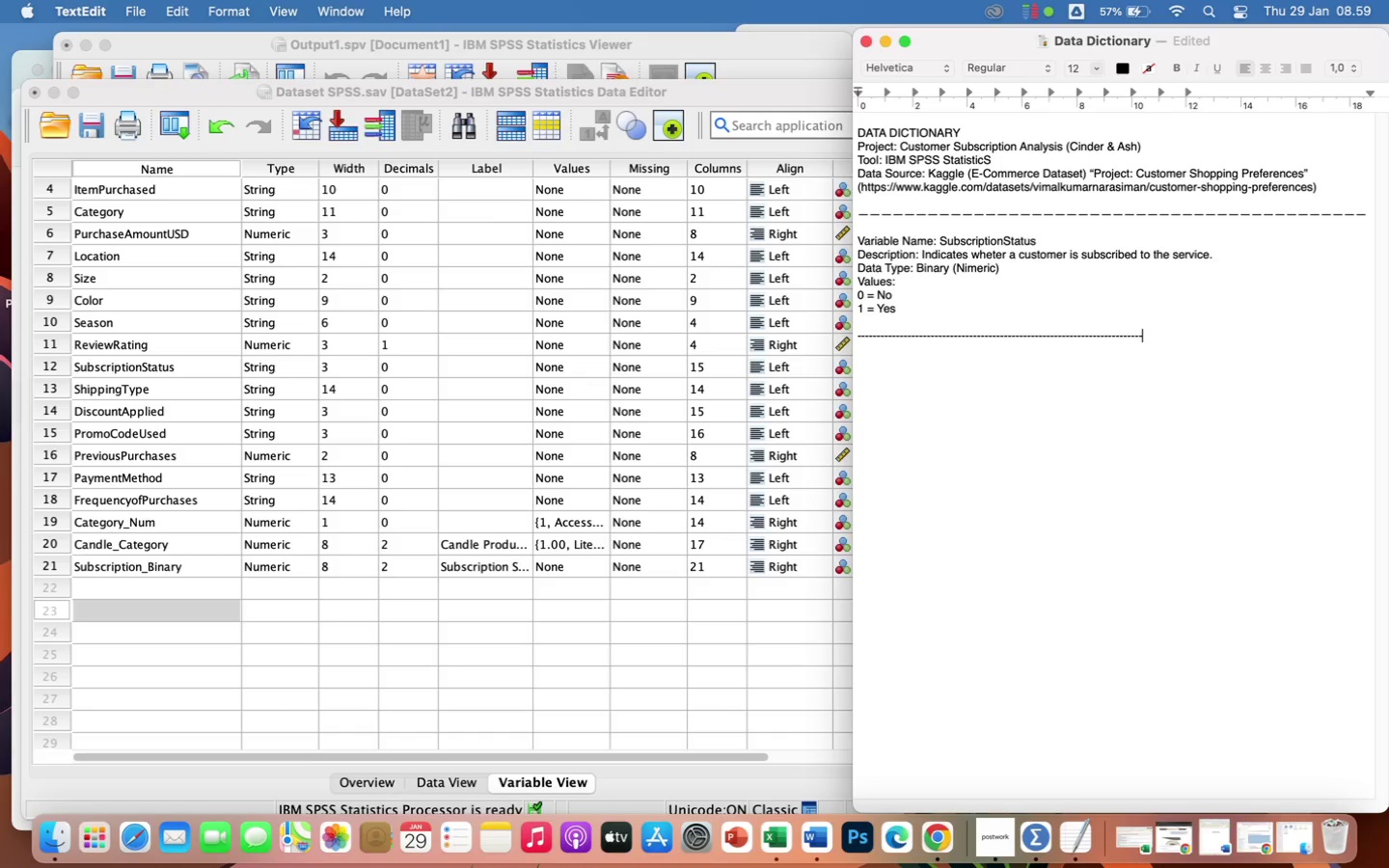 
hold_key(key=Minus, duration=1.5)
 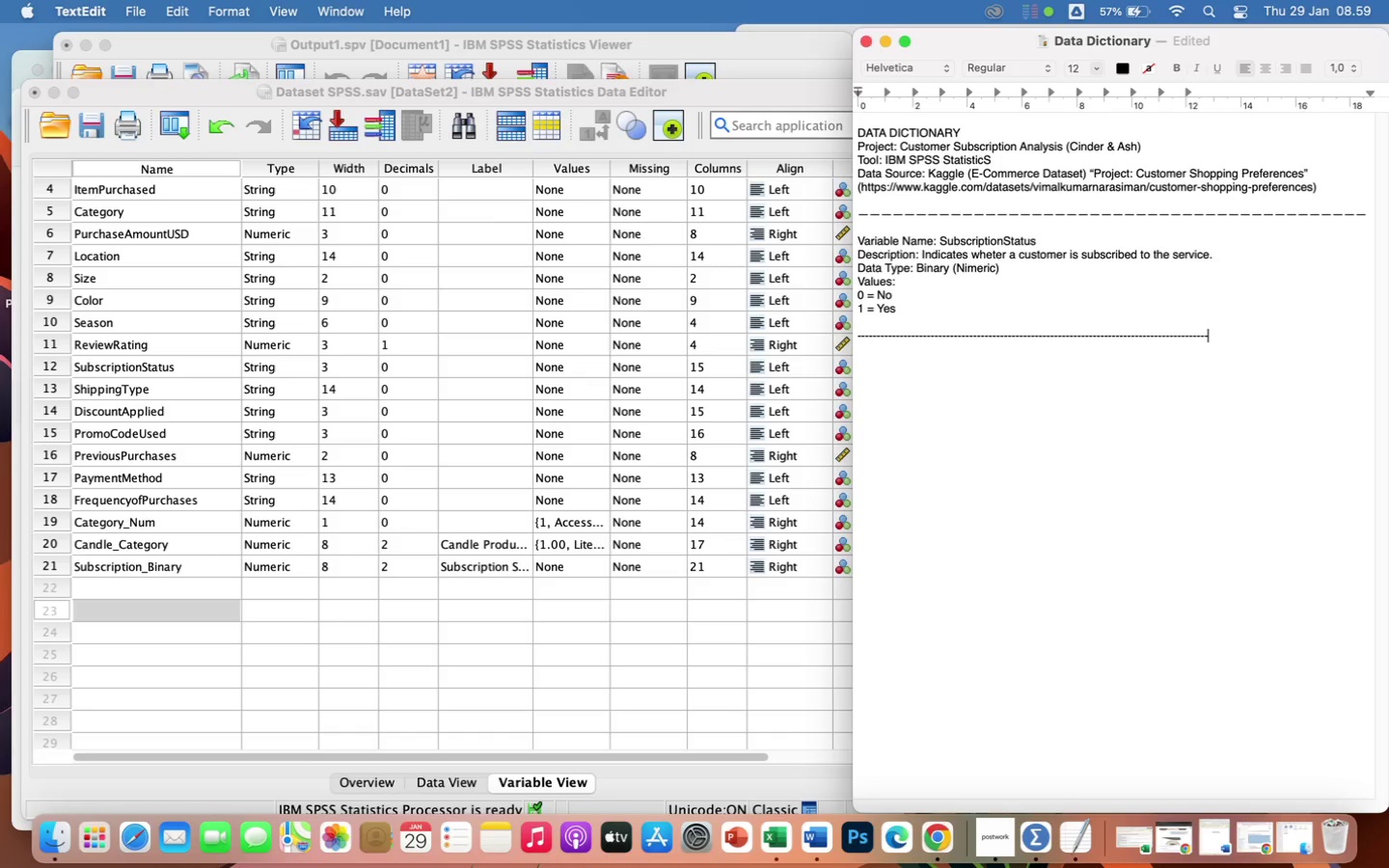 
hold_key(key=Minus, duration=1.51)
 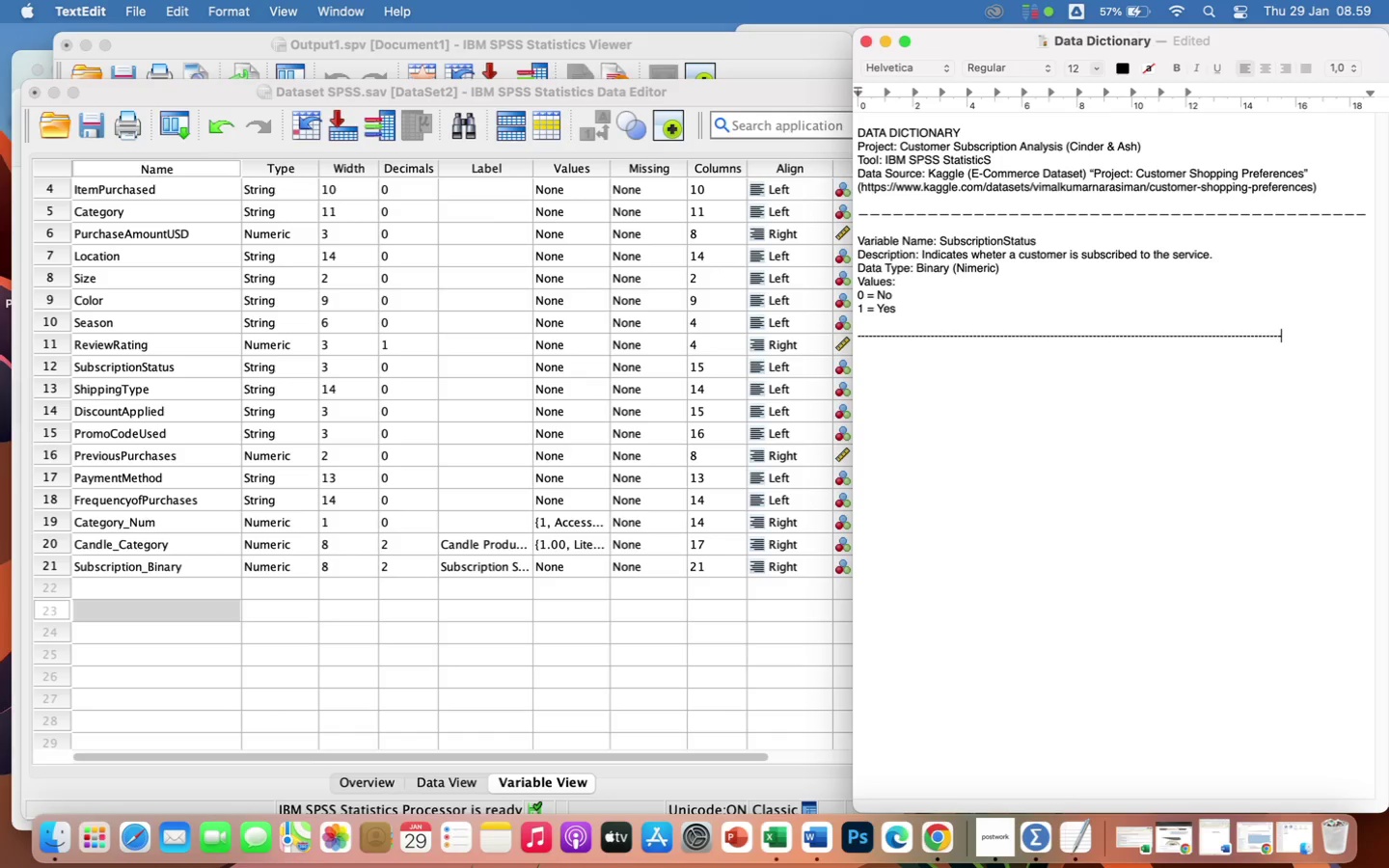 
hold_key(key=Minus, duration=1.51)
 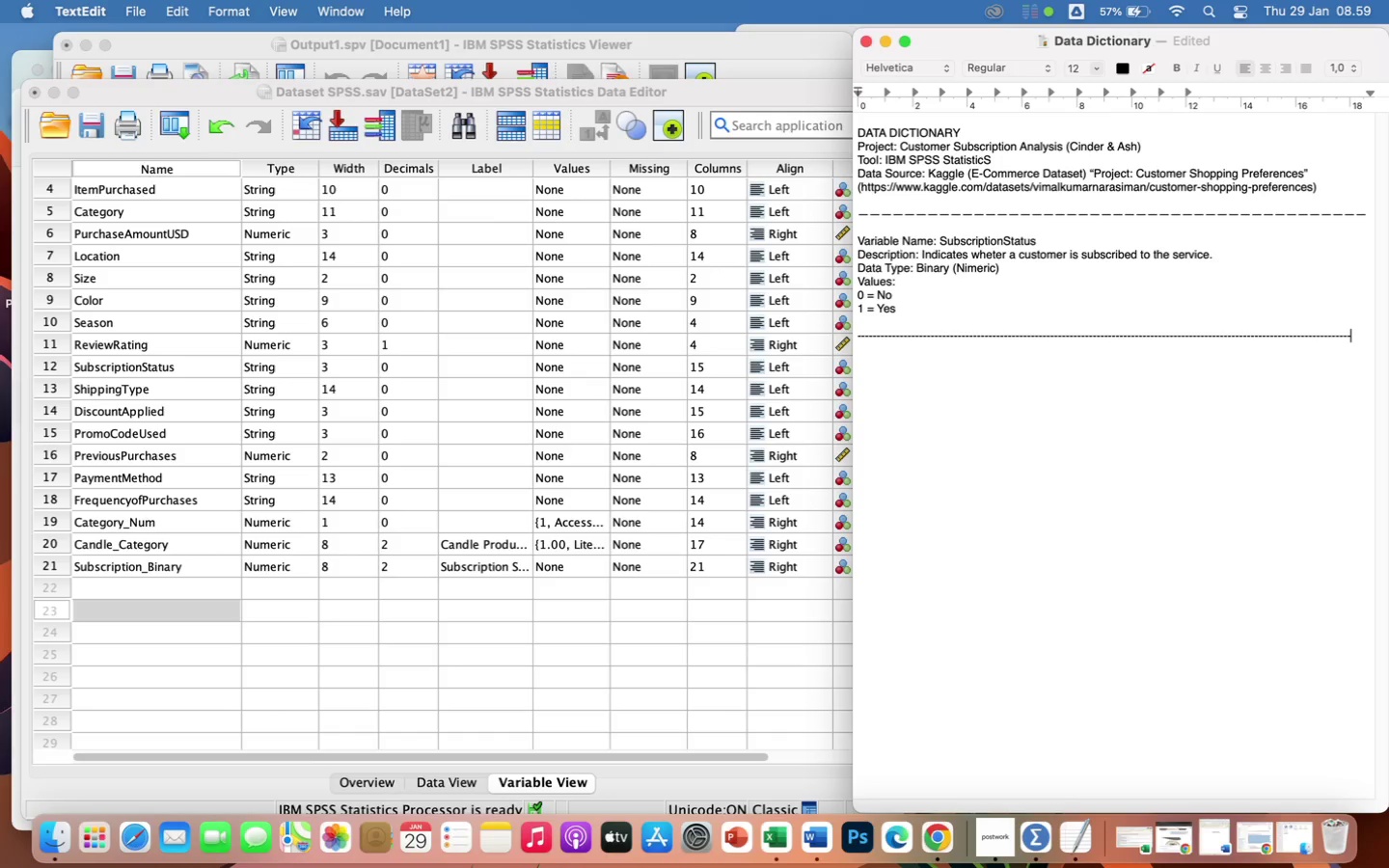 
hold_key(key=Minus, duration=1.02)
 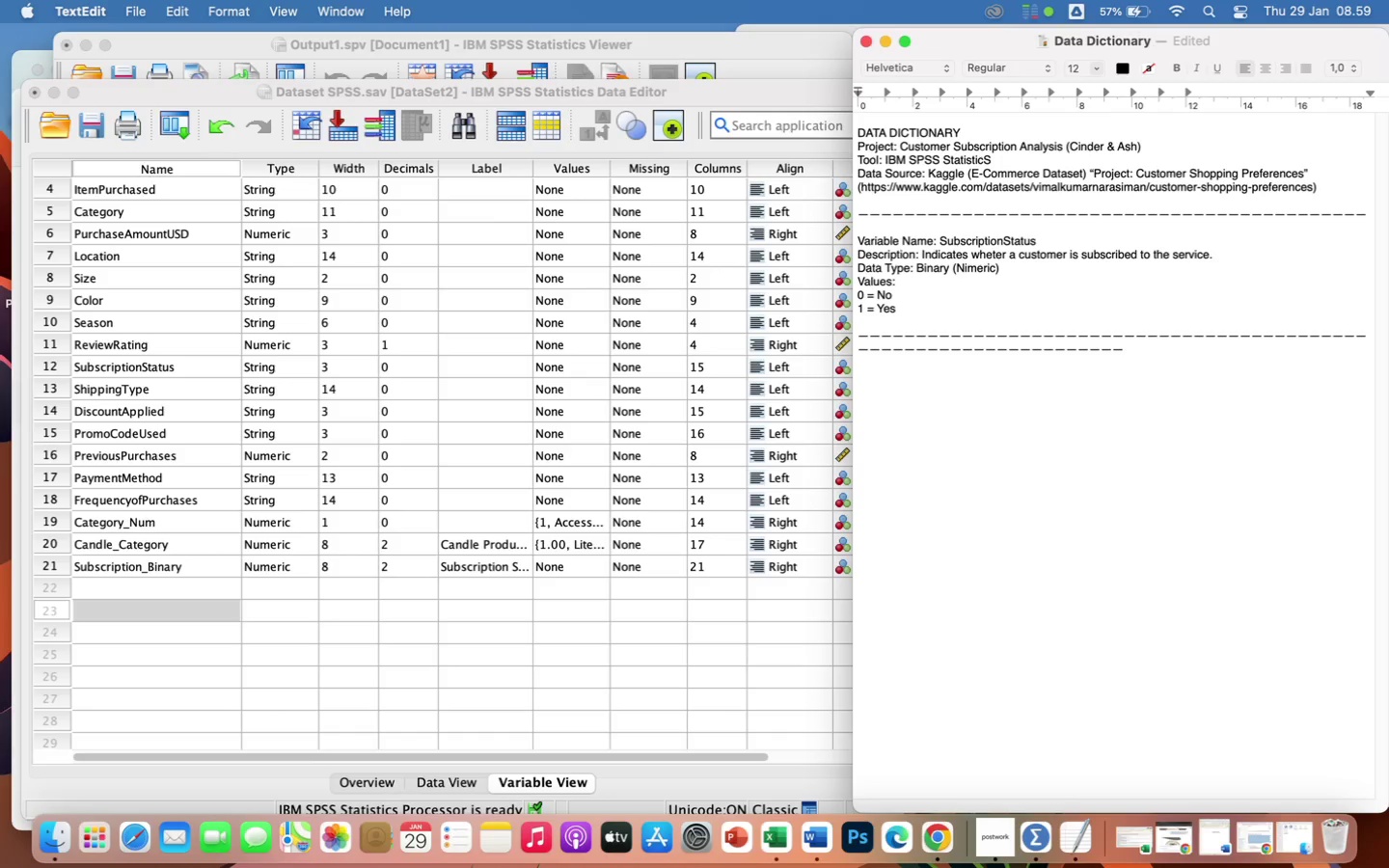 
key(Backspace)
 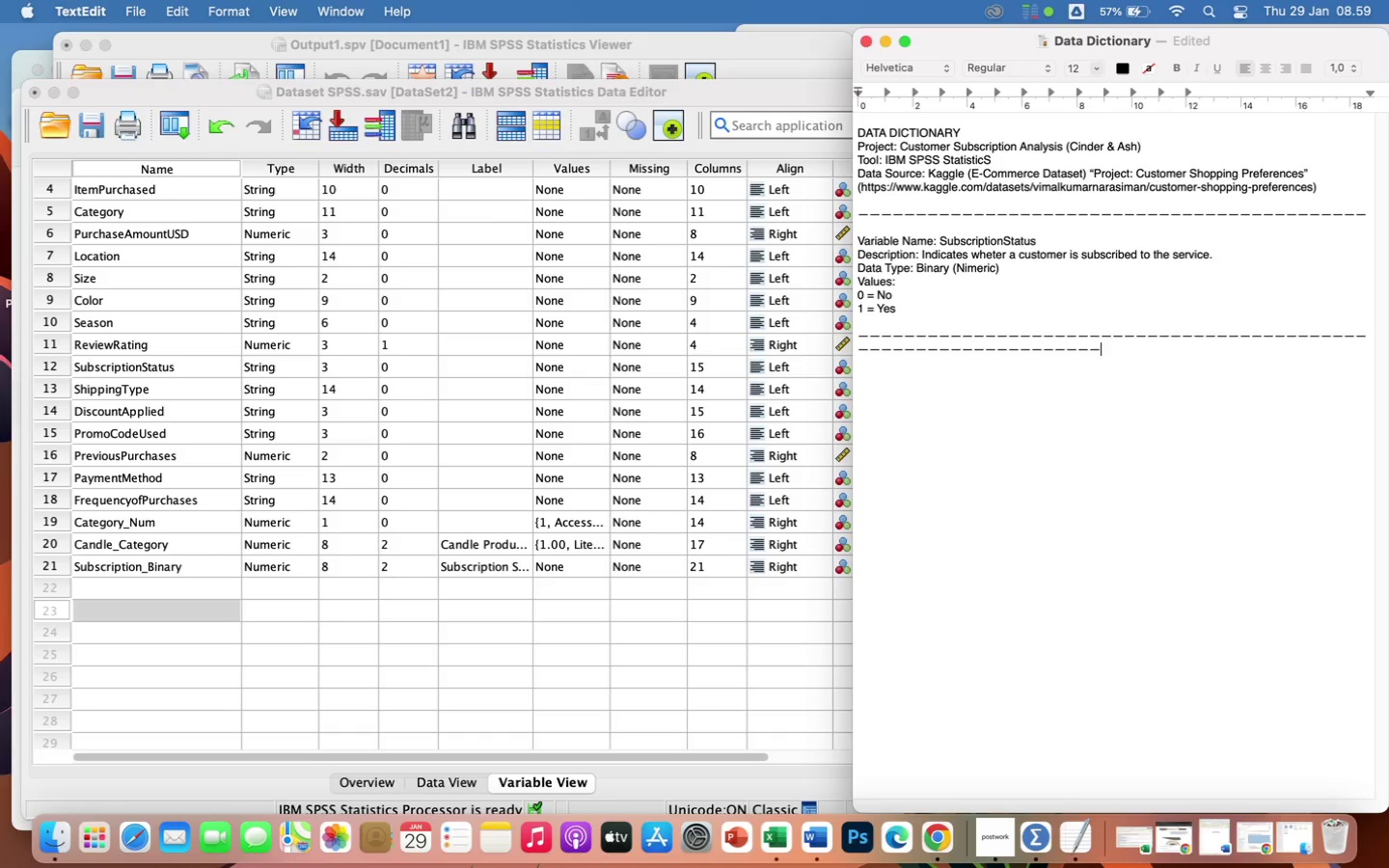 
key(Backspace)
 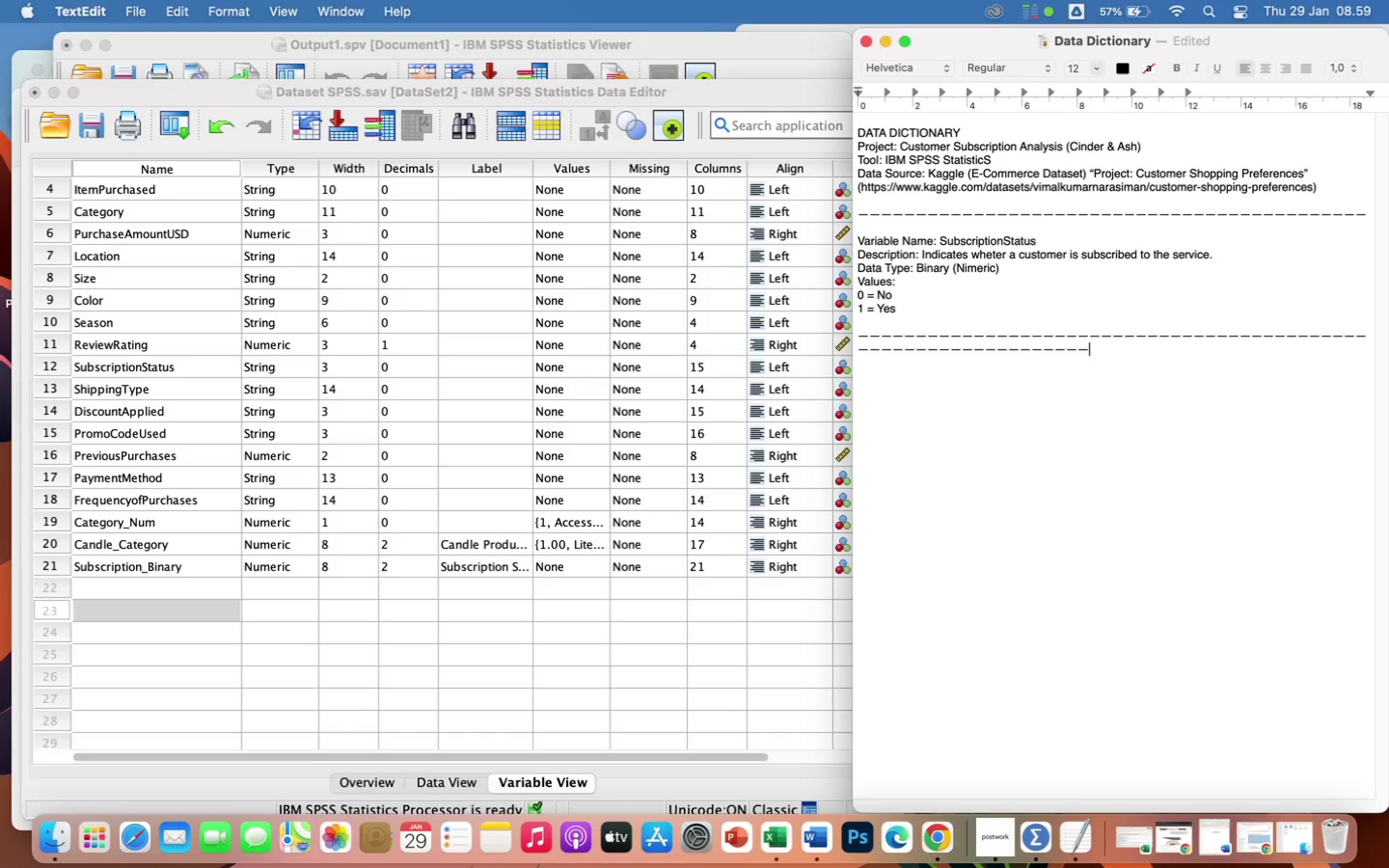 
hold_key(key=Backspace, duration=1.5)
 